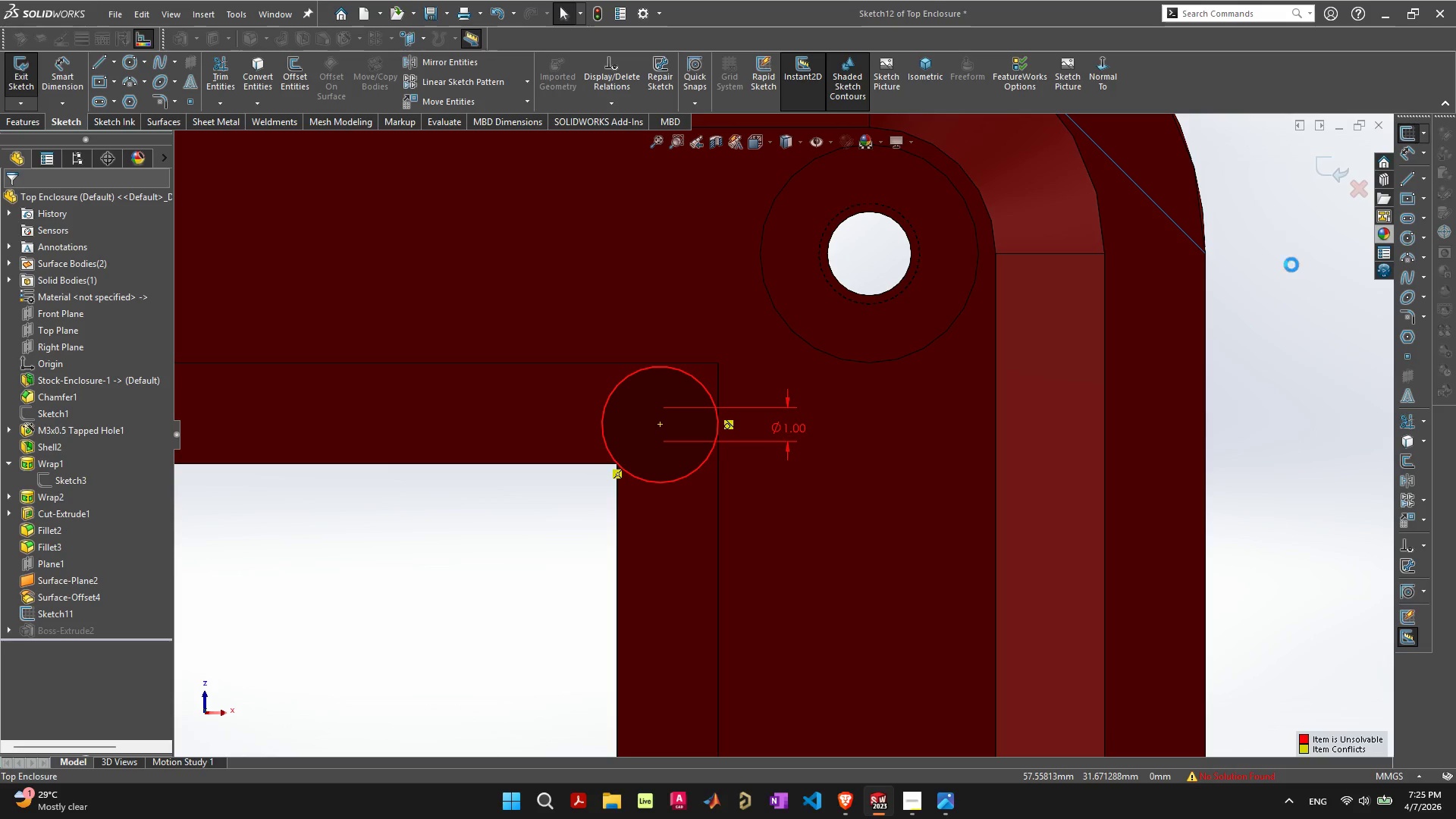 
key(Control+Z)
 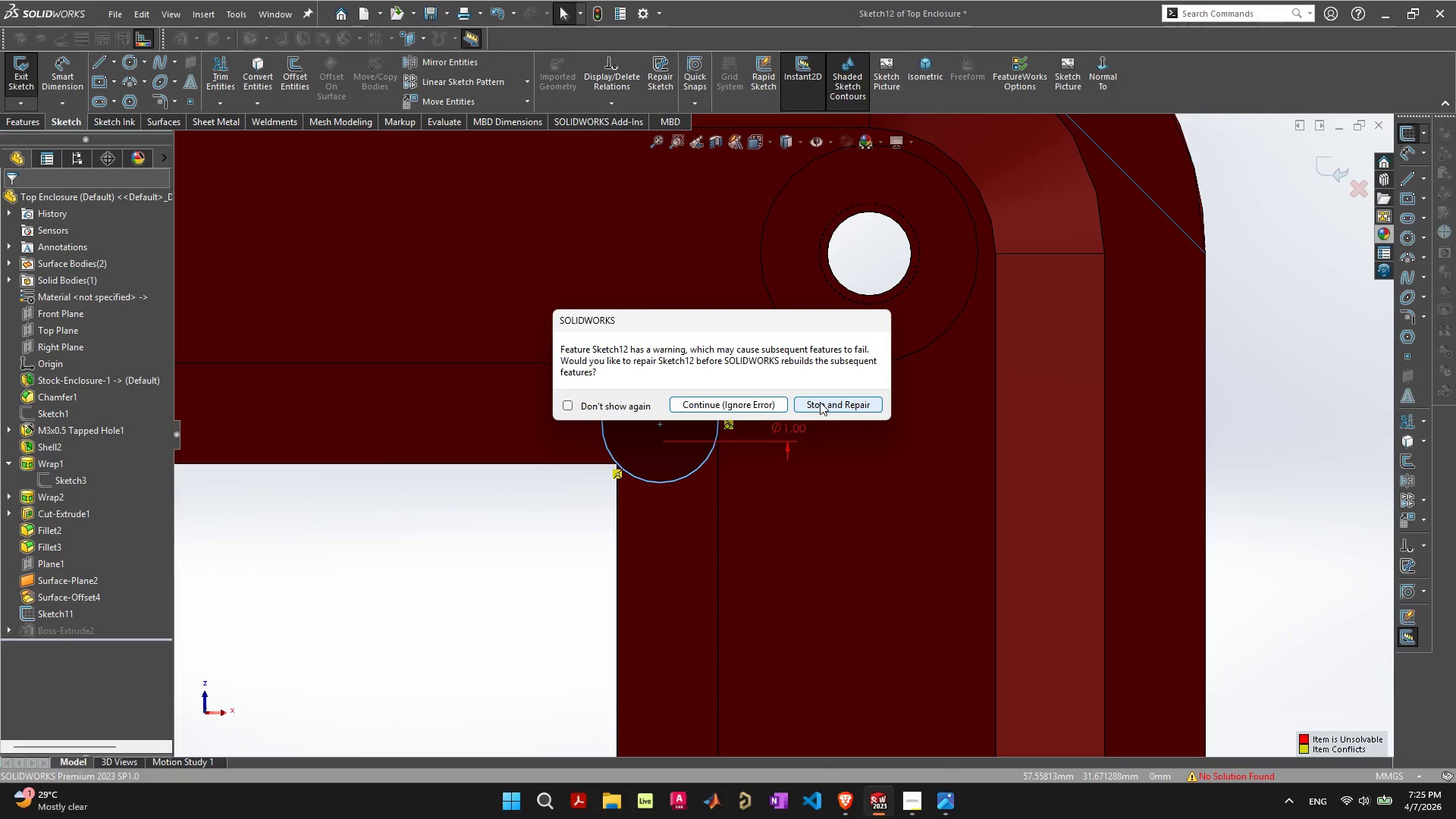 
left_click([820, 402])
 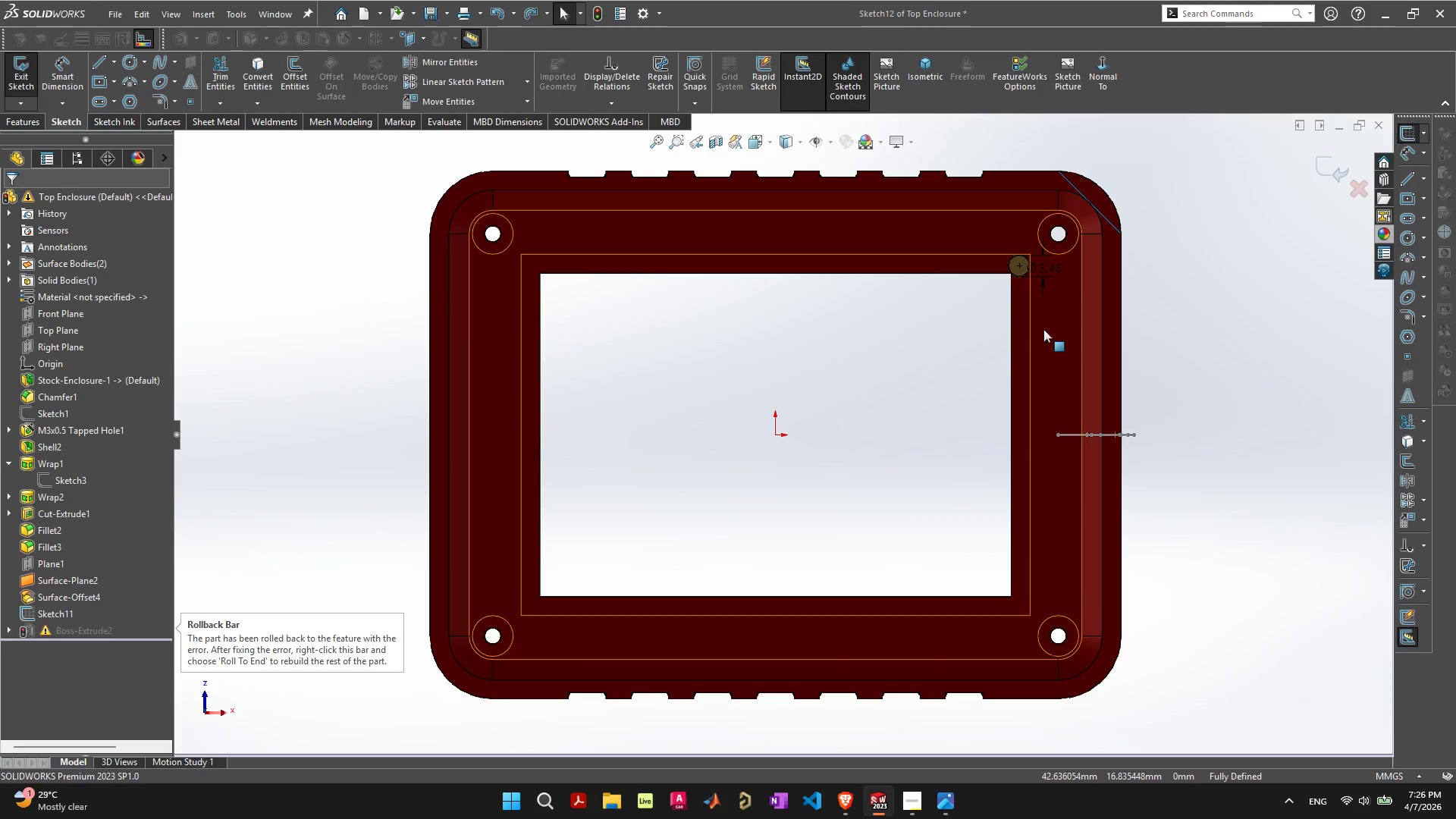 
scroll: coordinate [945, 287], scroll_direction: up, amount: 11.0
 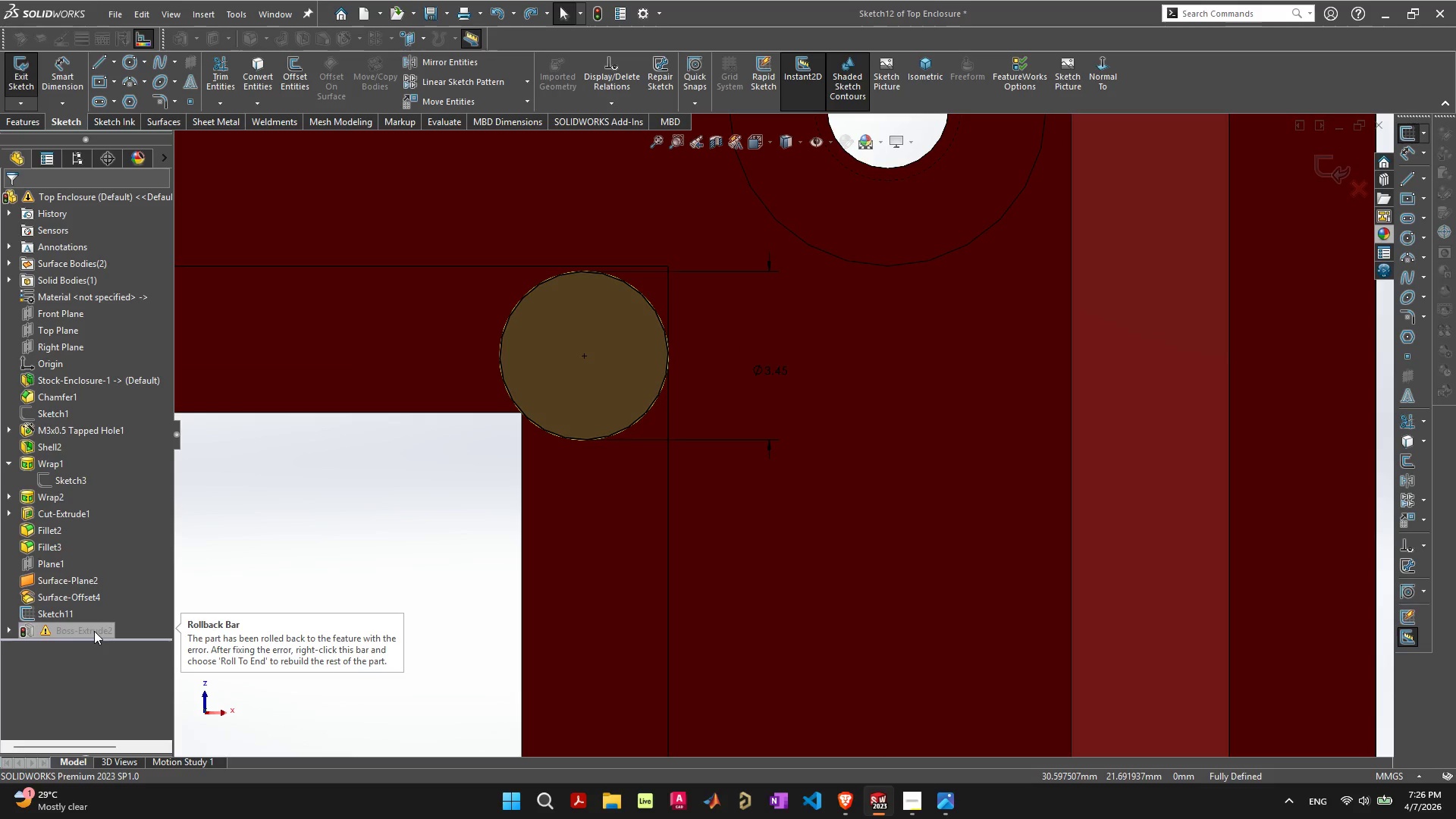 
key(Escape)
 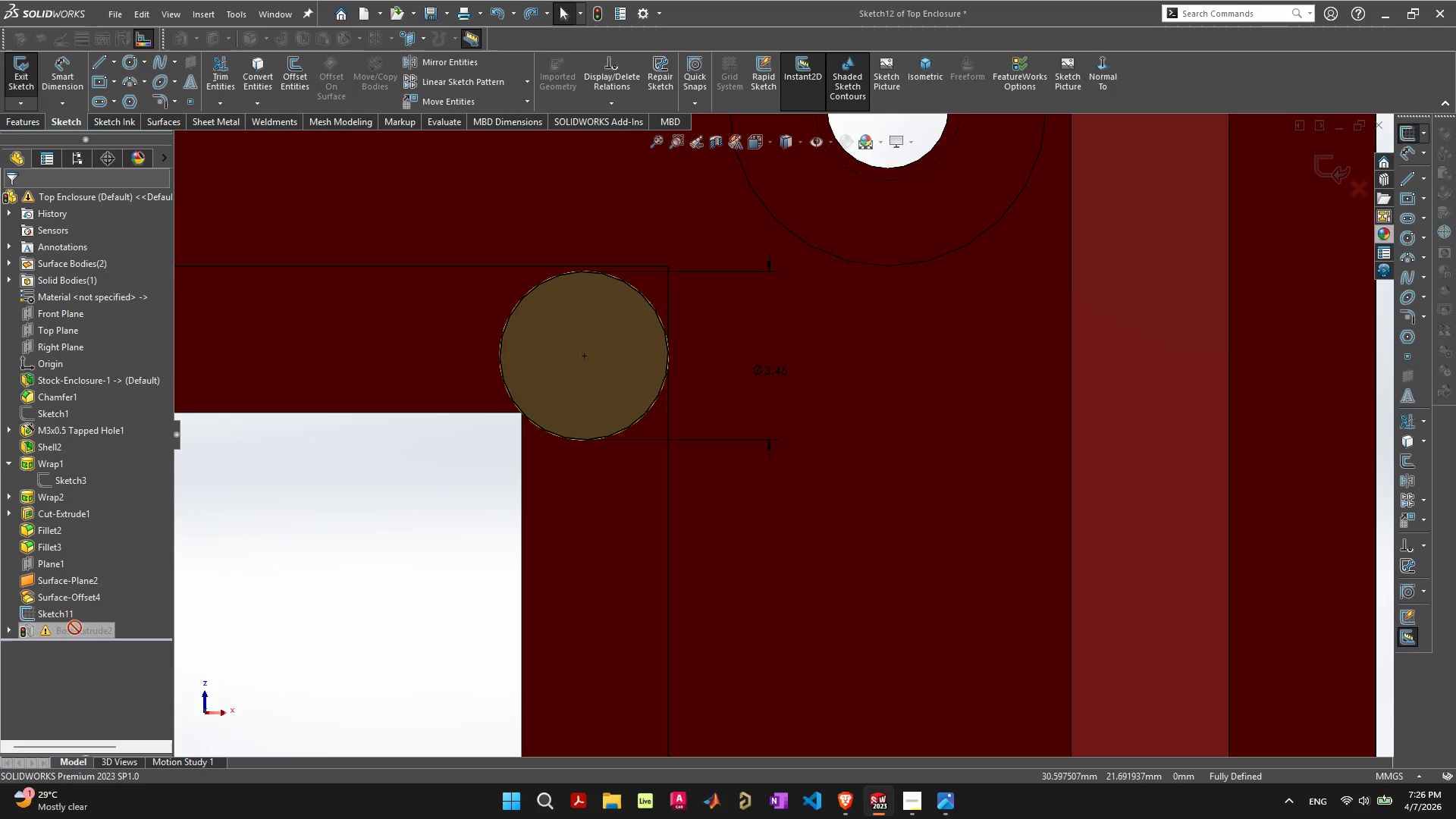 
left_click([72, 628])
 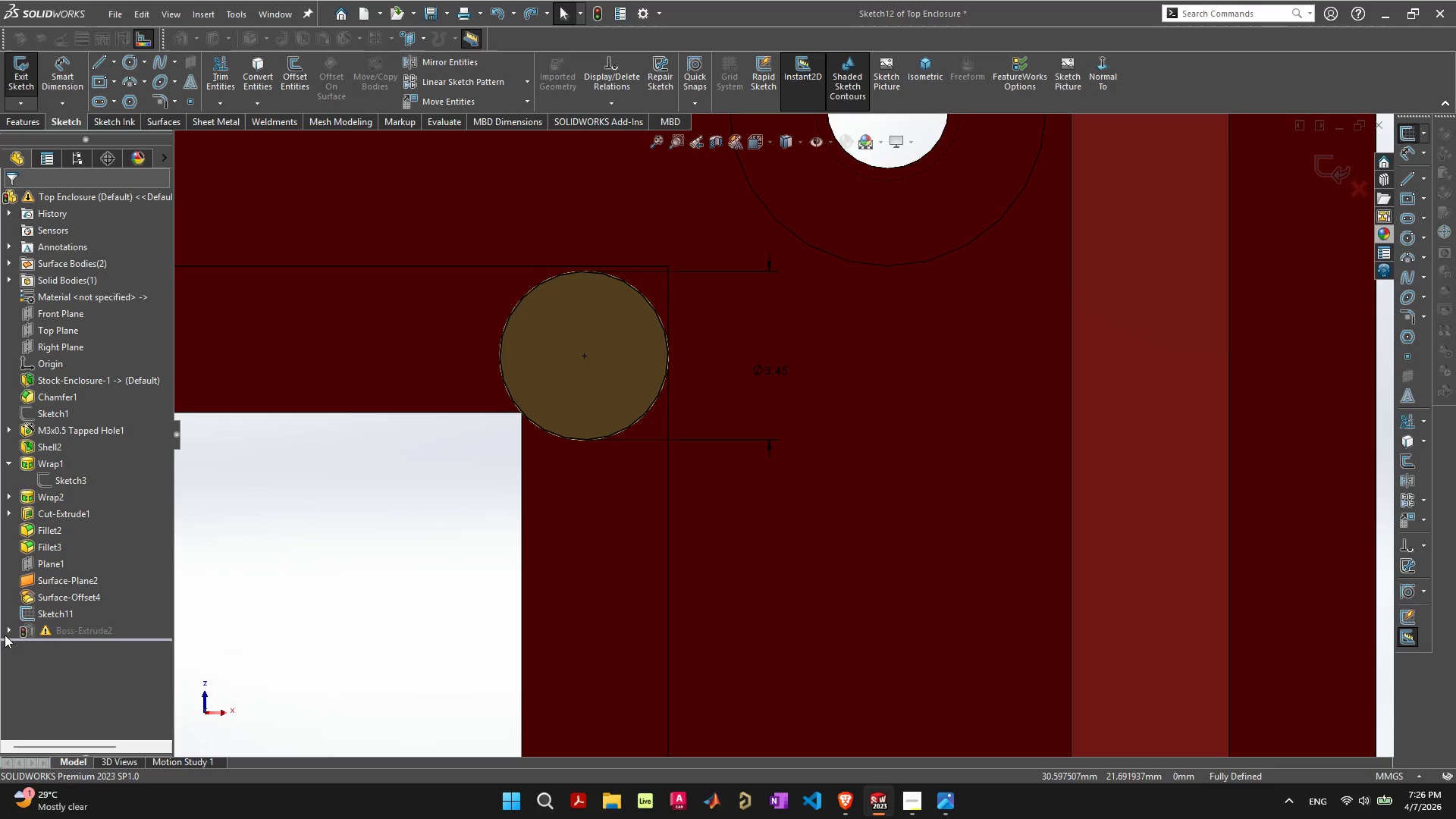 
left_click([5, 630])
 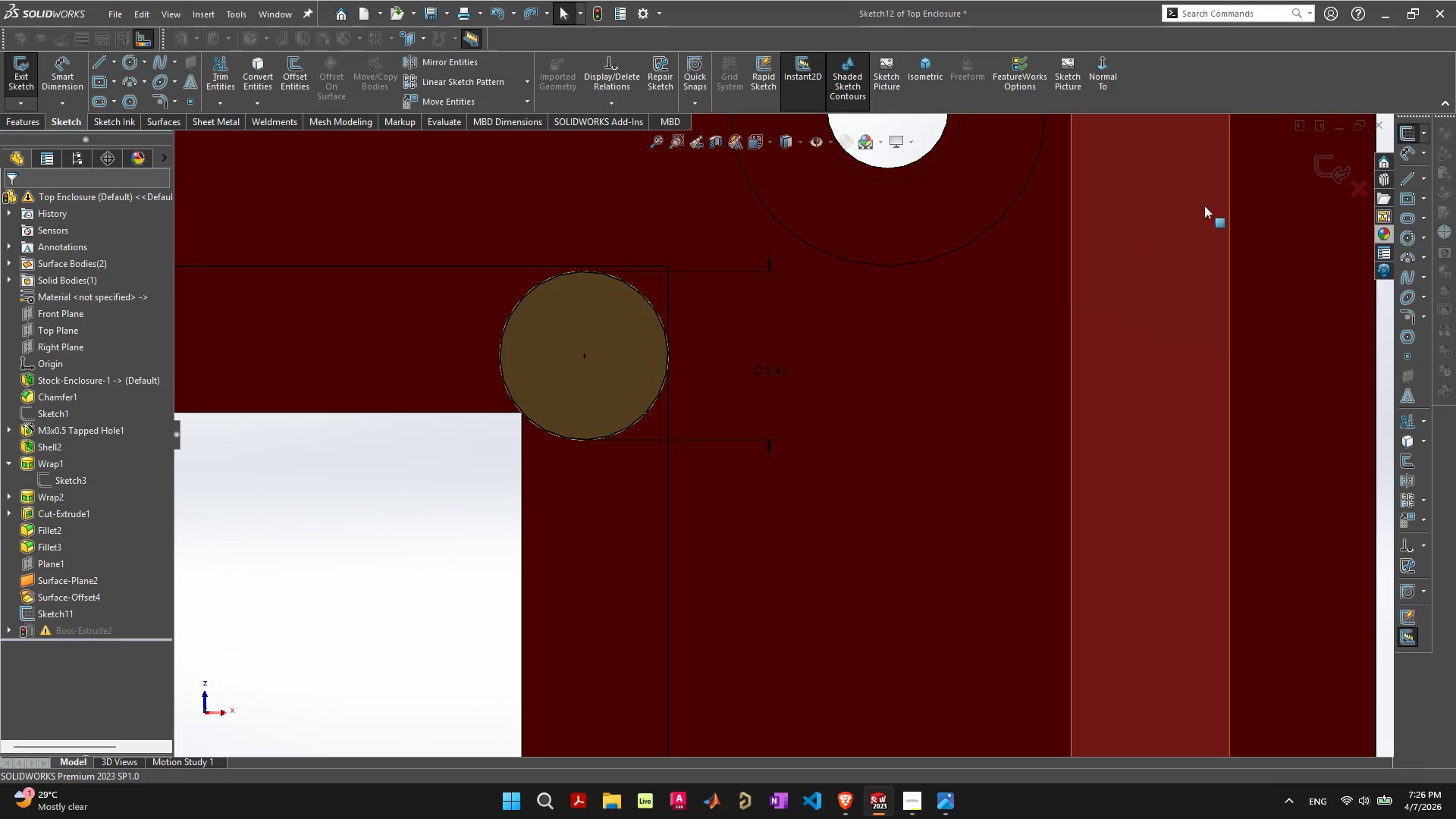 
left_click([1318, 159])
 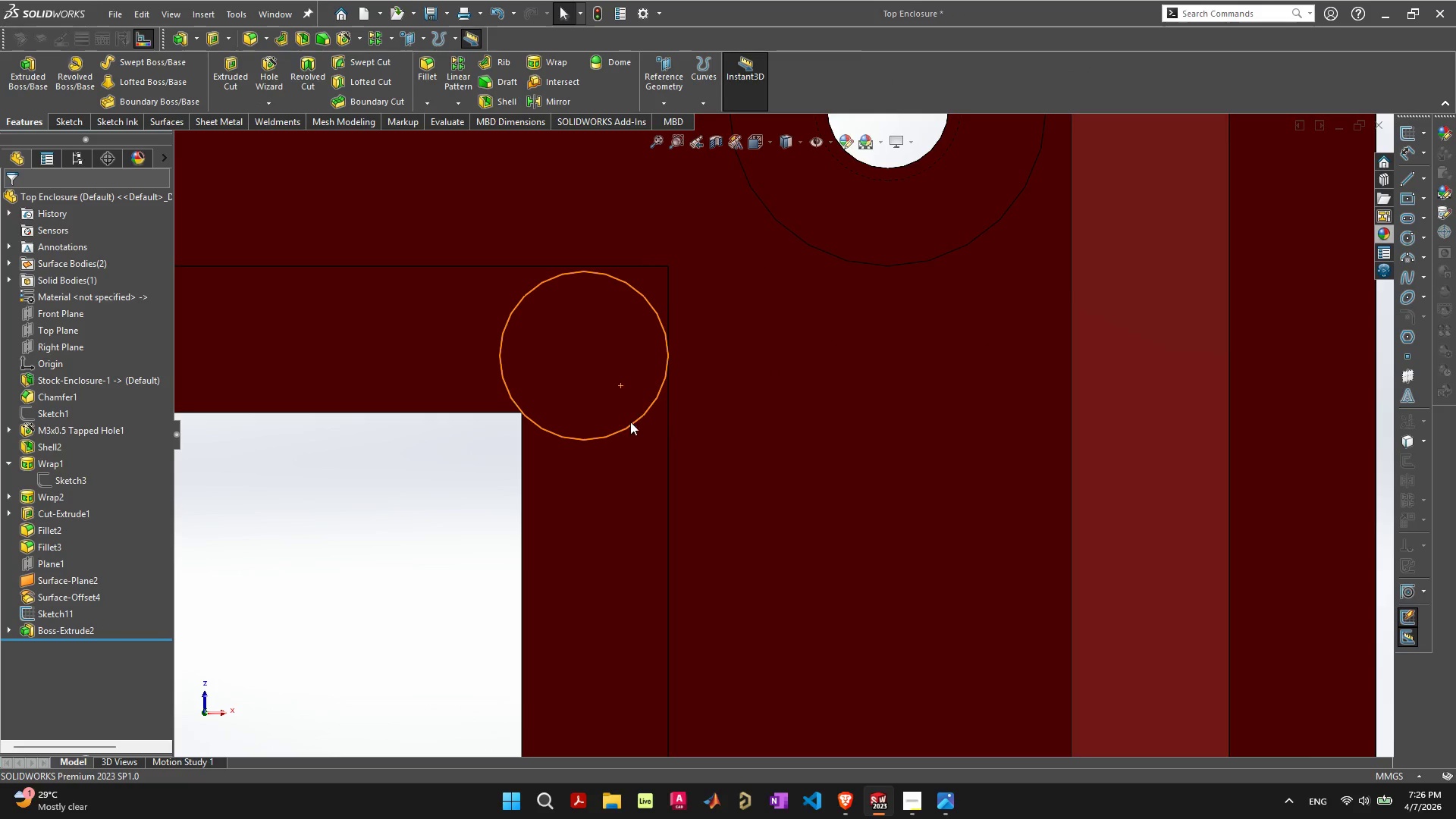 
left_click([629, 422])
 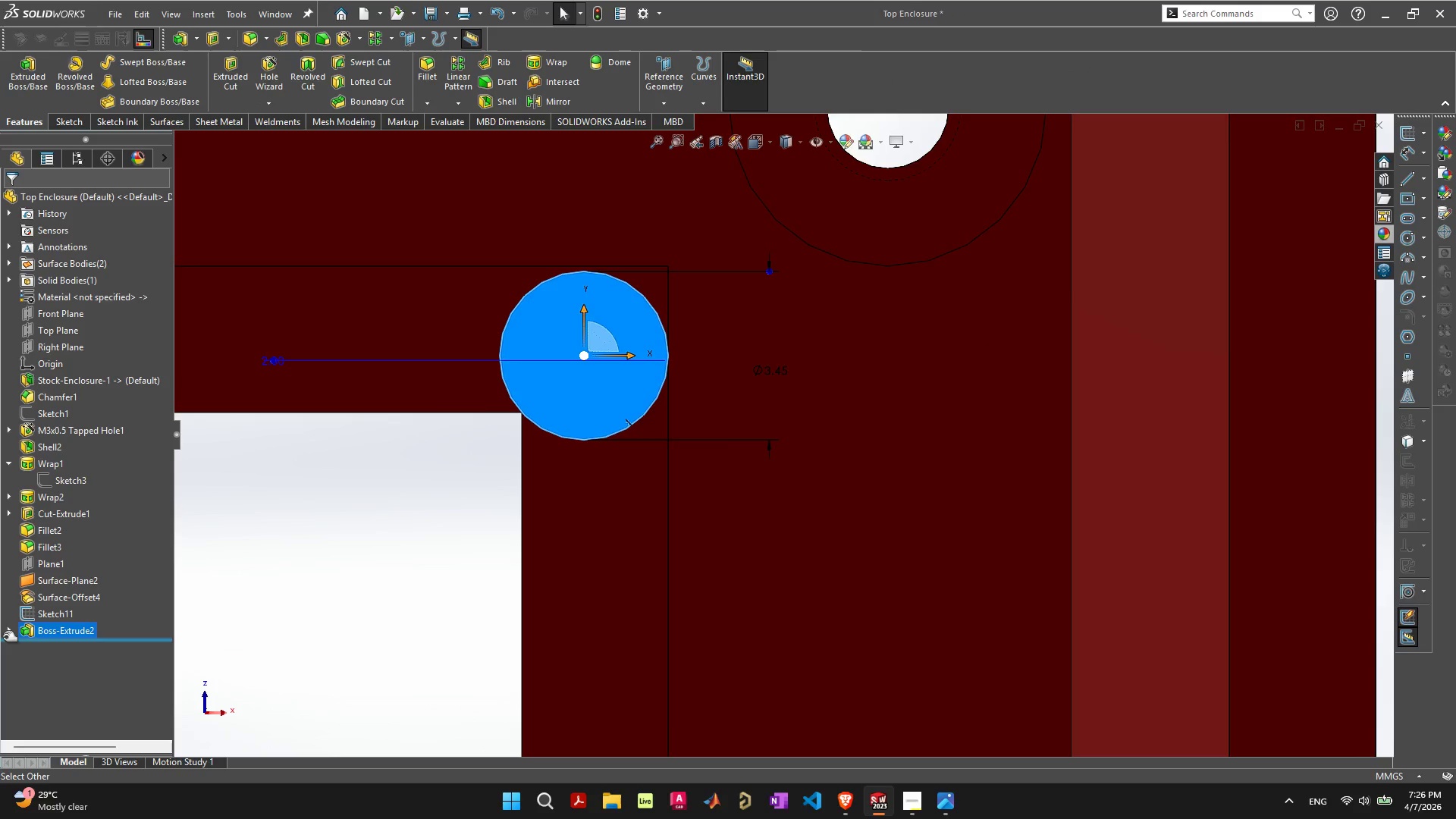 
double_click([34, 631])
 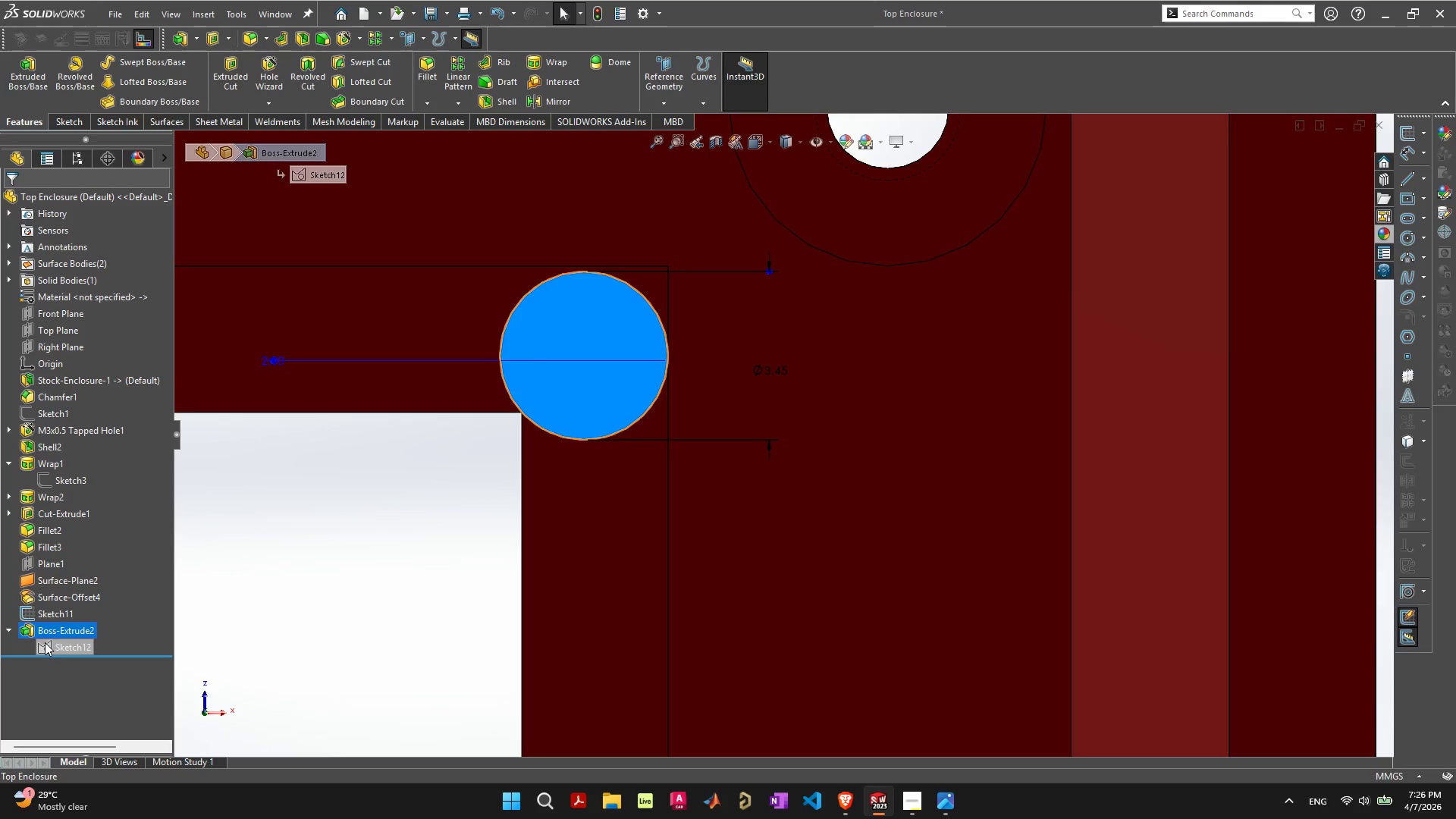 
left_click([53, 648])
 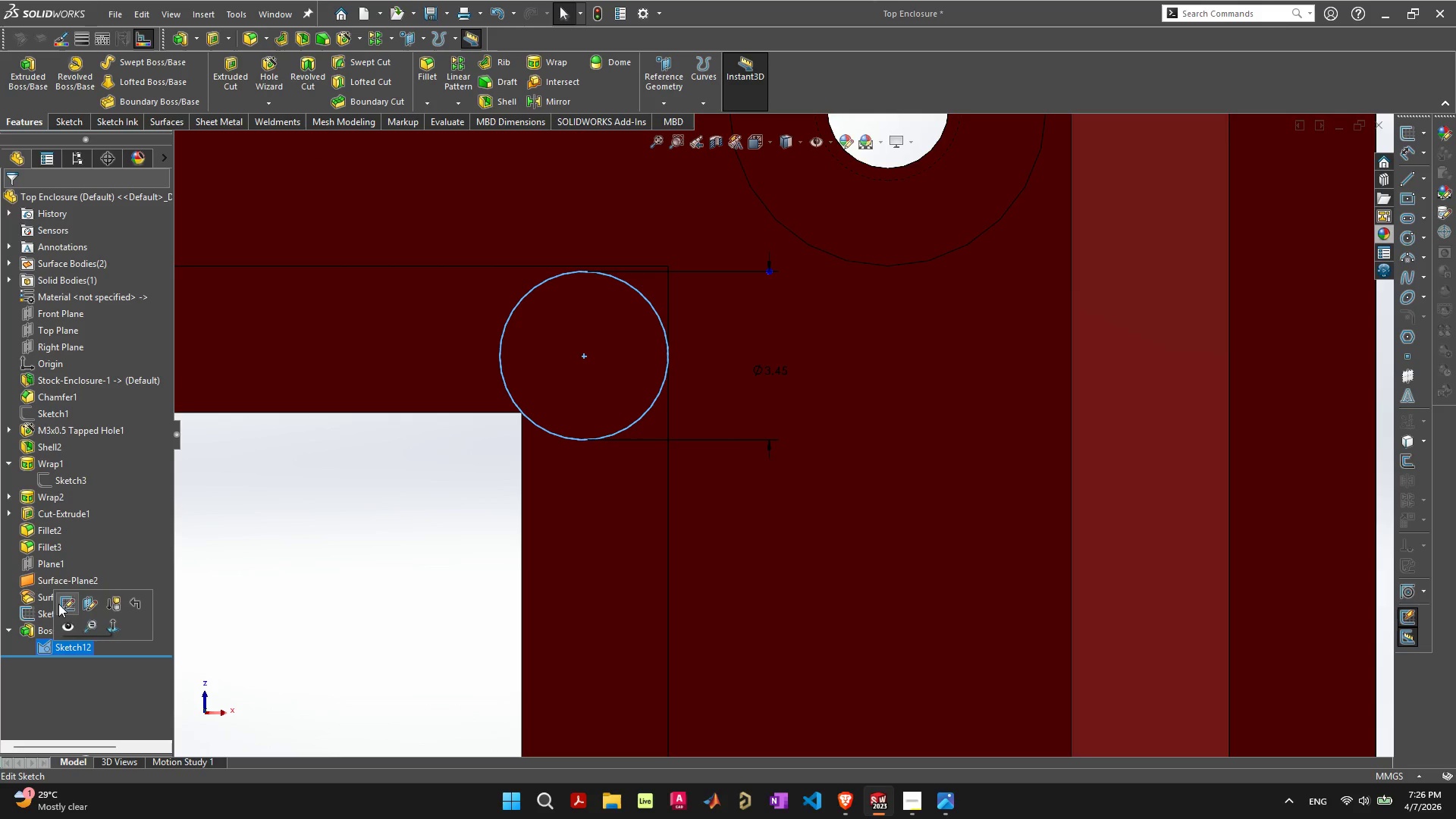 
left_click([70, 595])
 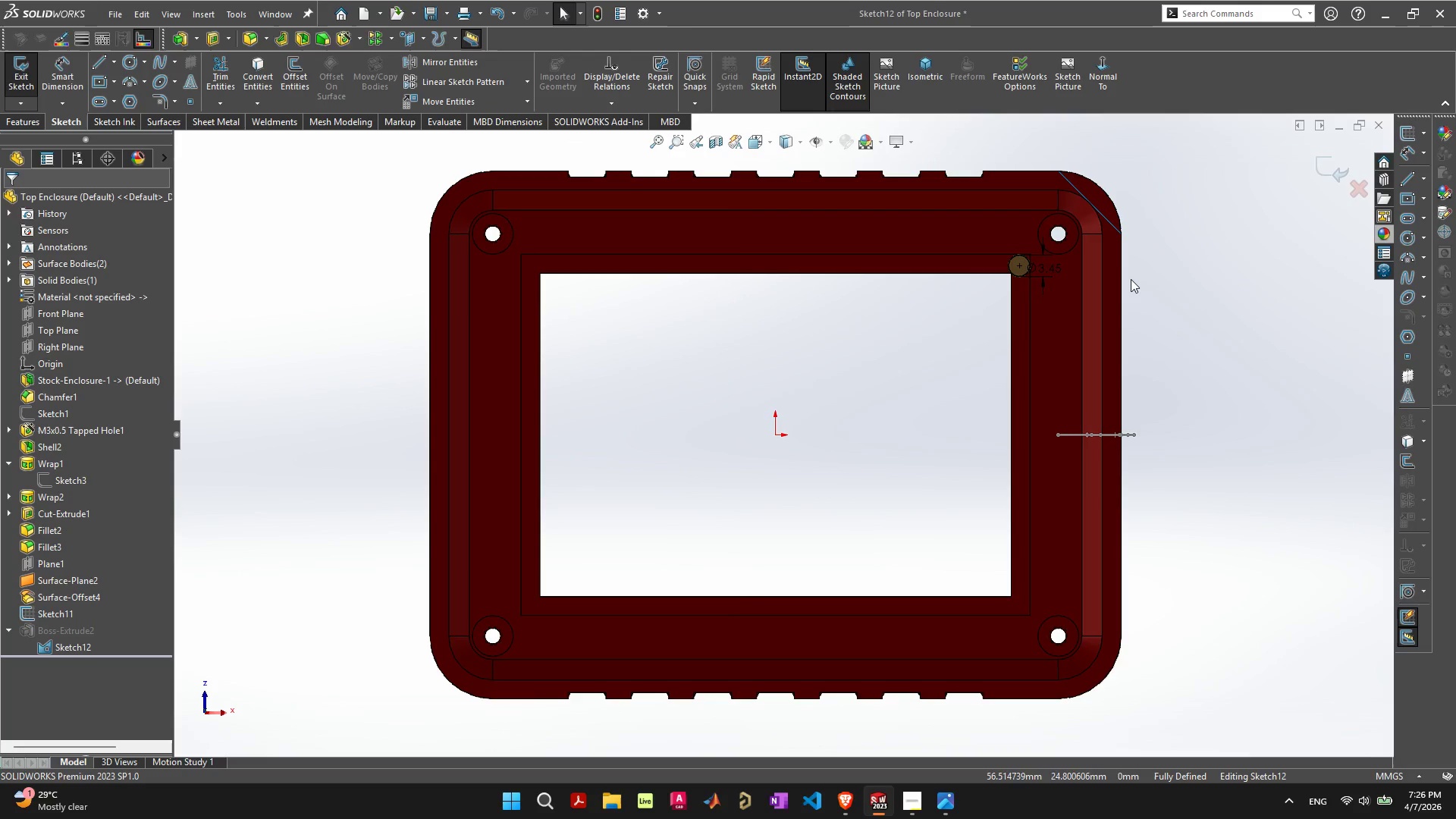 
scroll: coordinate [802, 367], scroll_direction: up, amount: 10.0
 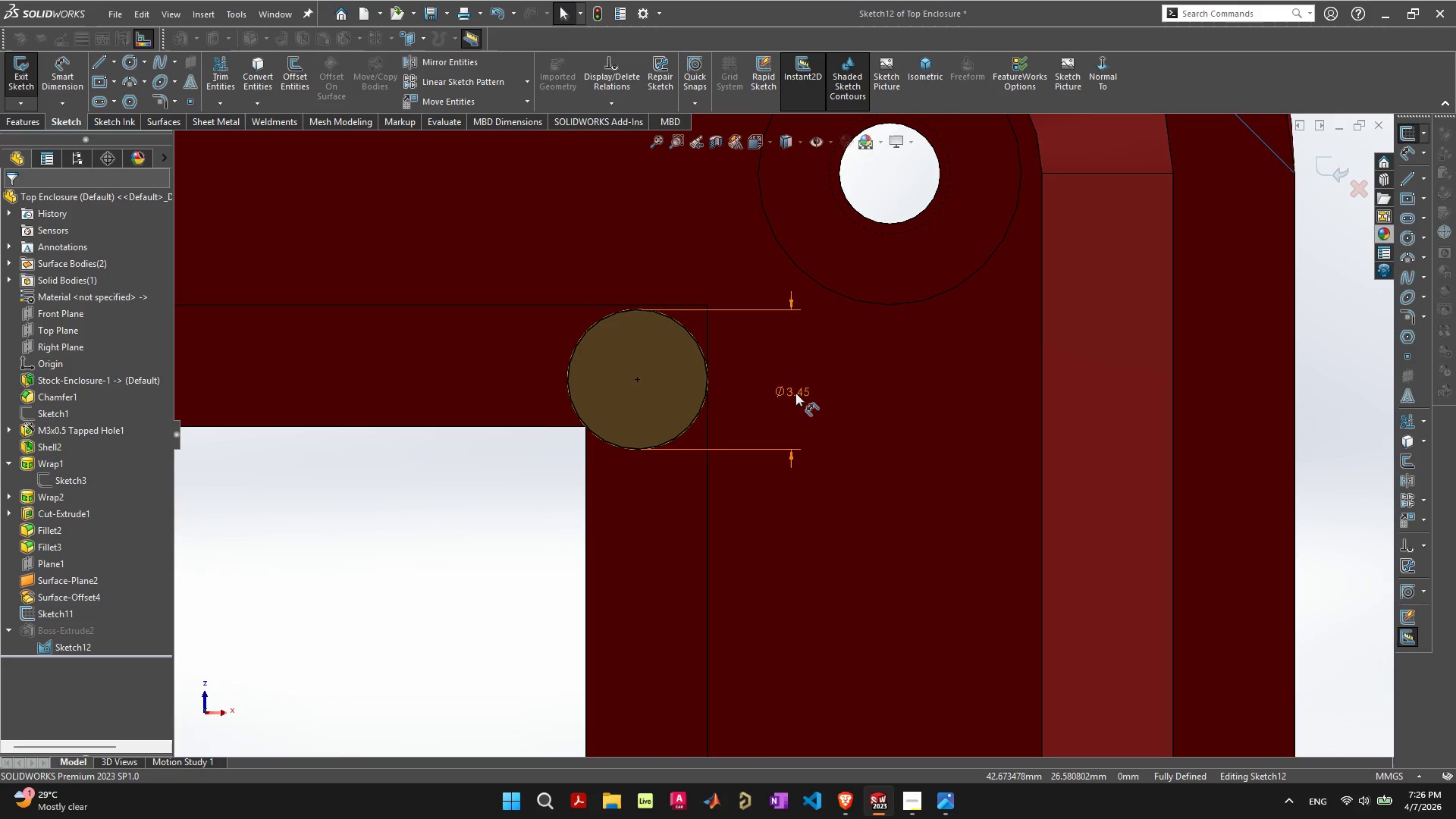 
double_click([795, 393])
 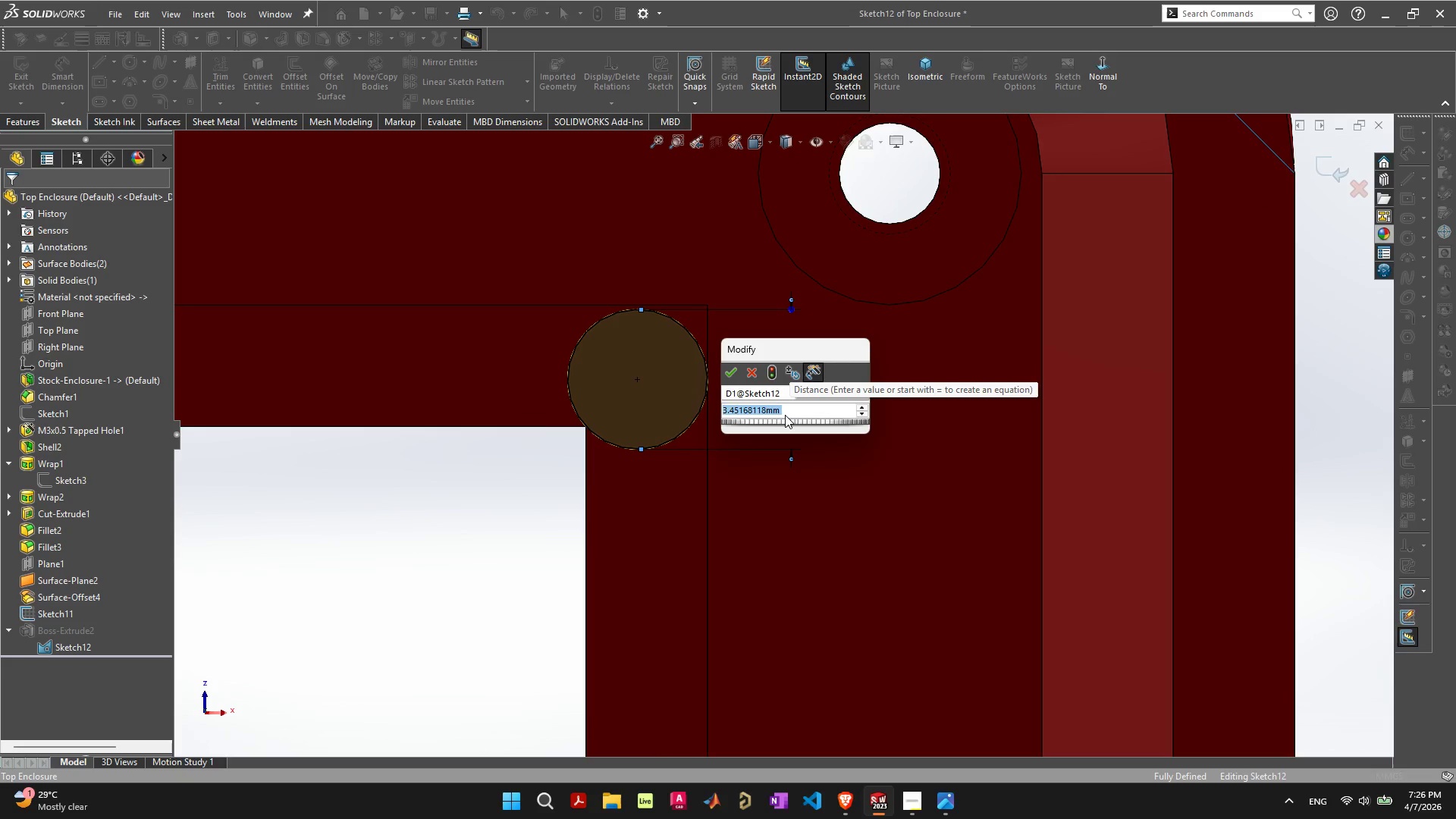 
key(1)
 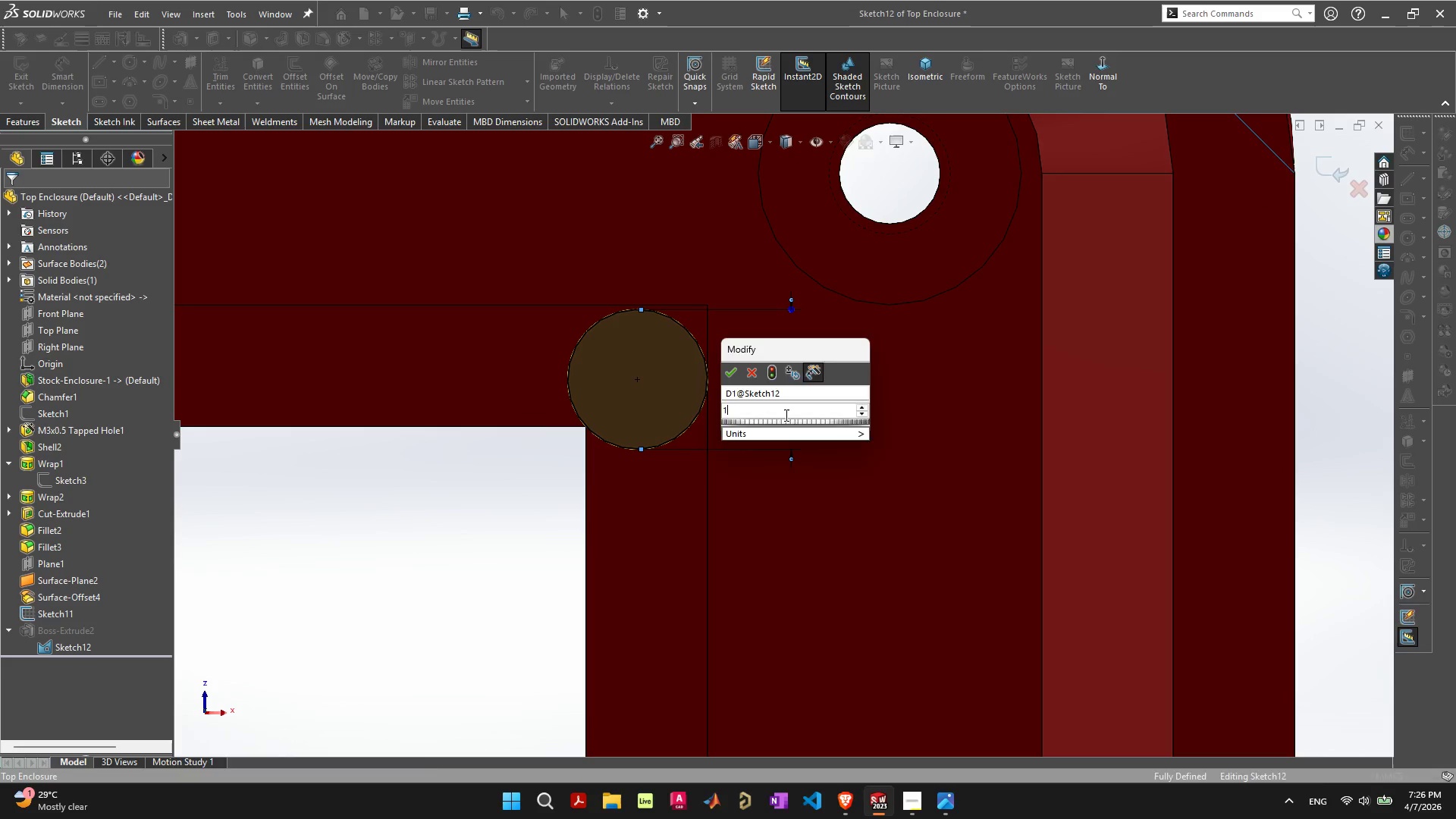 
key(Enter)
 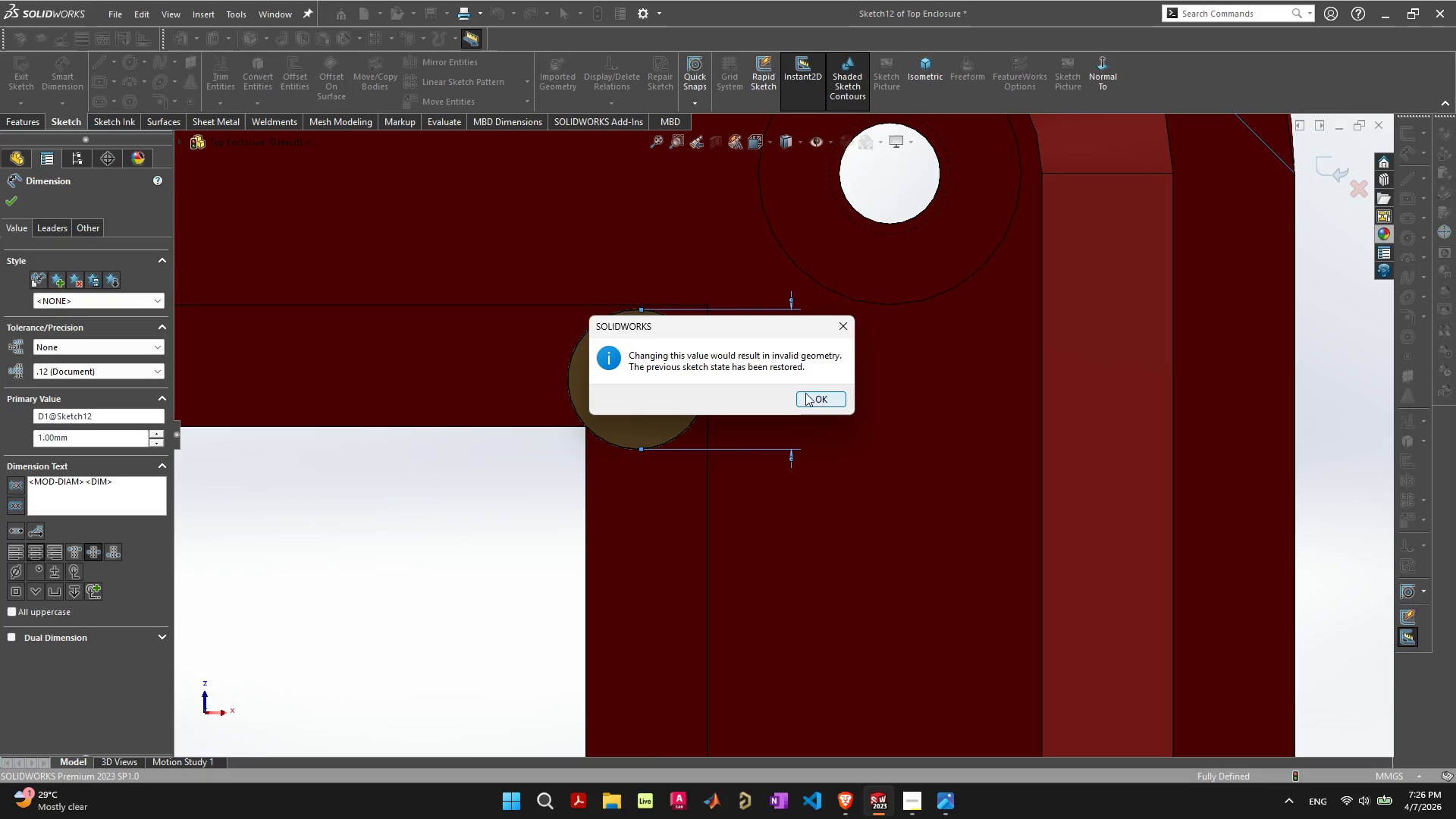 
left_click([818, 398])
 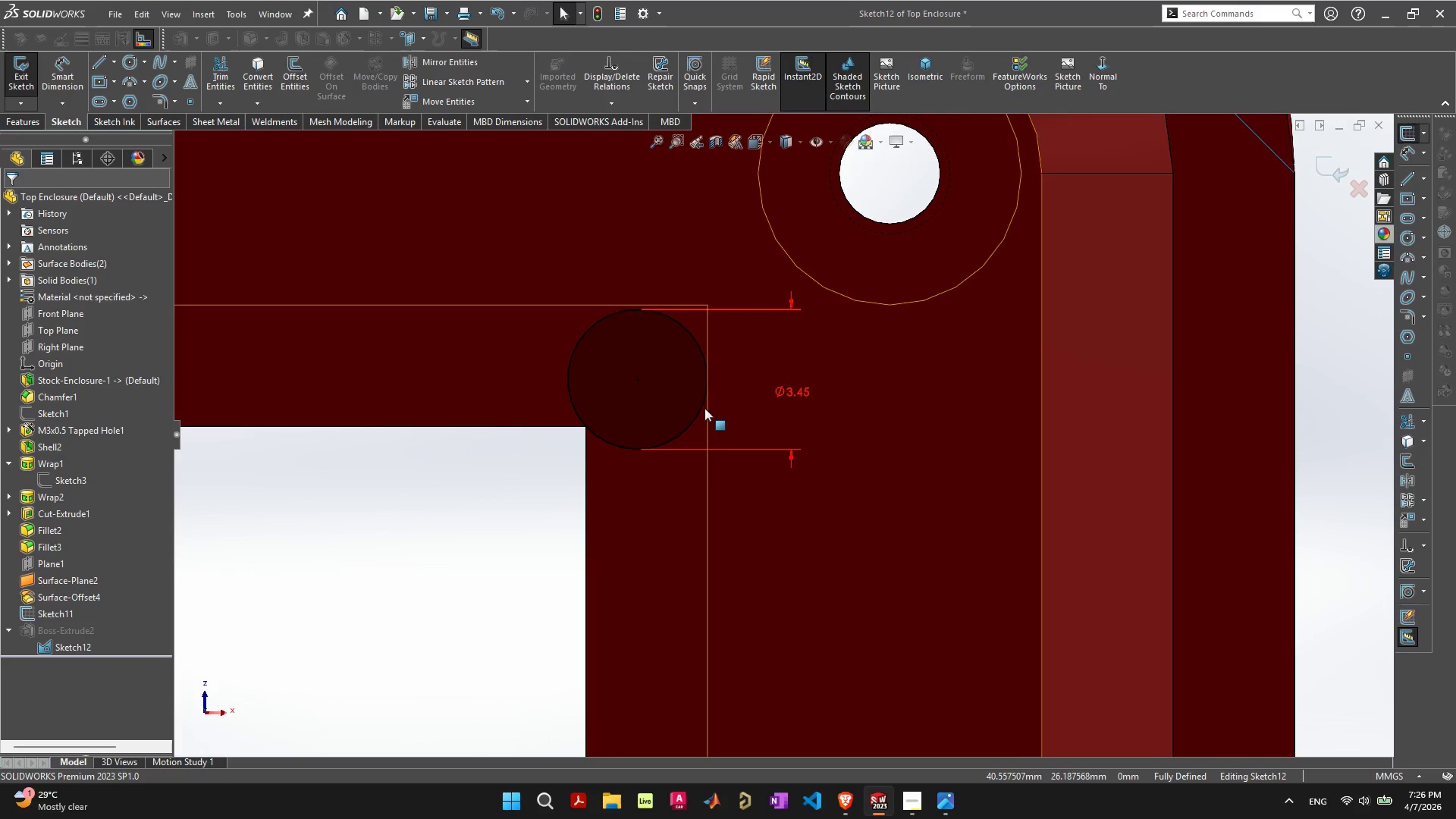 
left_click([661, 388])
 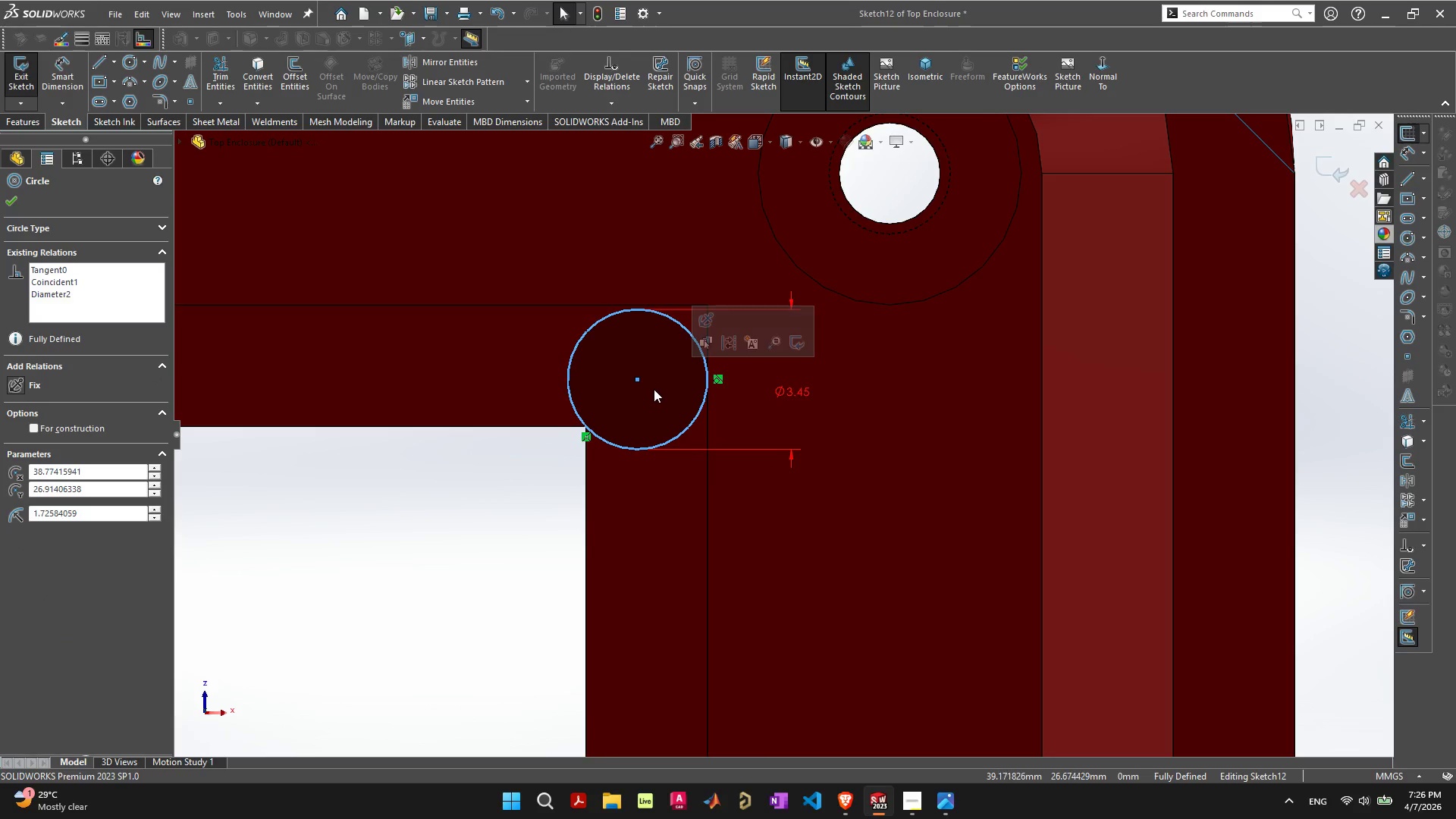 
key(Delete)
 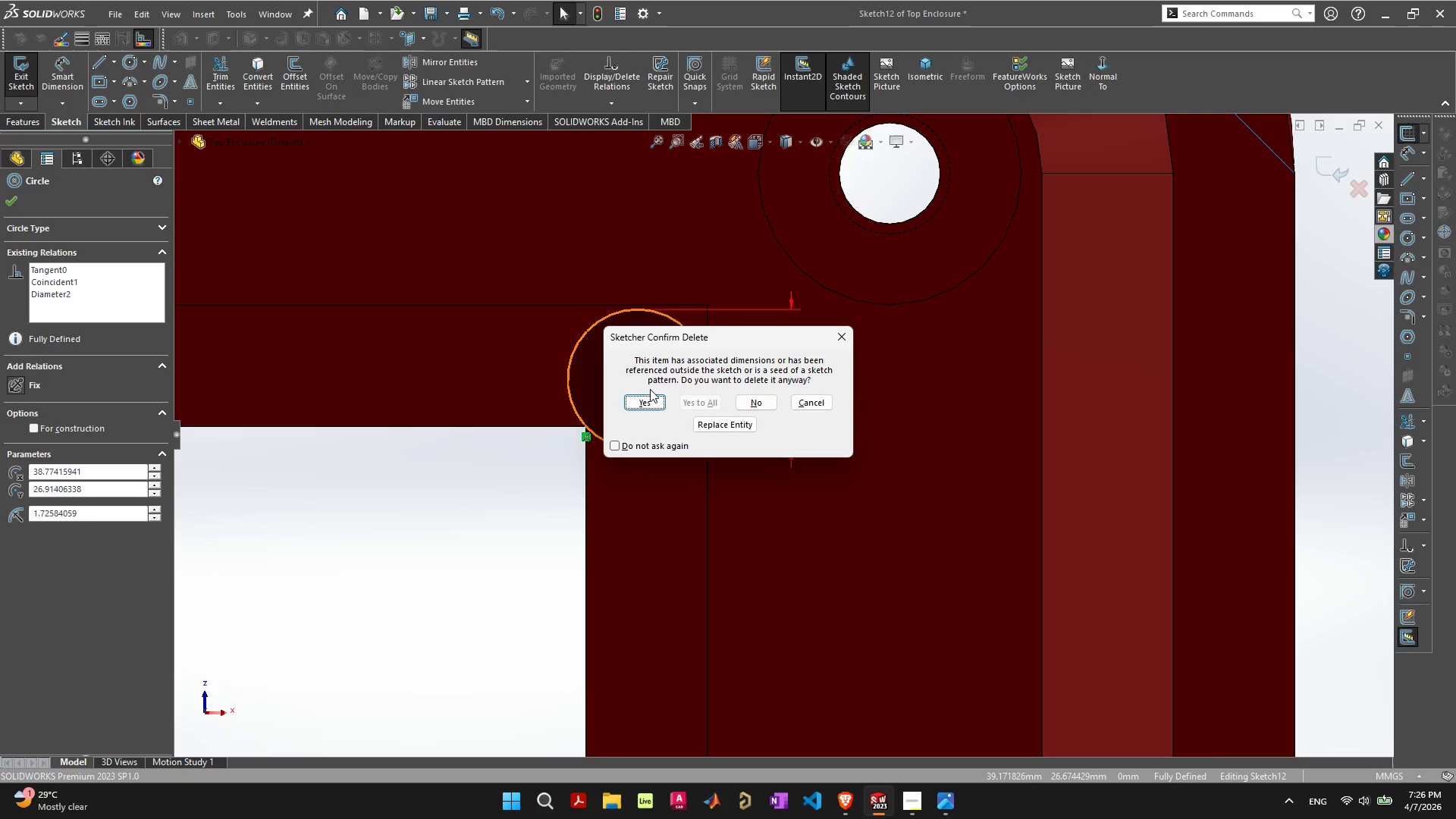 
key(Space)
 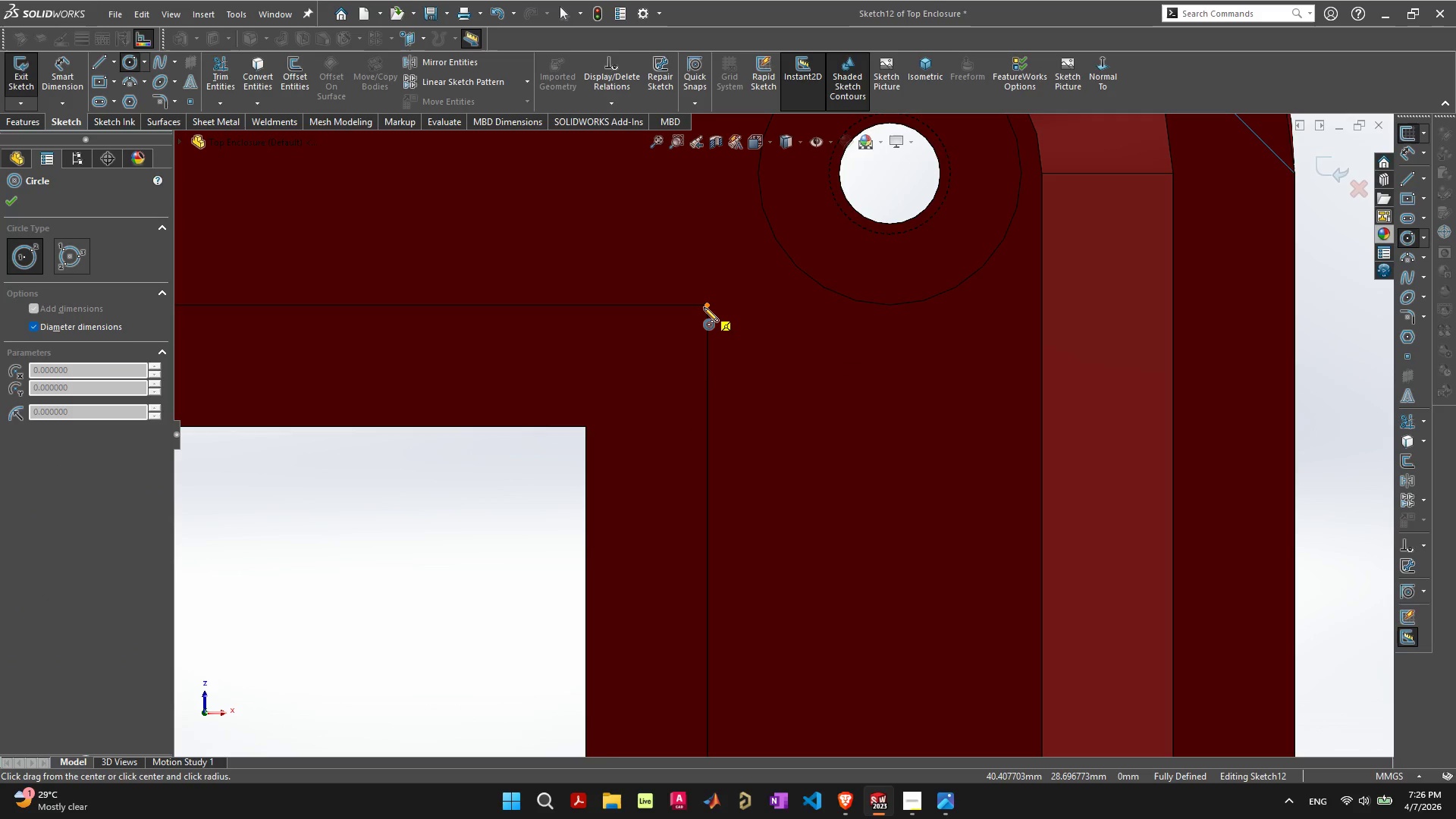 
wait(5.31)
 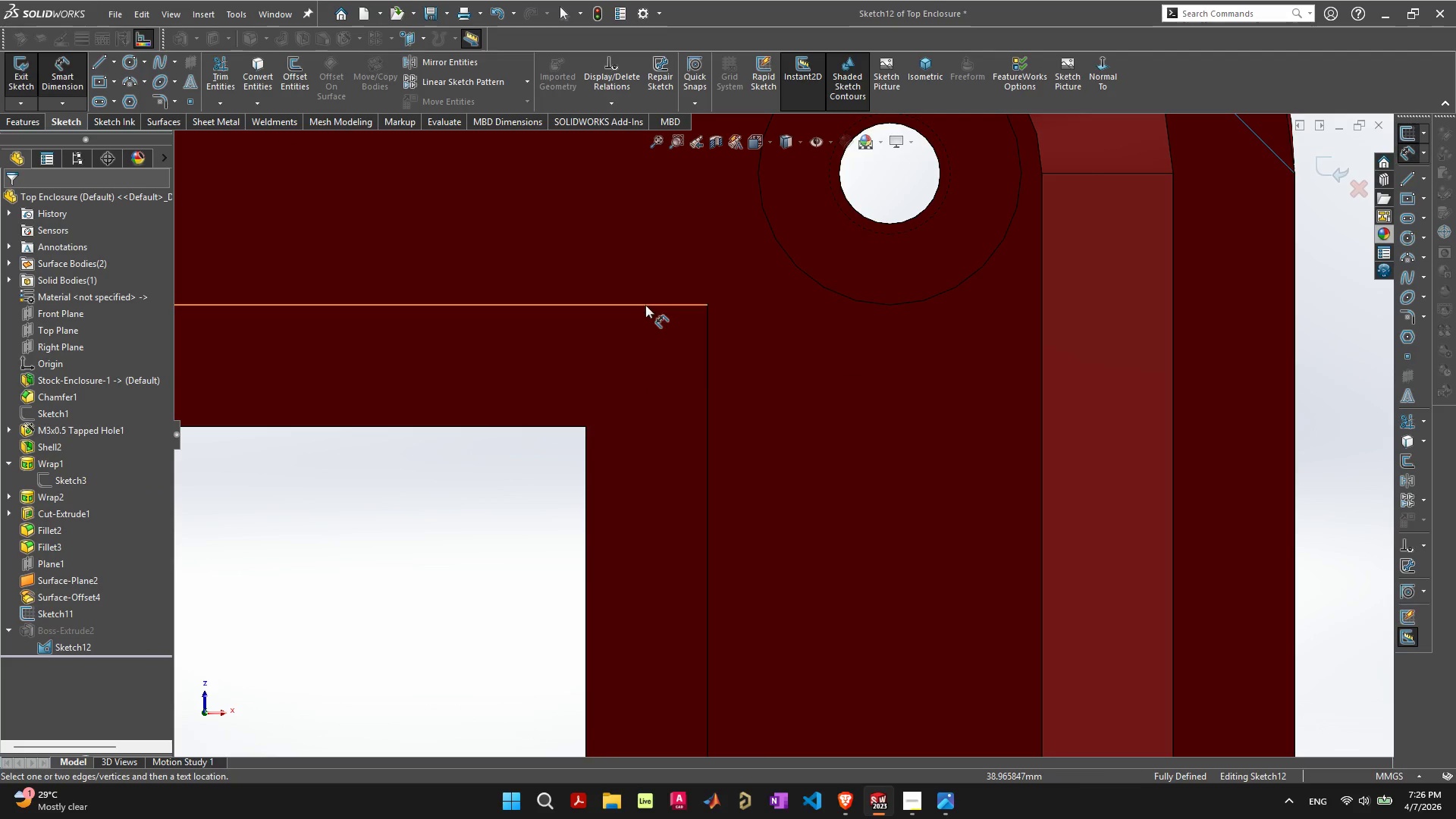 
left_click_drag(start_coordinate=[645, 366], to_coordinate=[663, 386])
 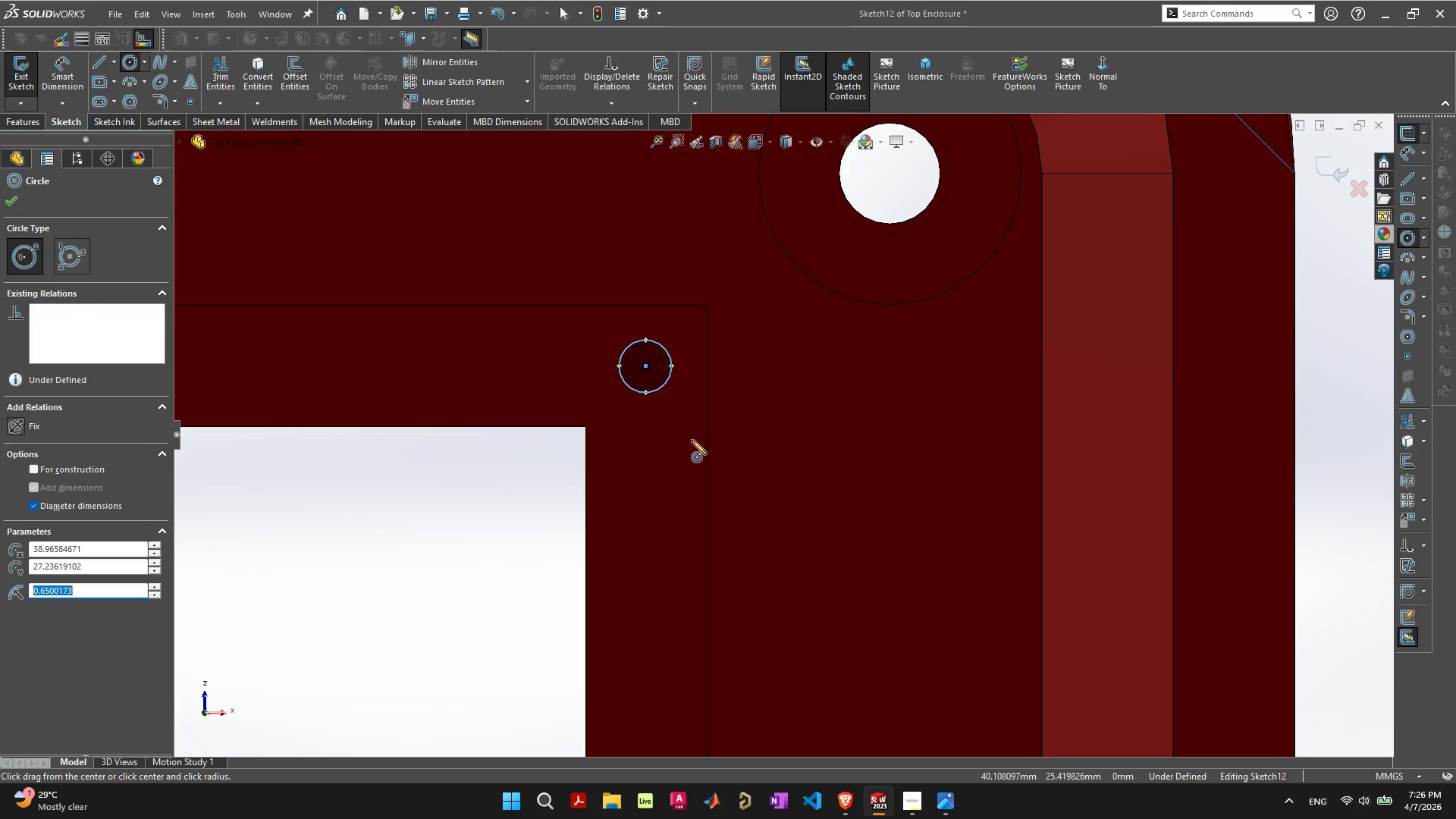 
scroll: coordinate [691, 442], scroll_direction: down, amount: 4.0
 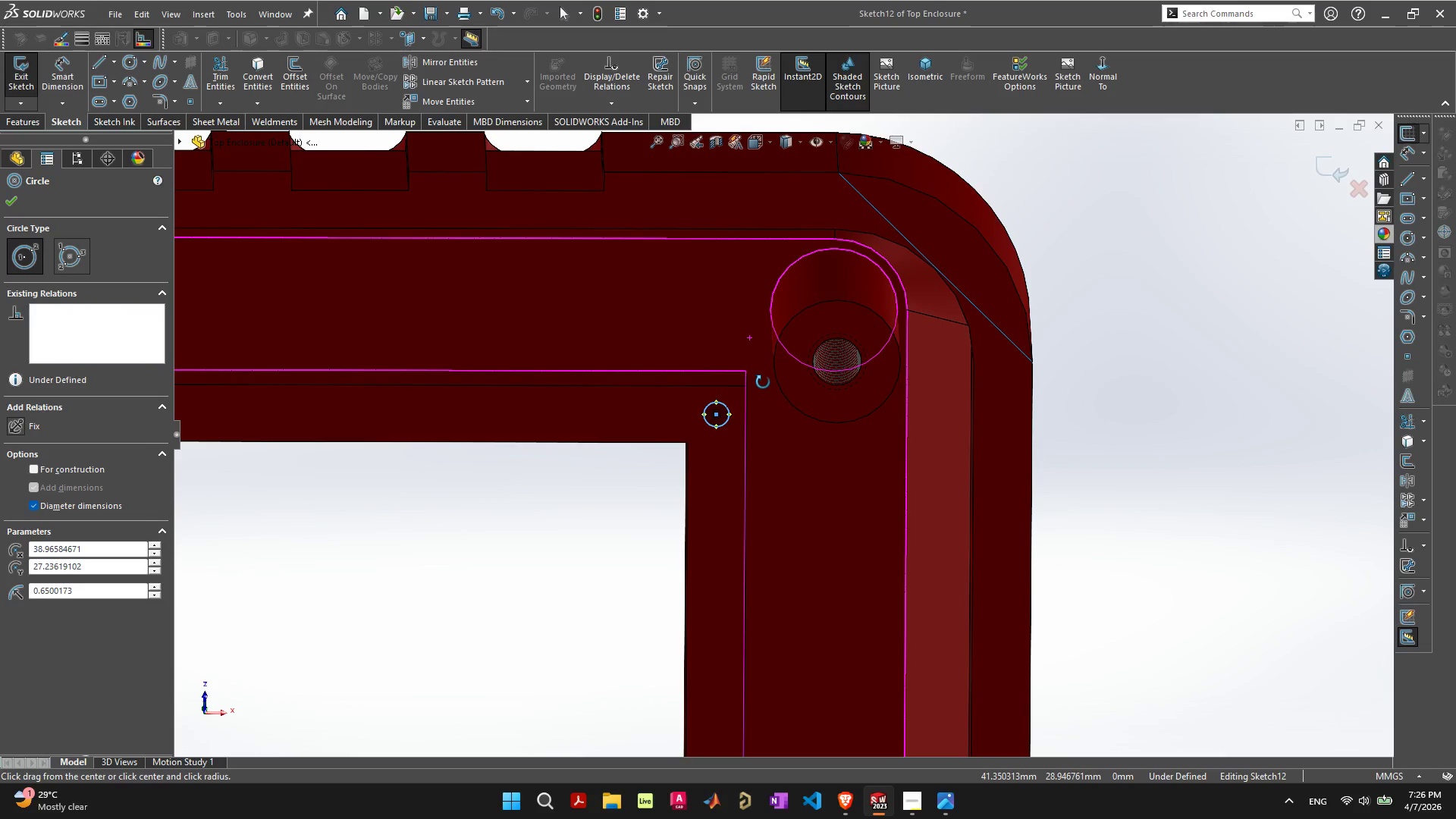 
wait(8.87)
 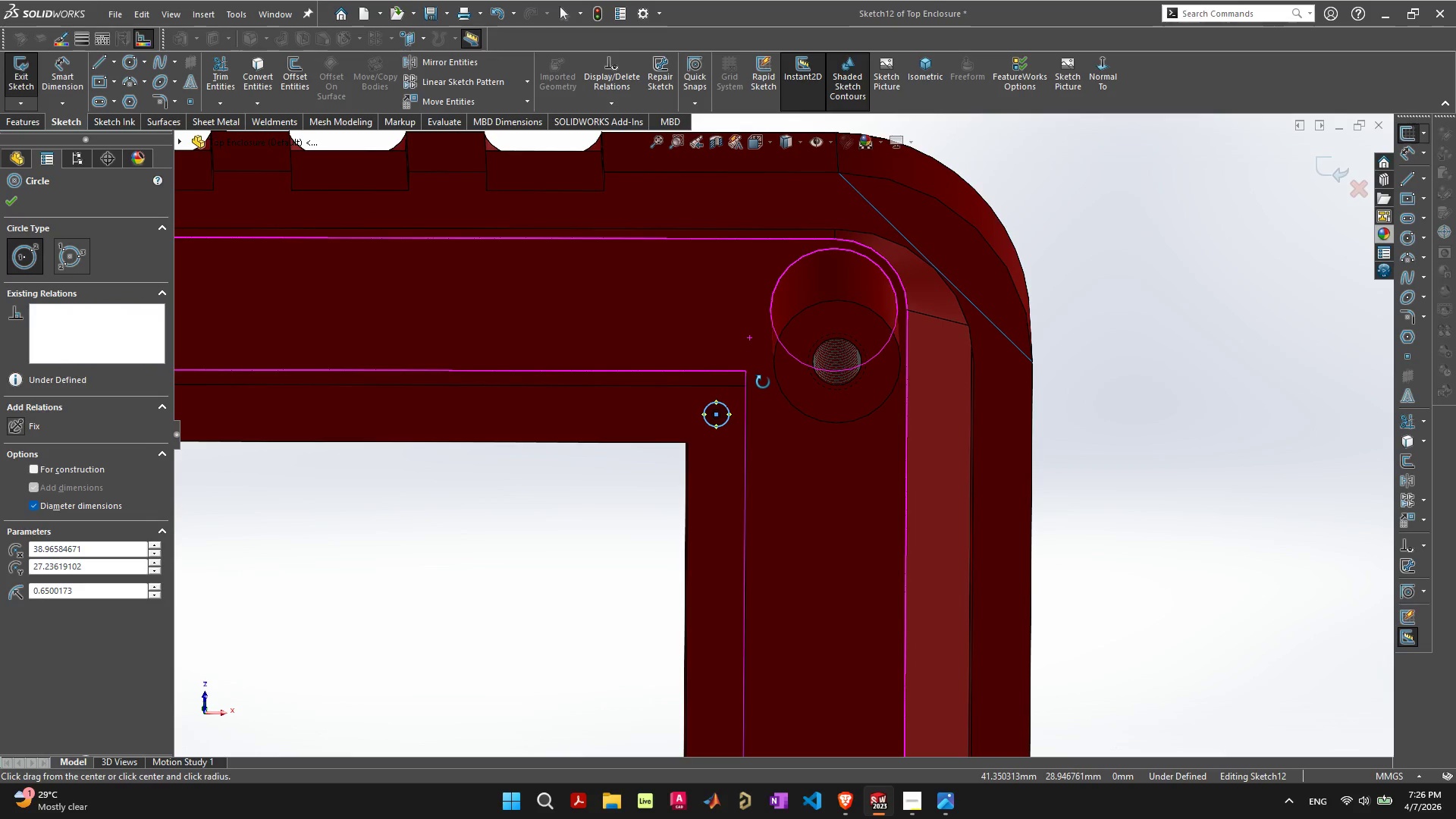 
mouse_move([726, 393])
 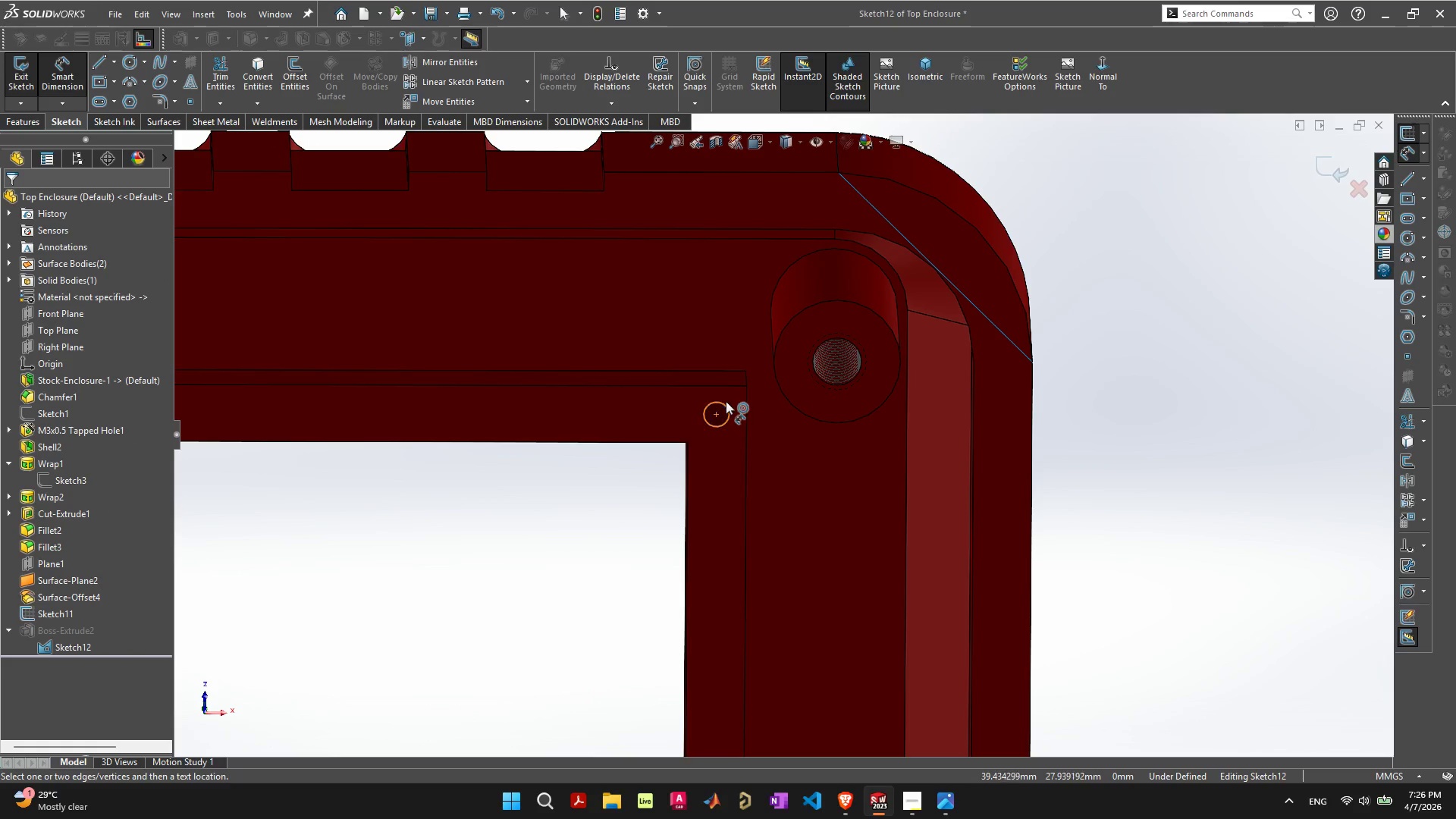 
left_click([724, 403])
 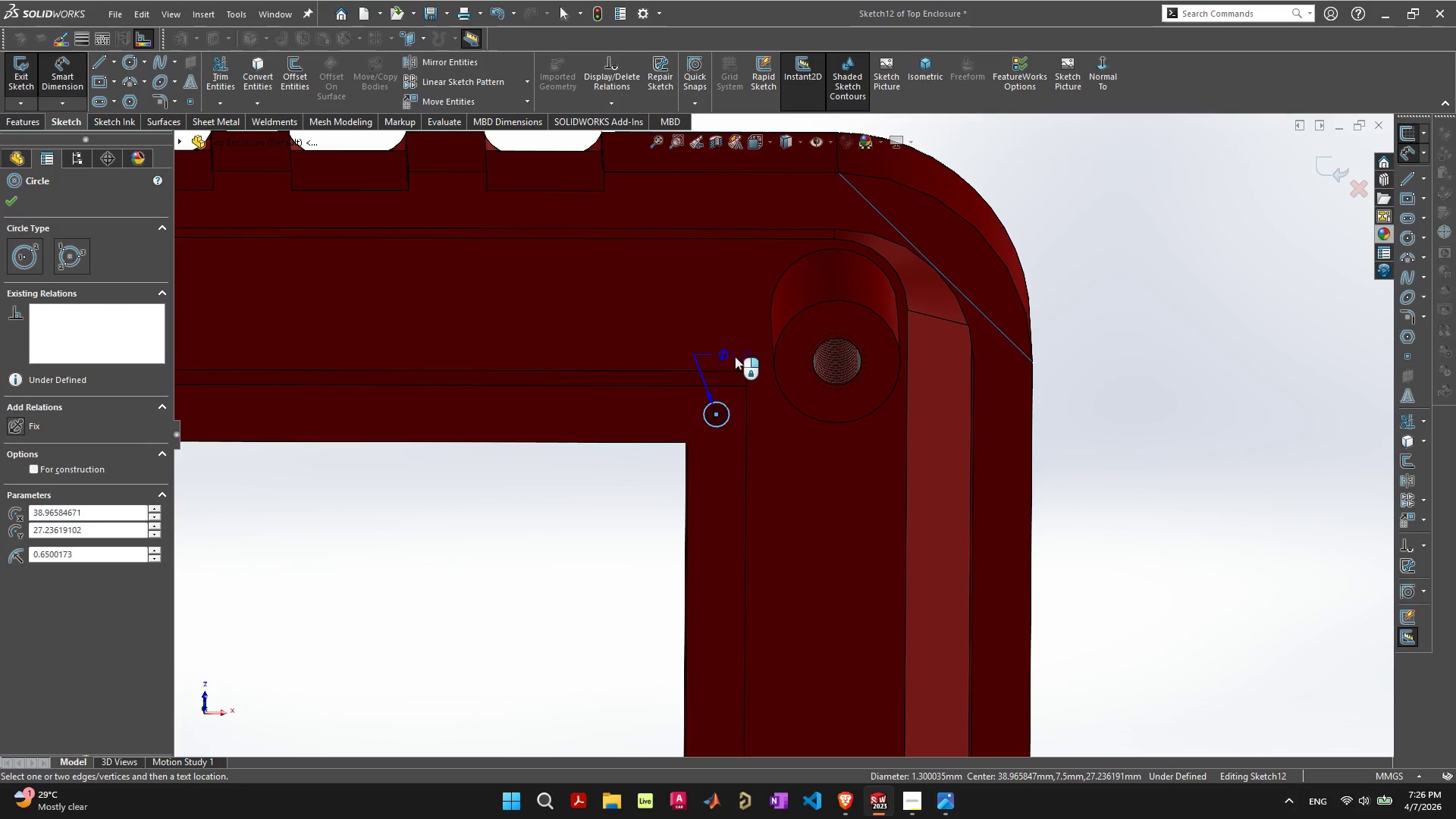 
left_click([735, 356])
 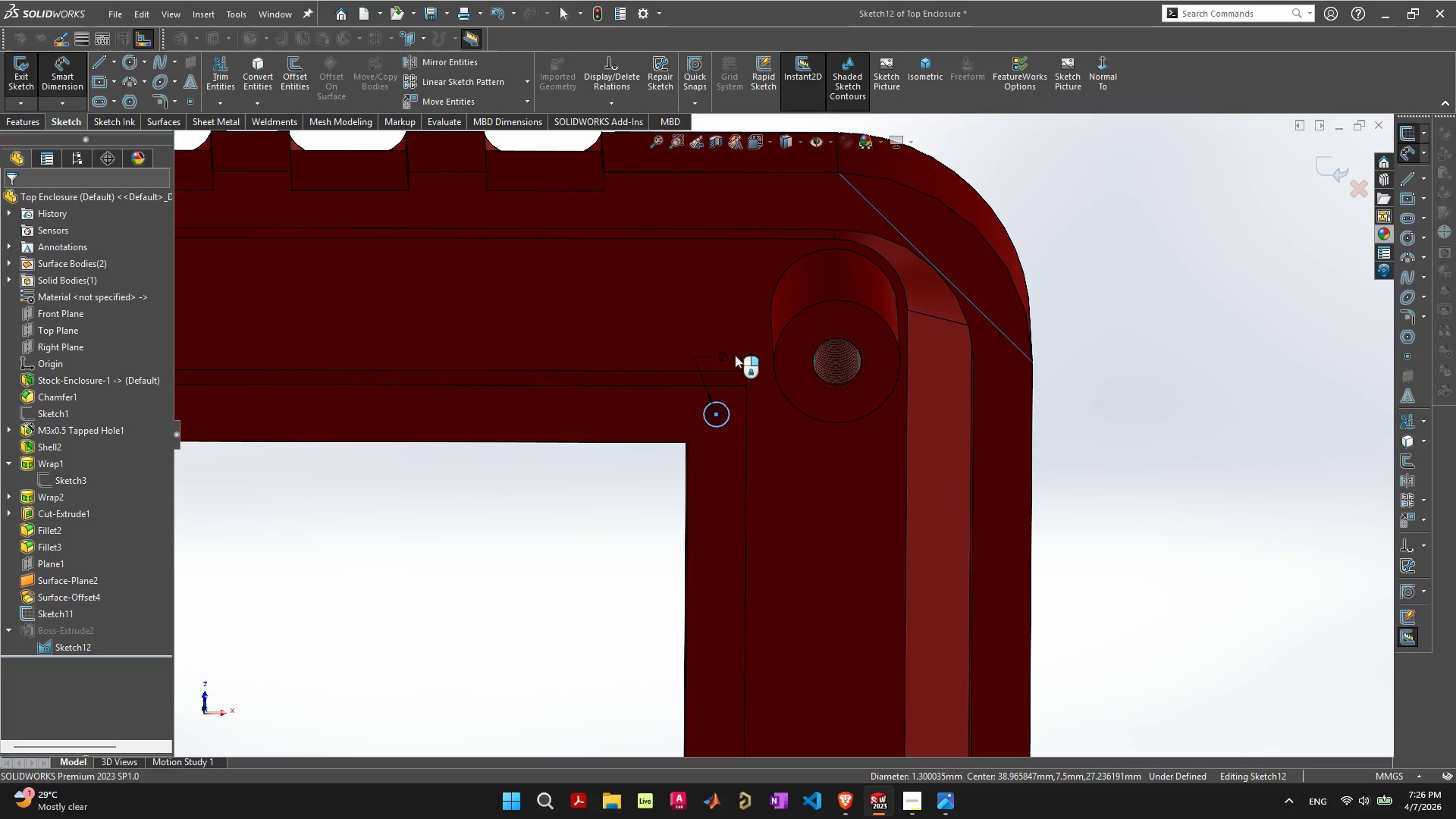 
key(2)
 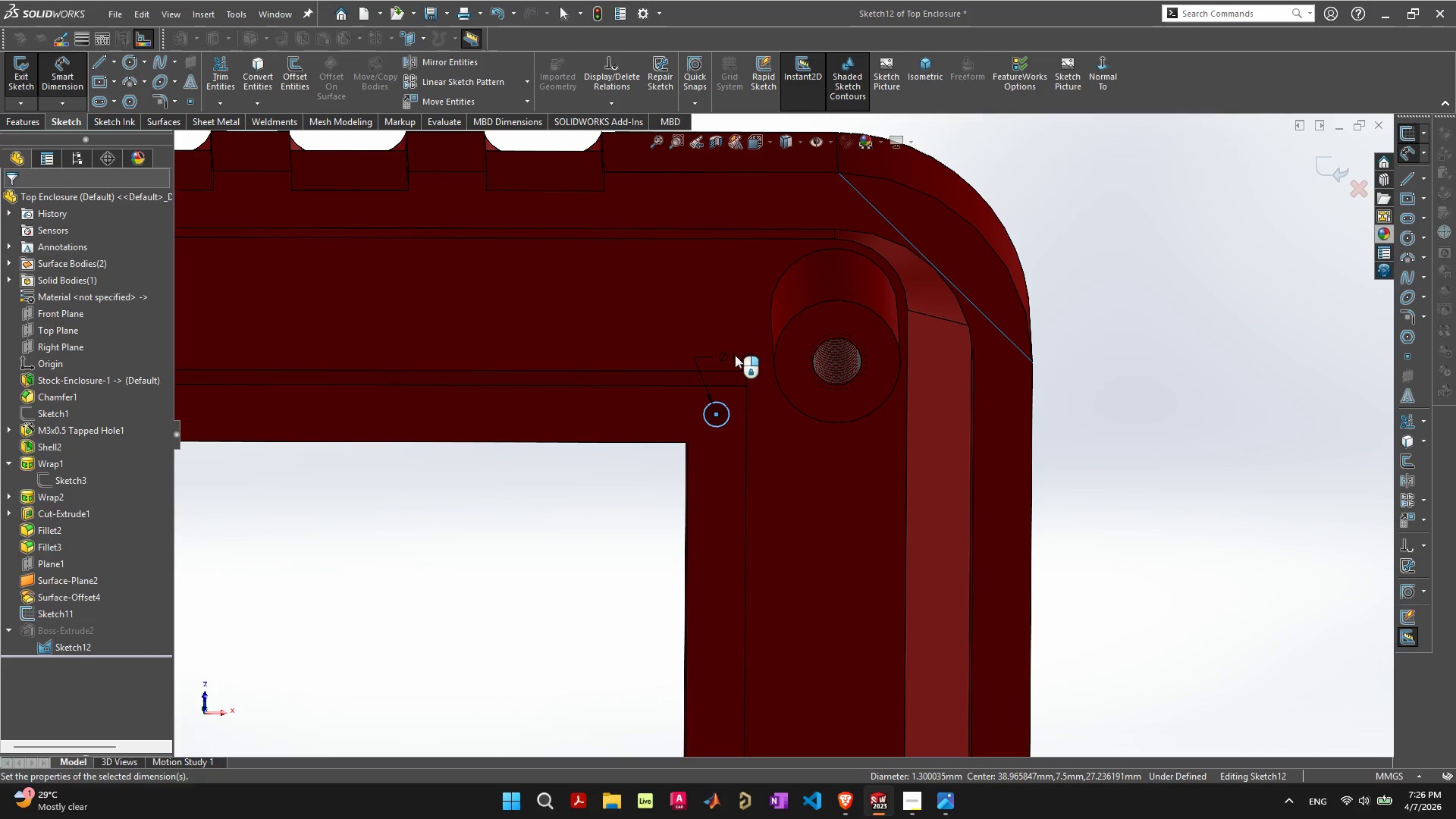 
key(Enter)
 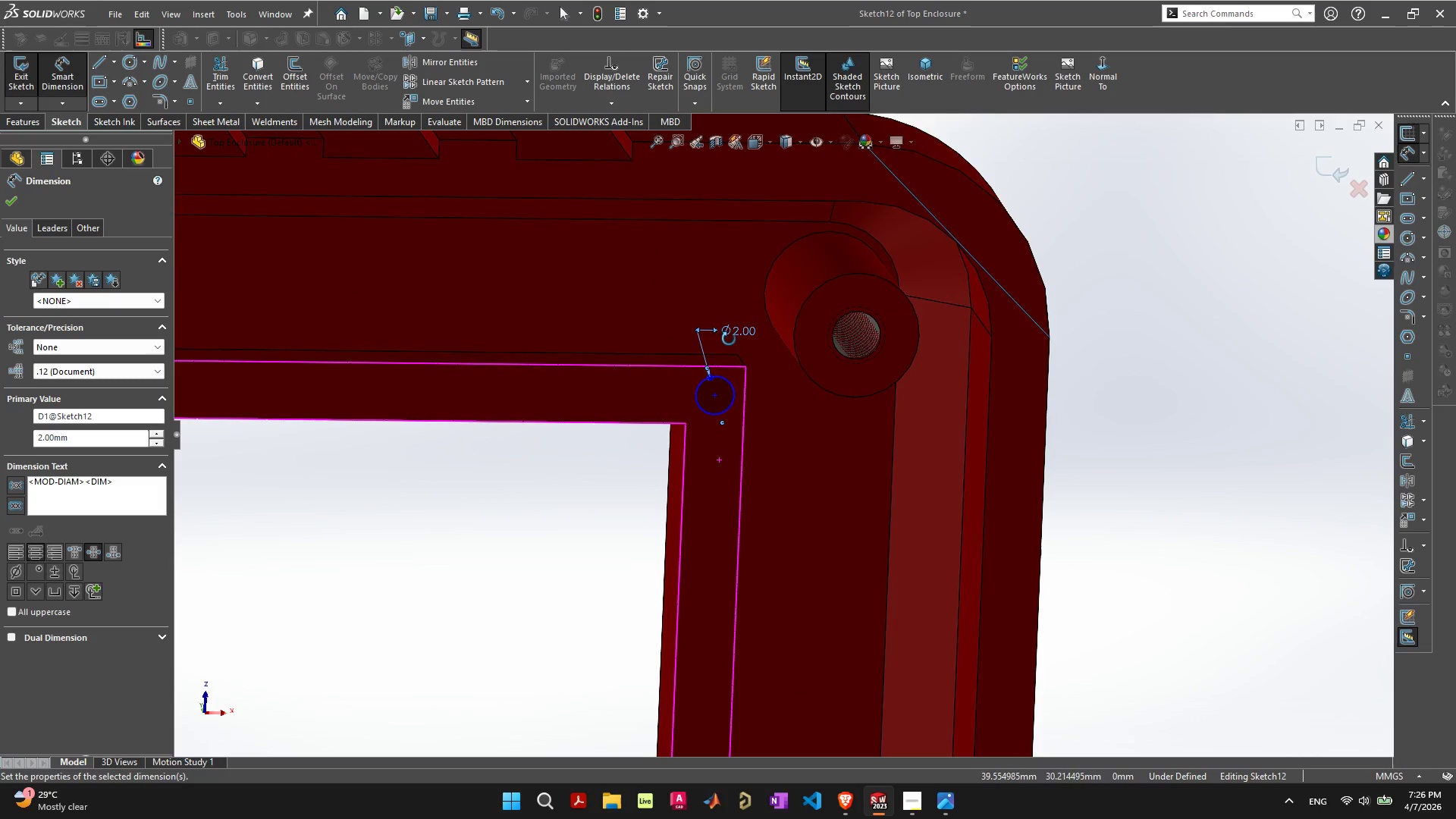 
wait(5.53)
 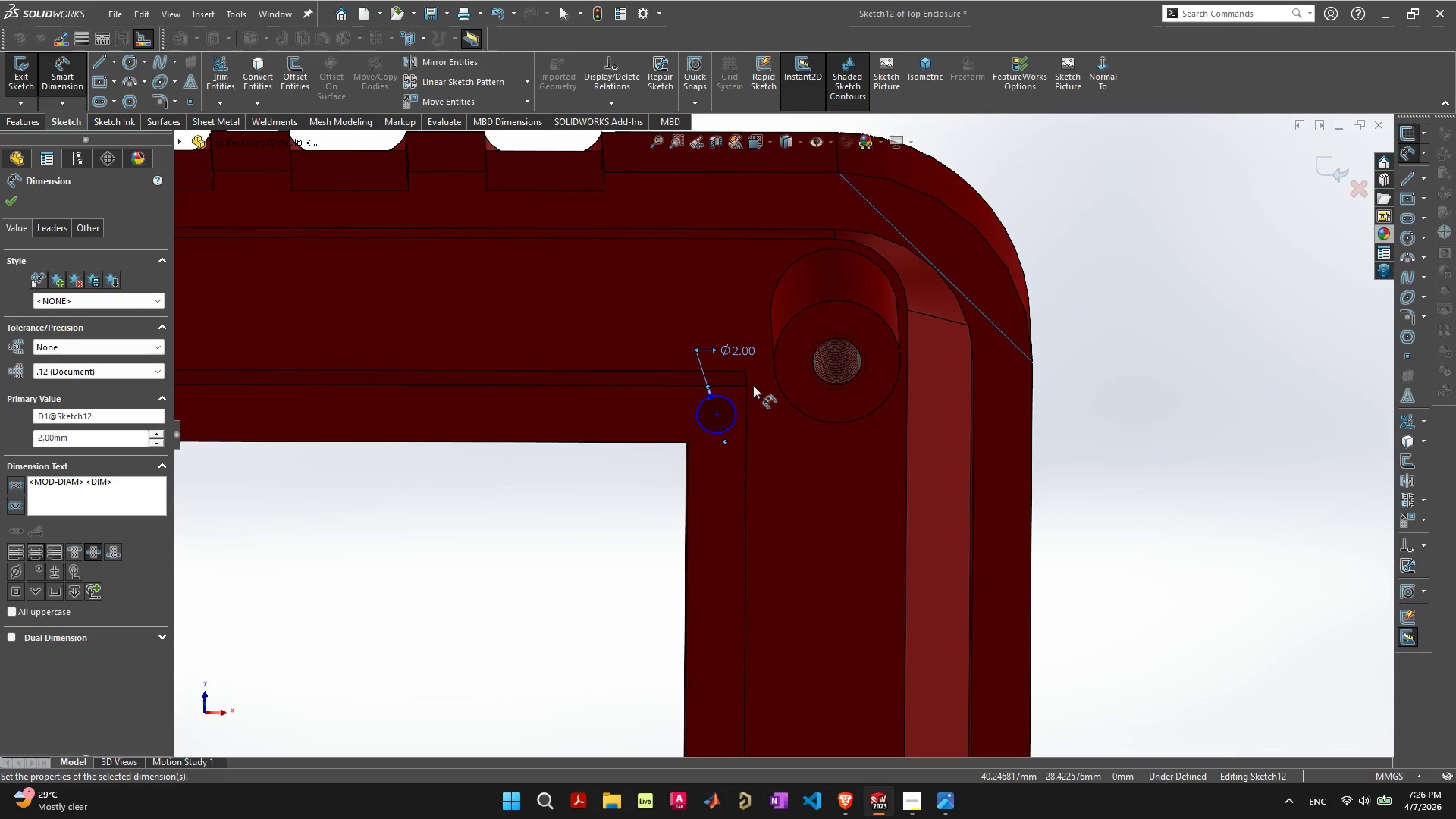 
scroll: coordinate [712, 420], scroll_direction: up, amount: 6.0
 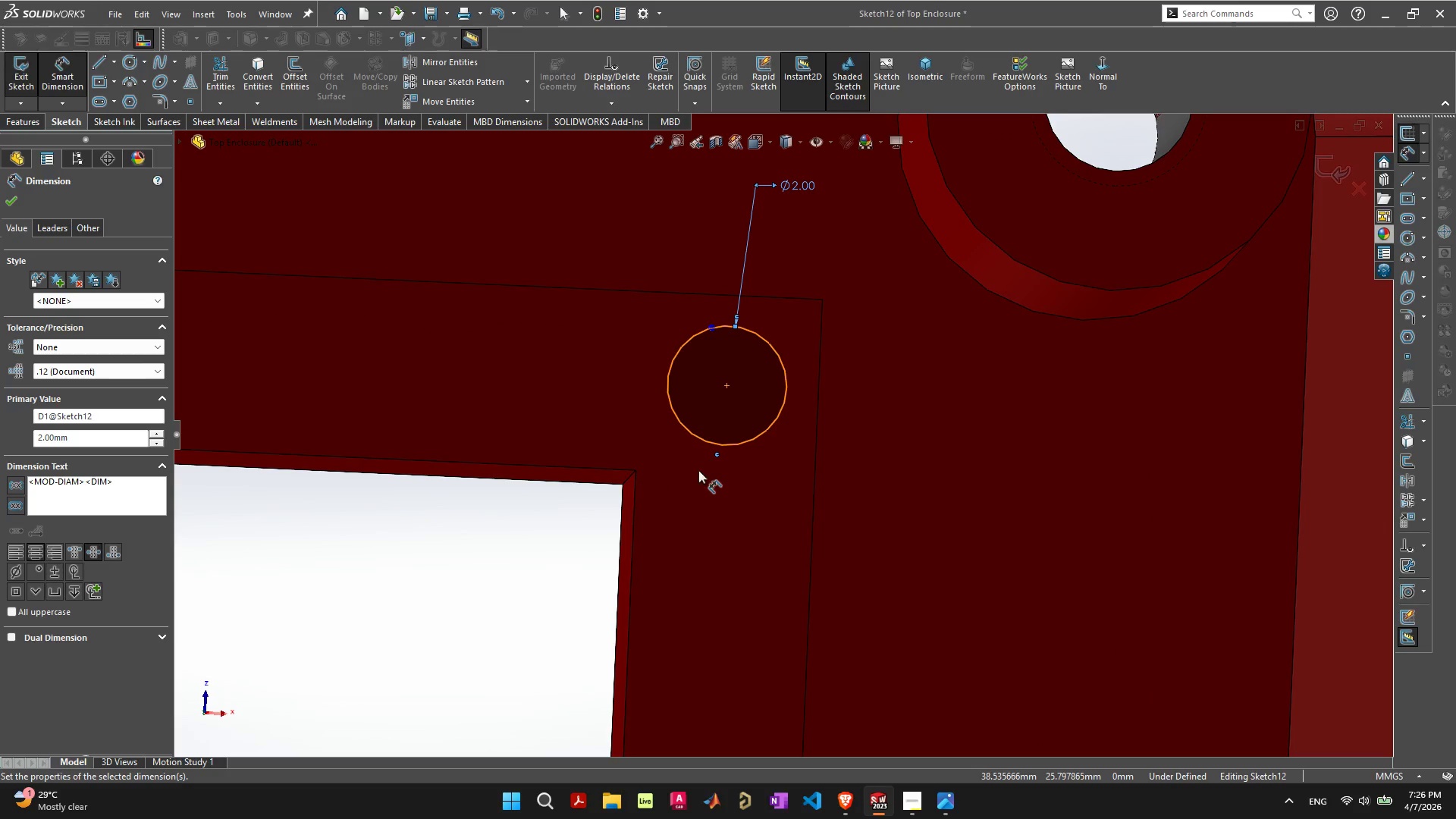 
key(Escape)
 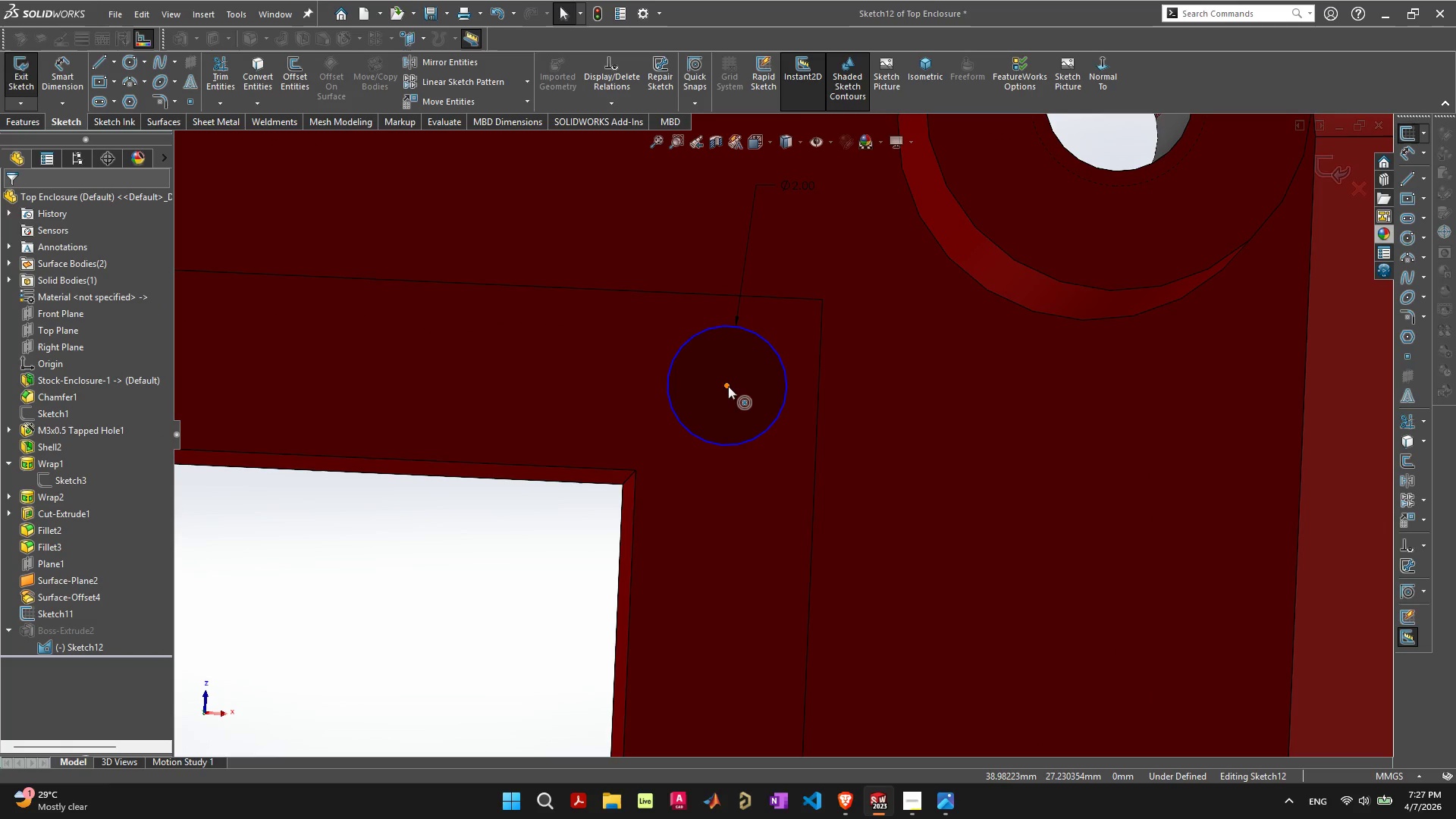 
left_click([728, 386])
 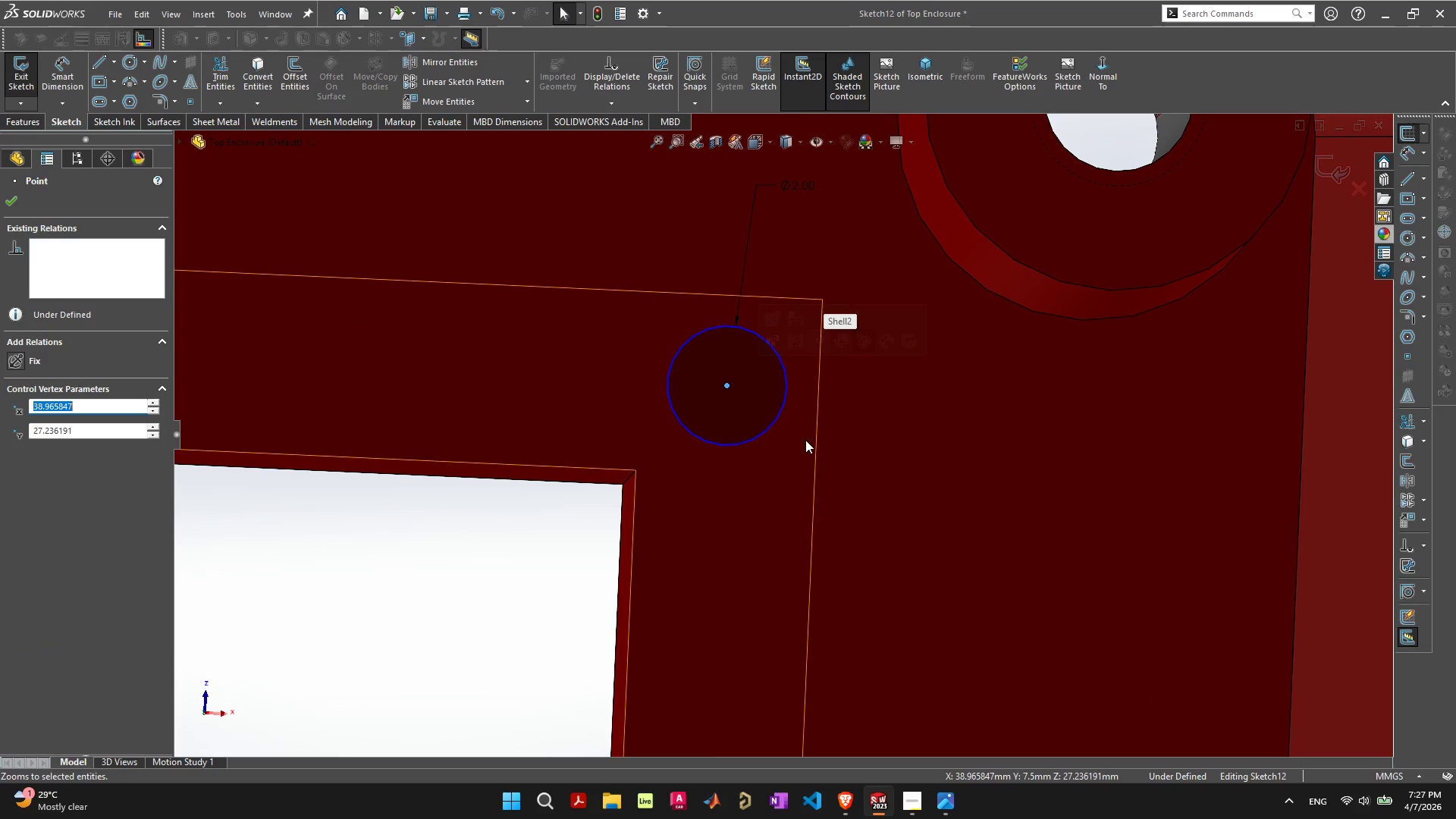 
key(Control+8)
 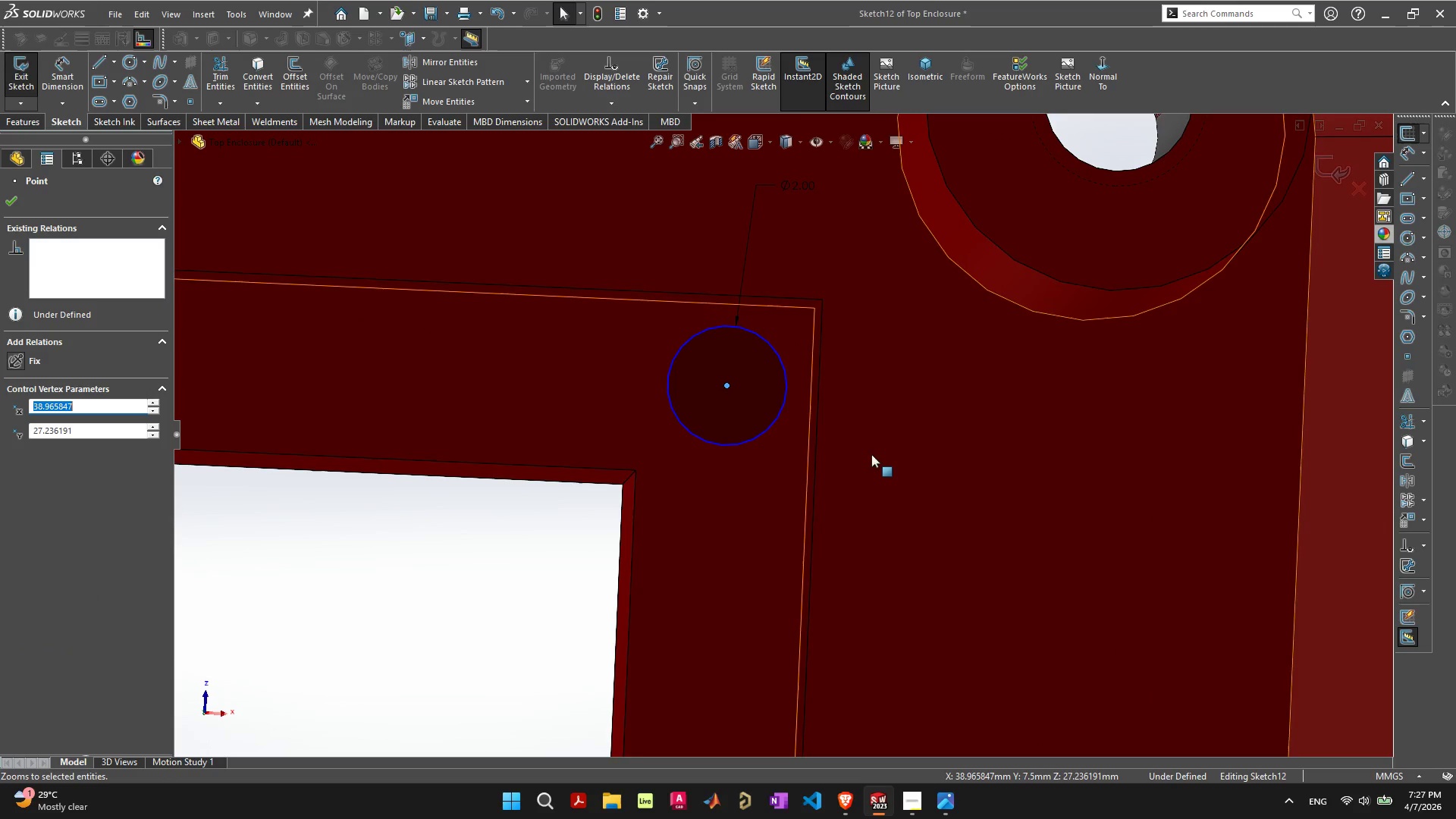 
left_click([745, 491])
 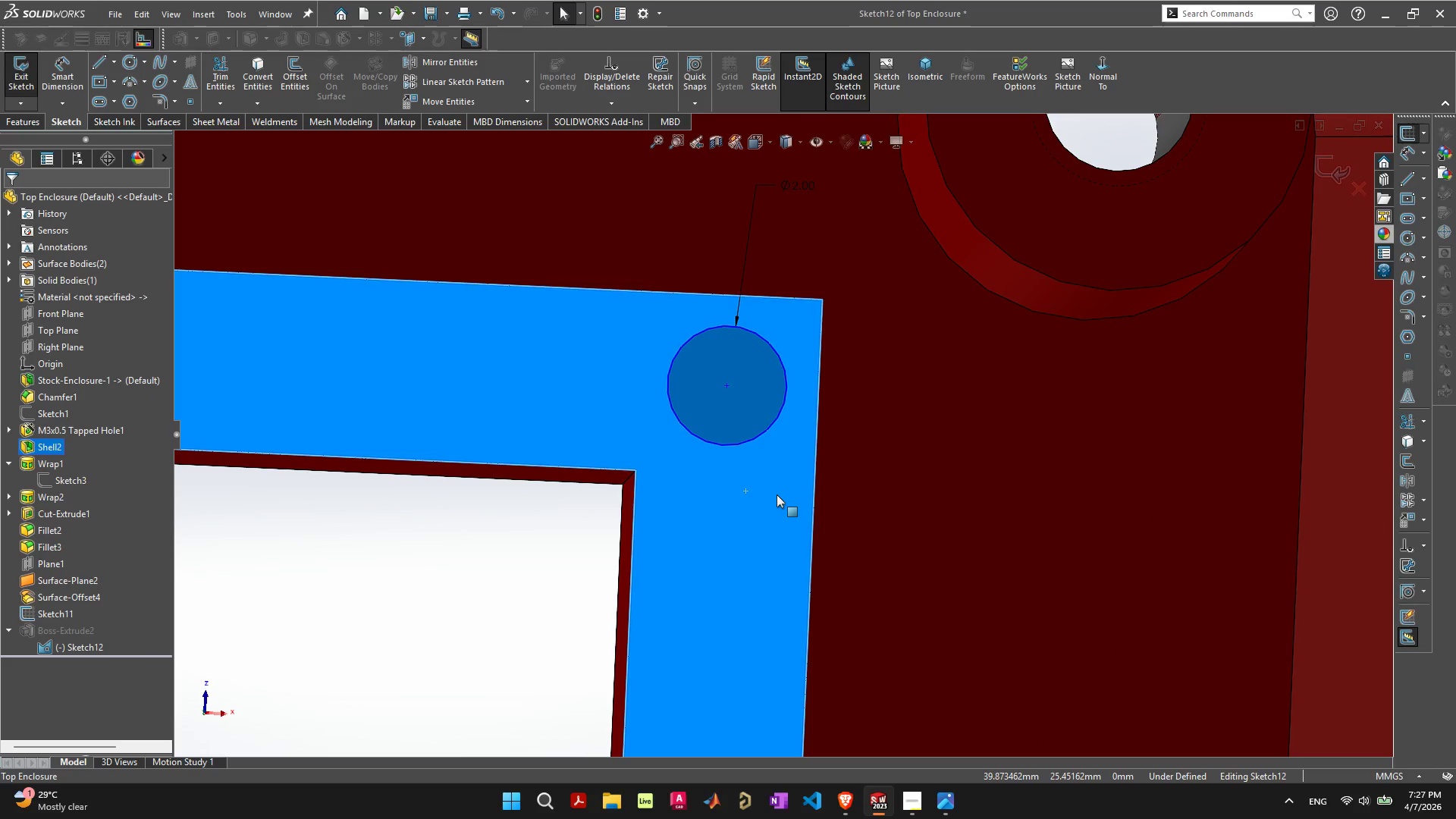 
key(Control+8)
 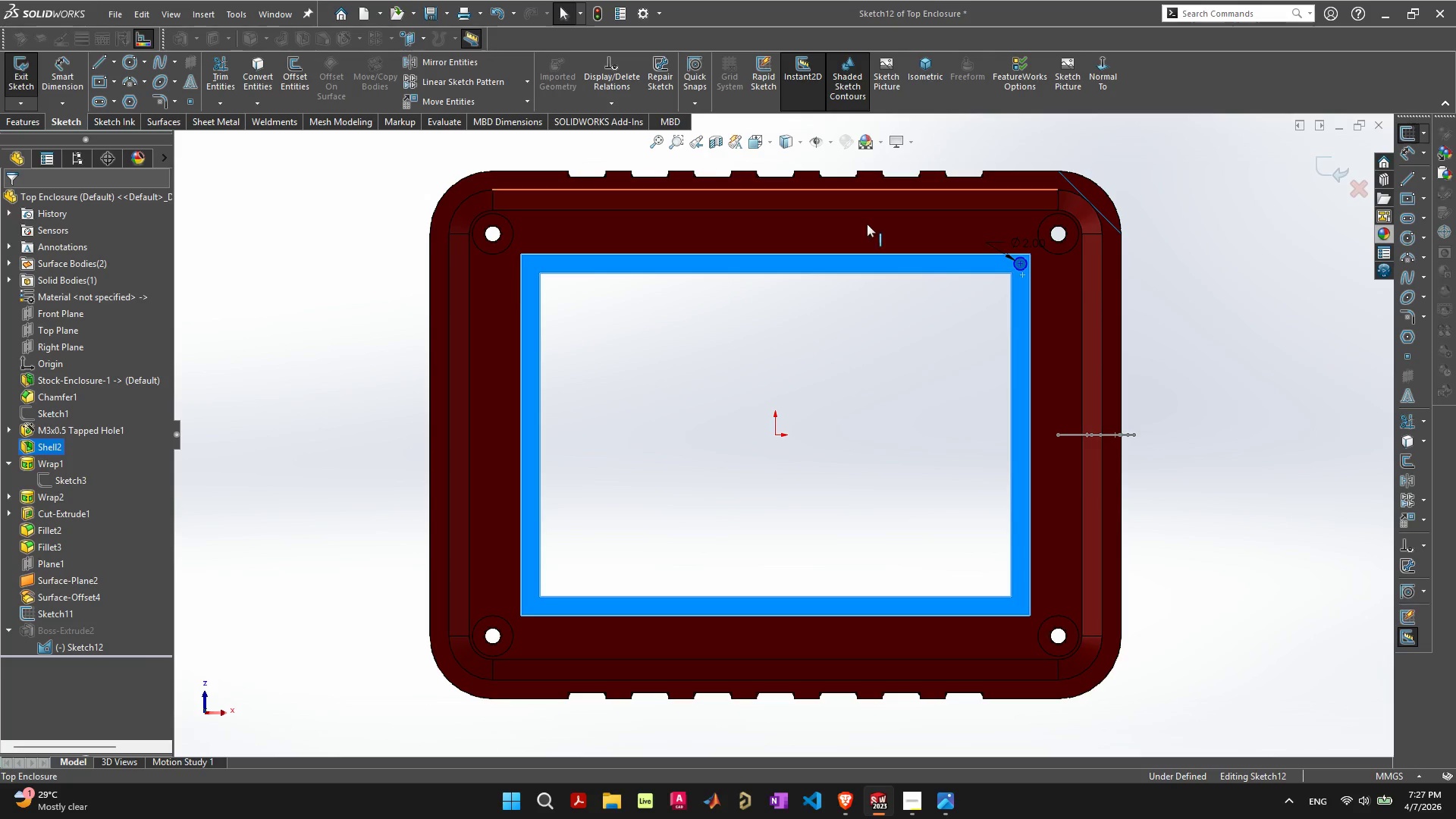 
scroll: coordinate [1013, 260], scroll_direction: up, amount: 10.0
 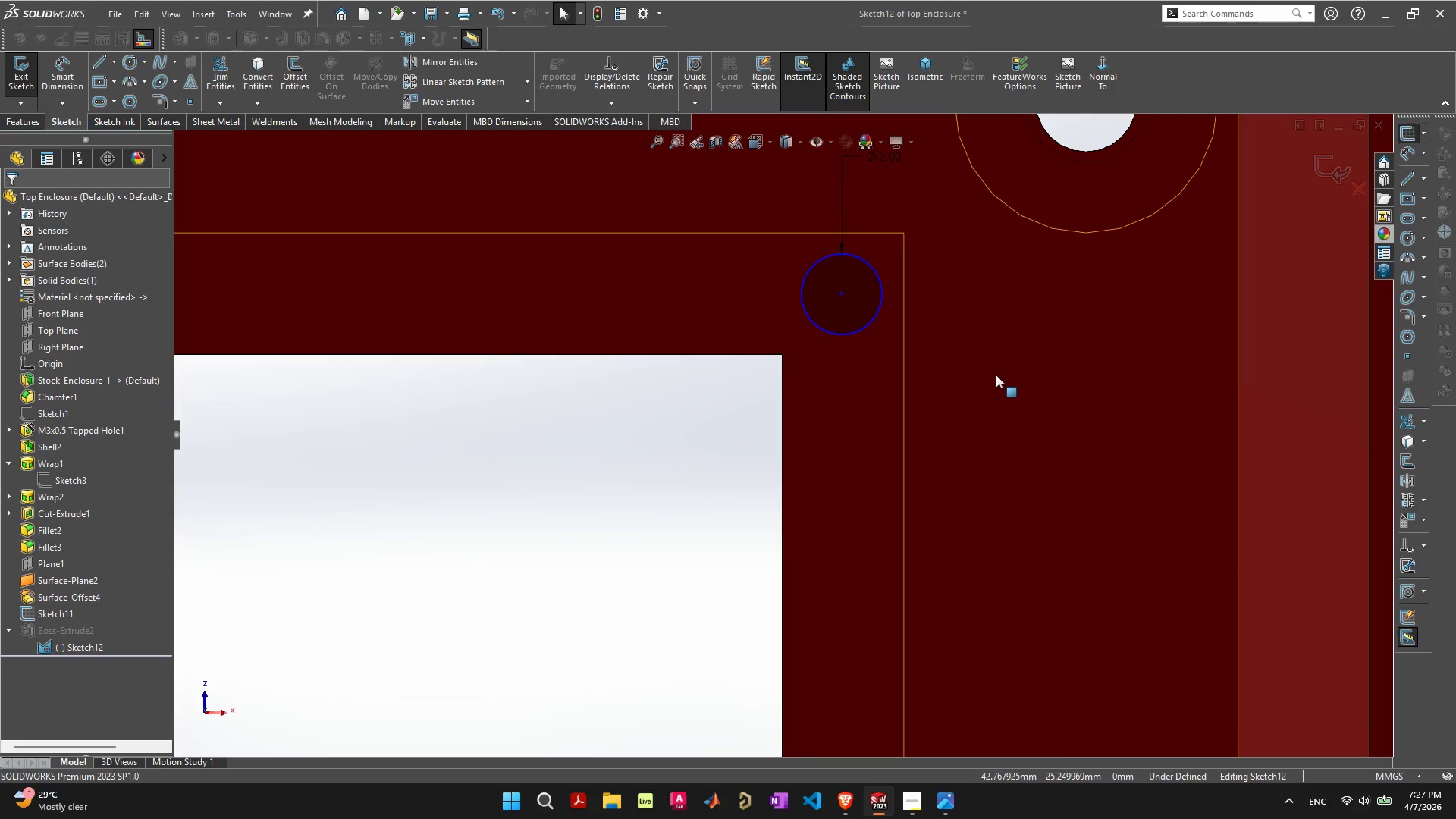 
wait(5.07)
 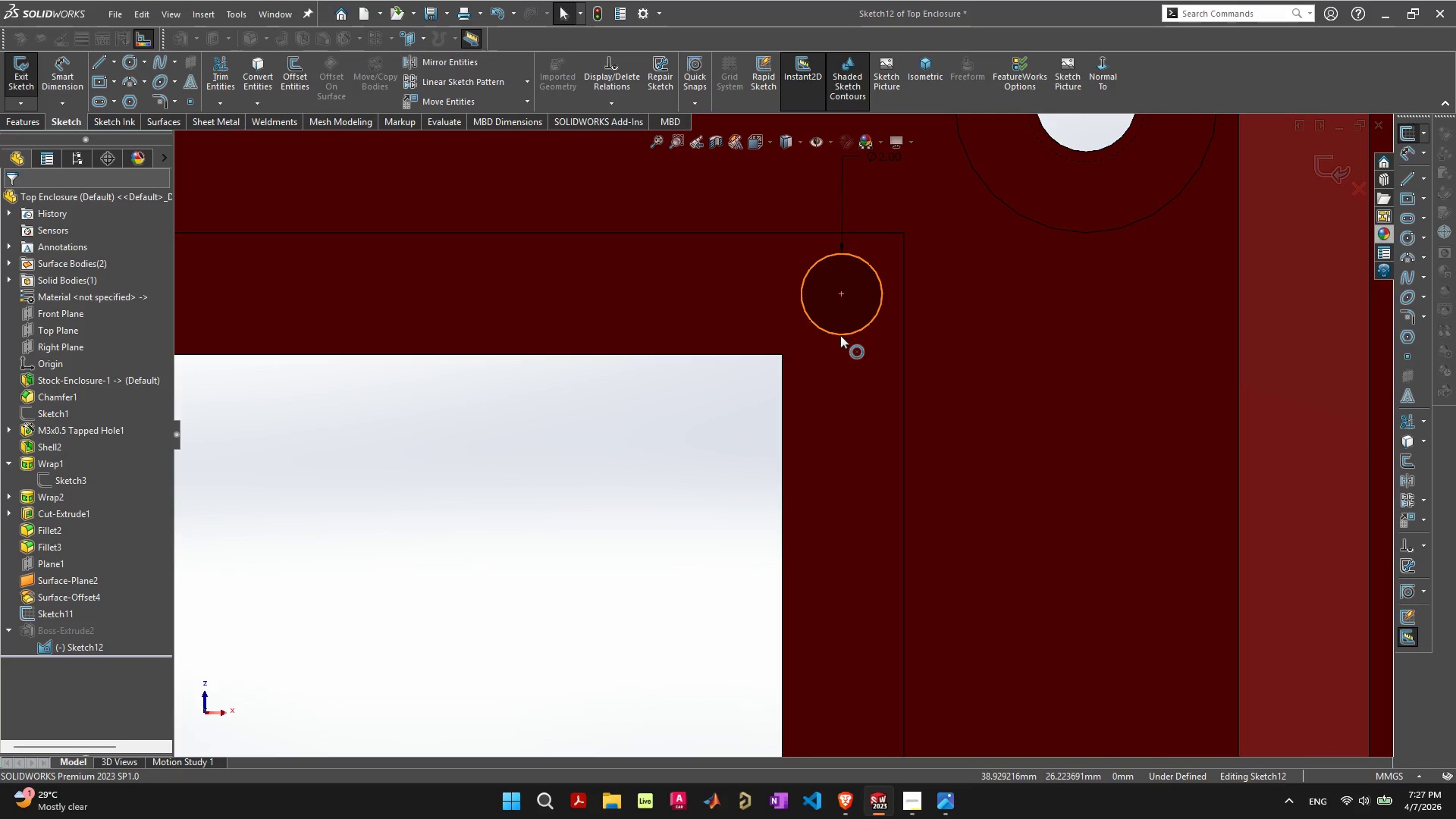 
left_click([845, 296])
 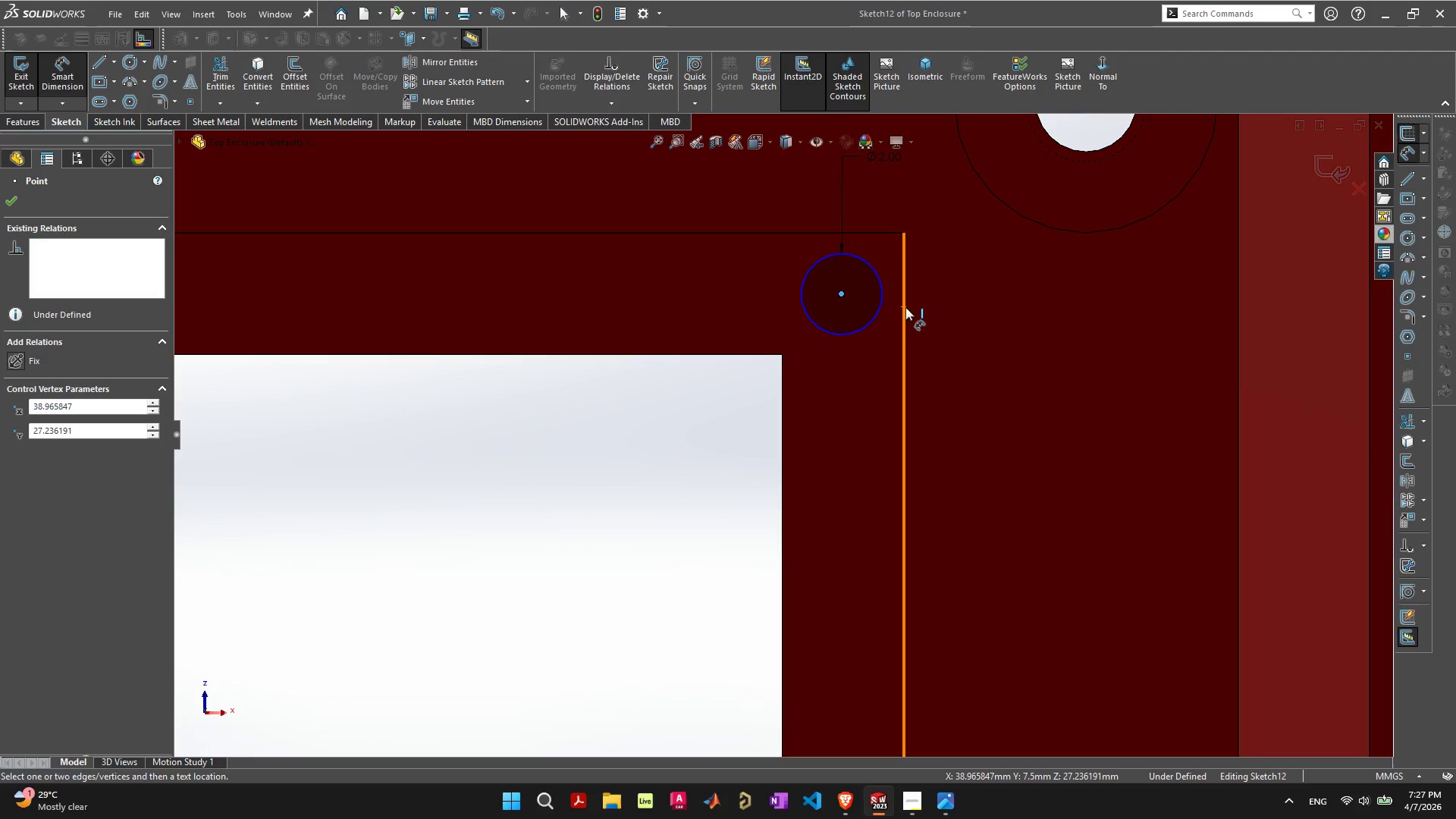 
left_click([905, 307])
 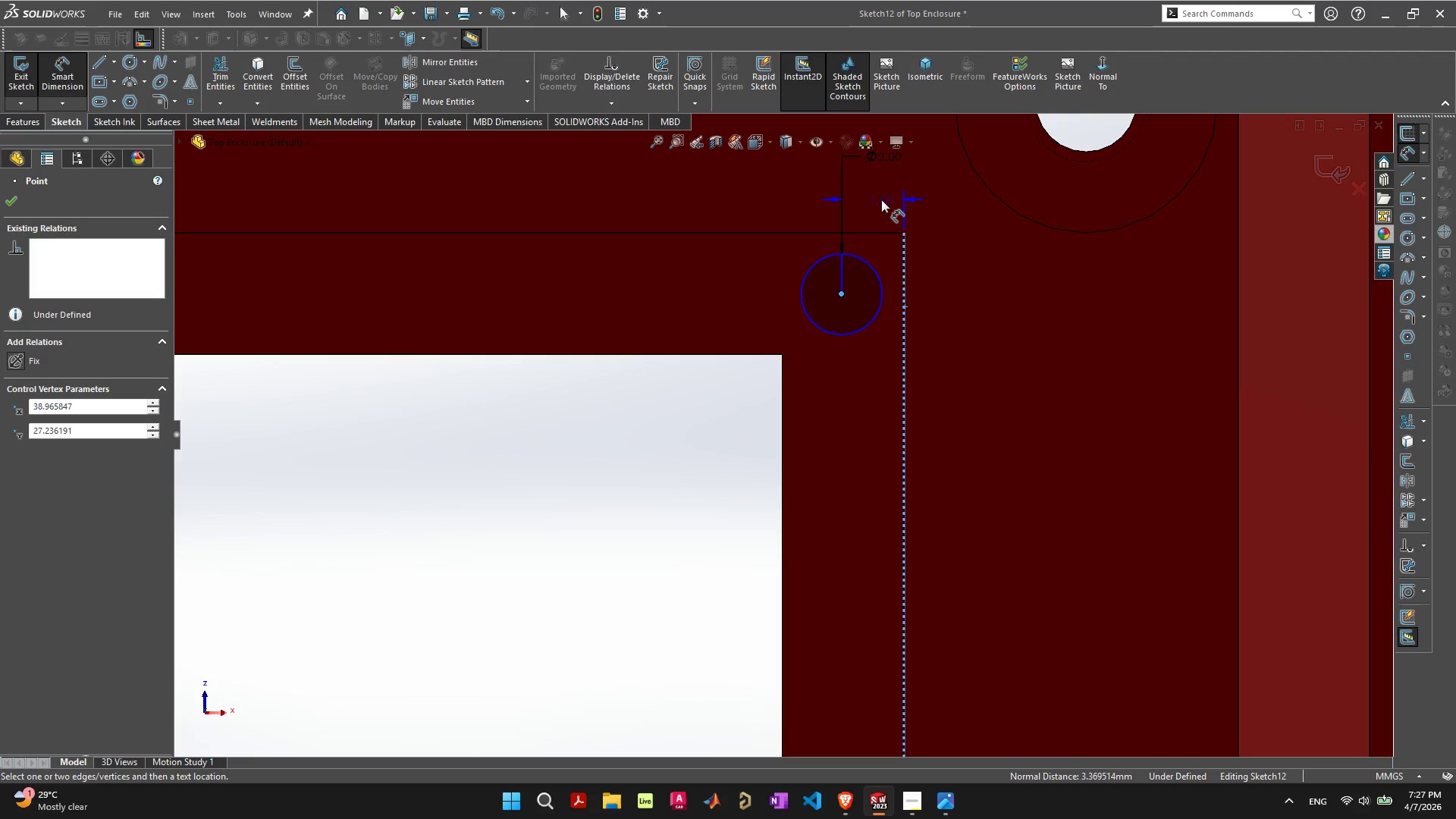 
left_click([881, 199])
 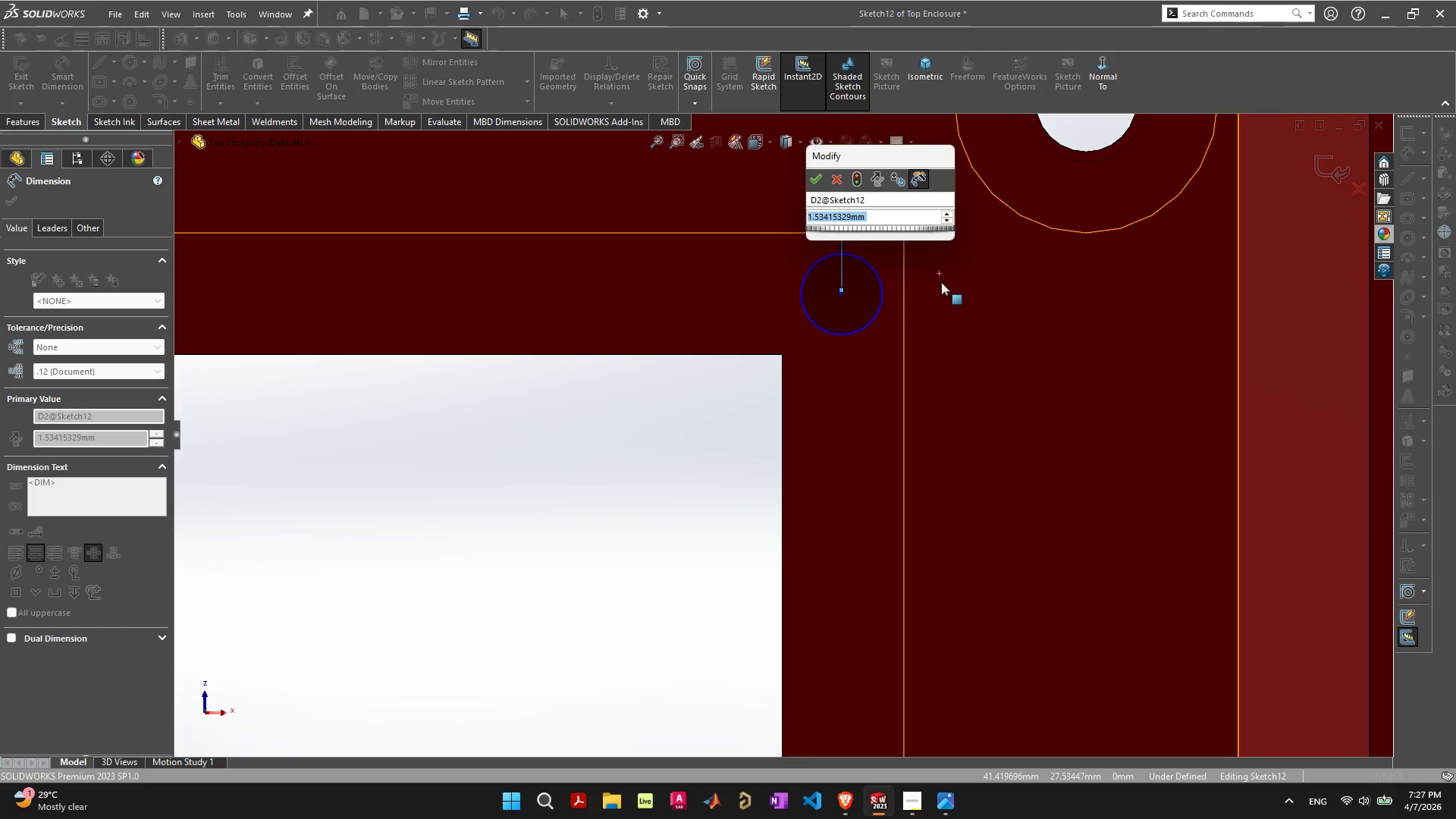 
key(2)
 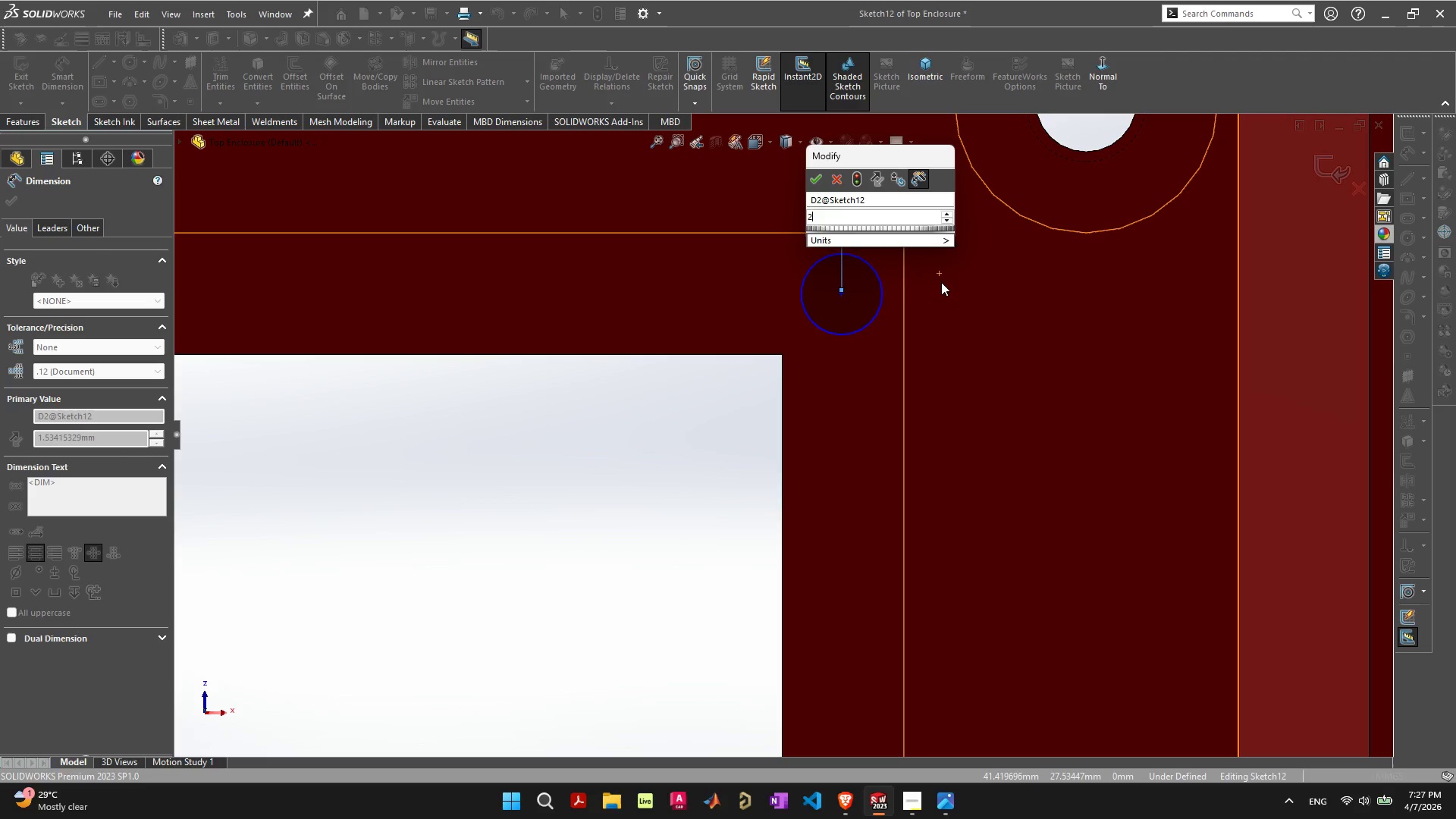 
key(Enter)
 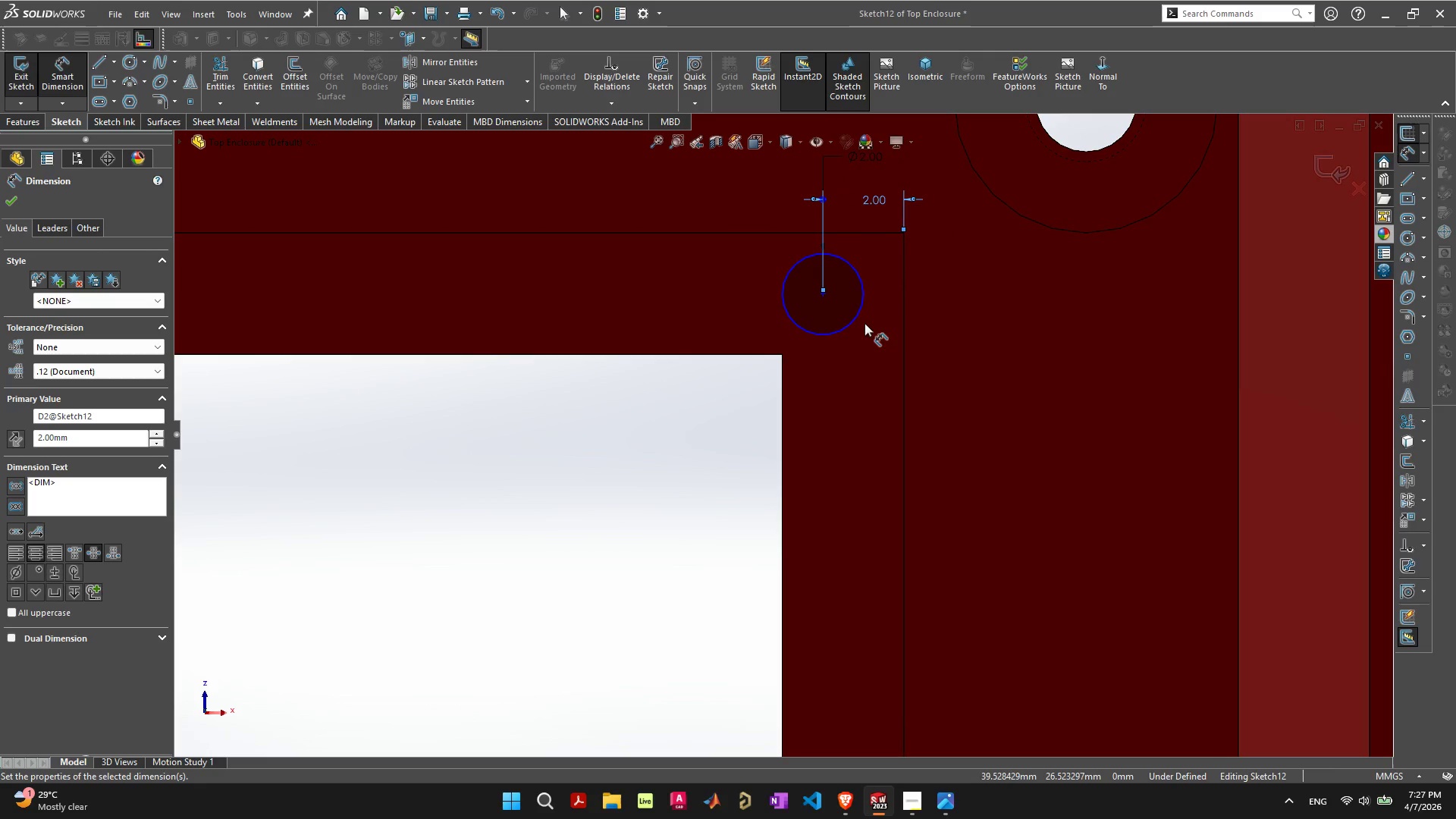 
left_click([890, 201])
 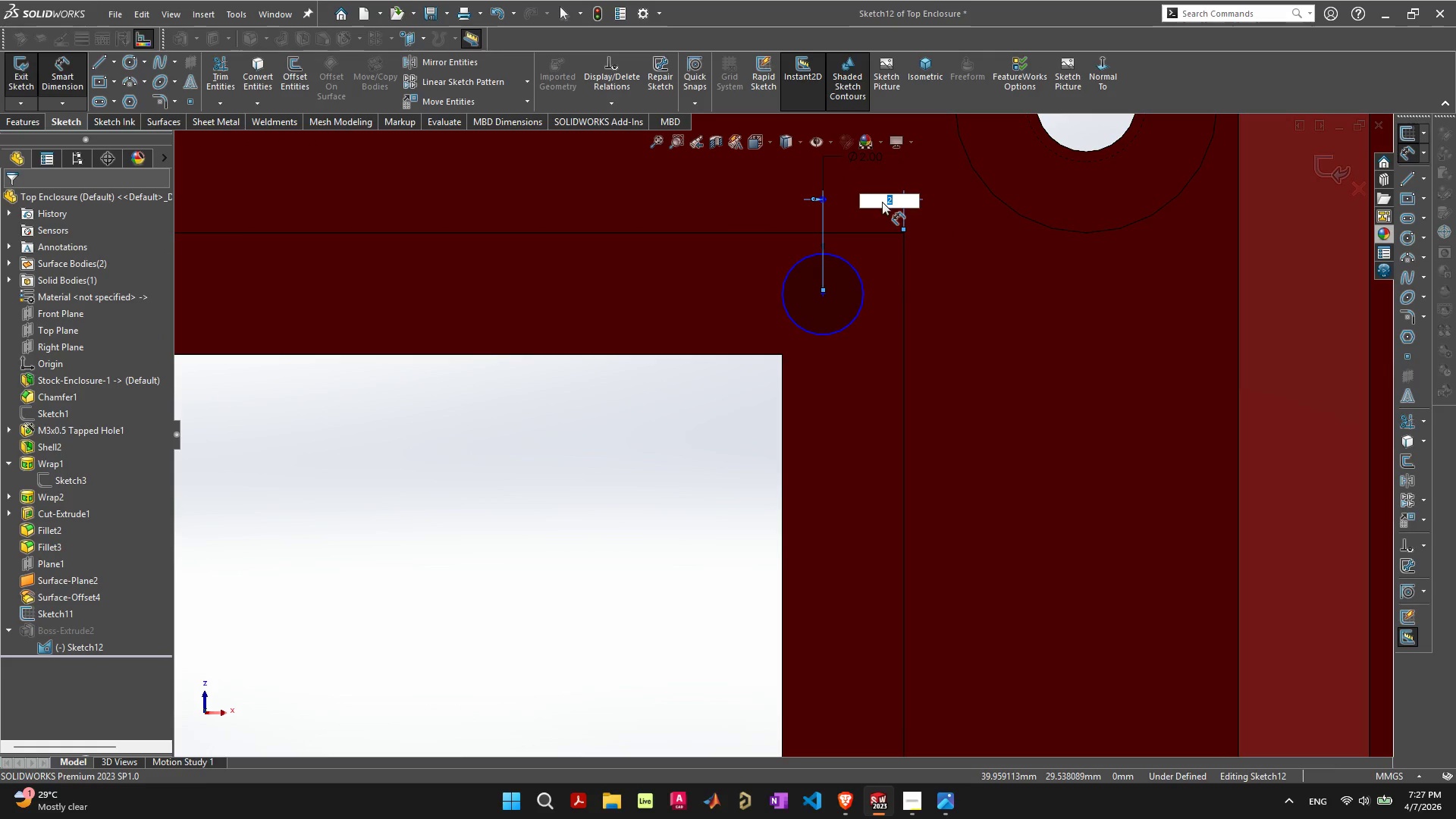 
key(1)
 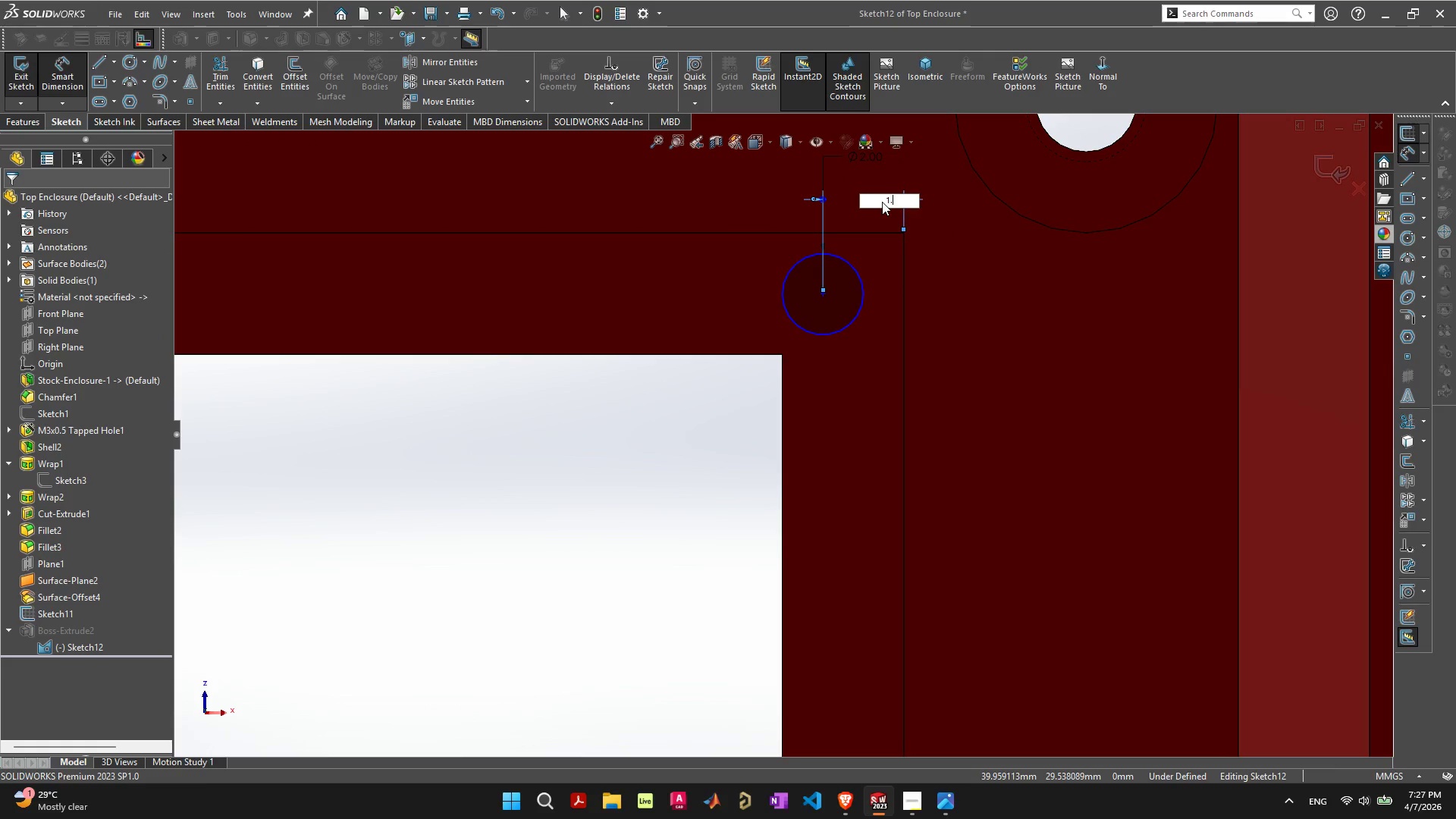 
key(Period)
 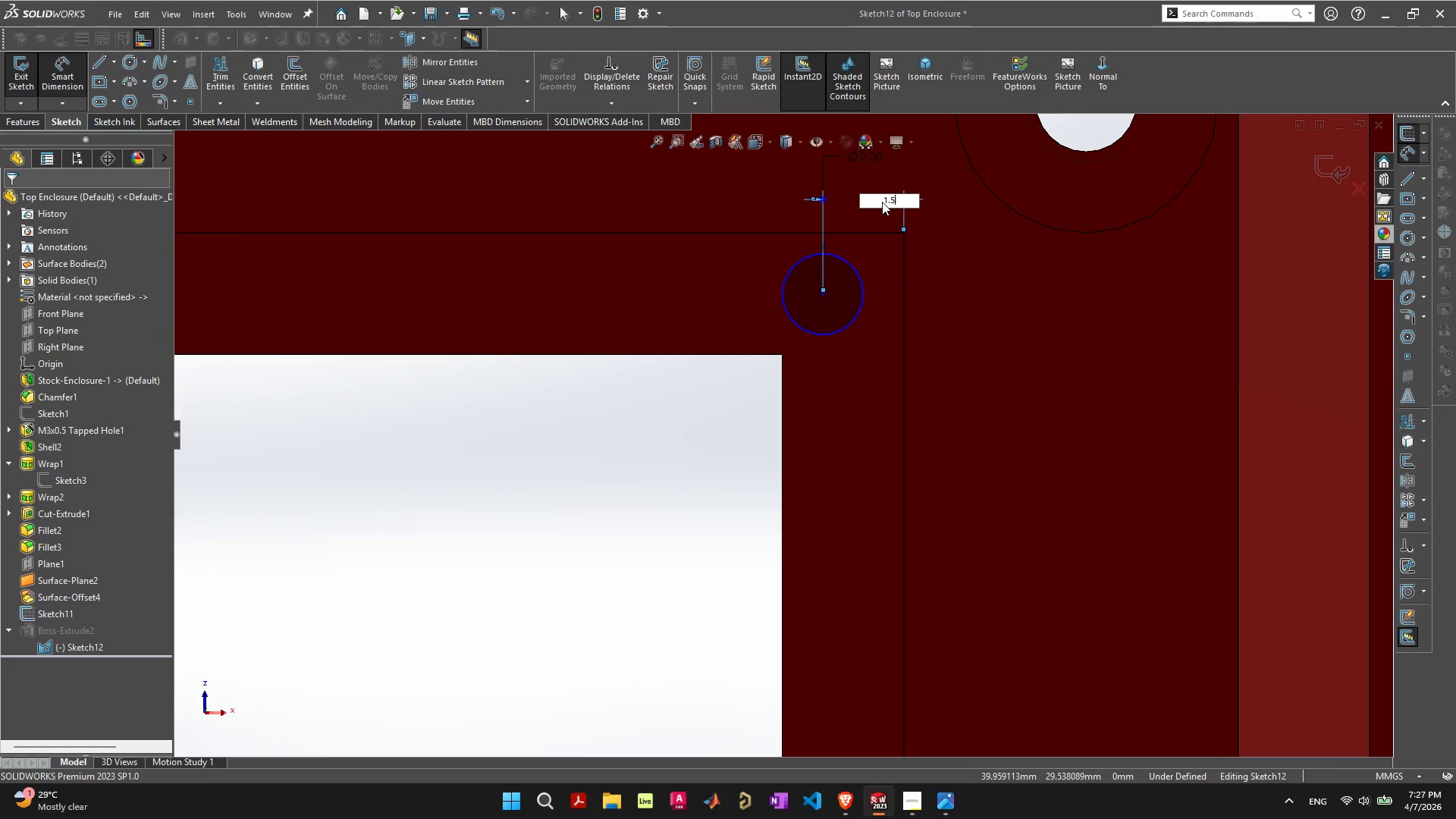 
key(5)
 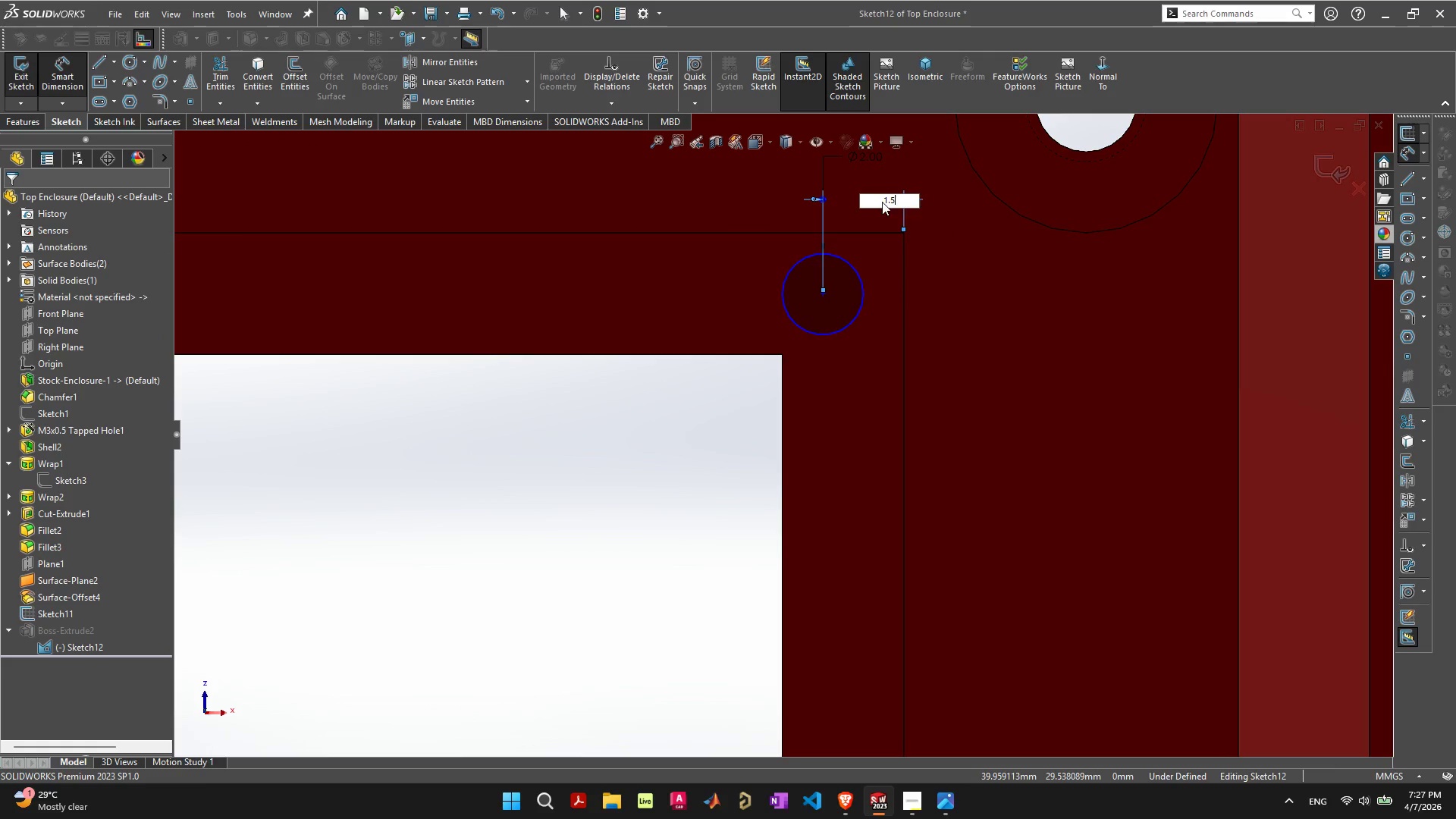 
key(Enter)
 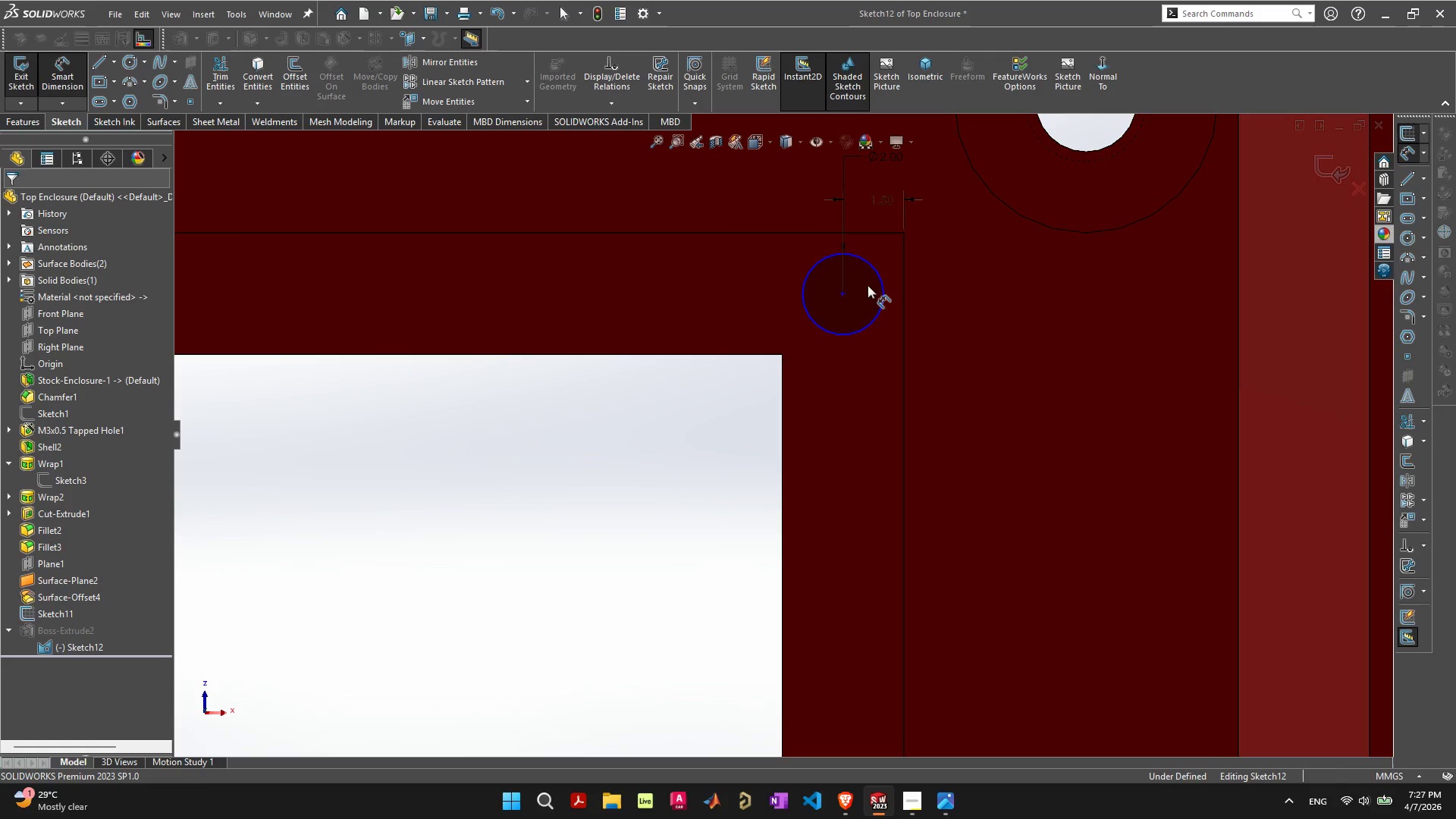 
left_click([844, 293])
 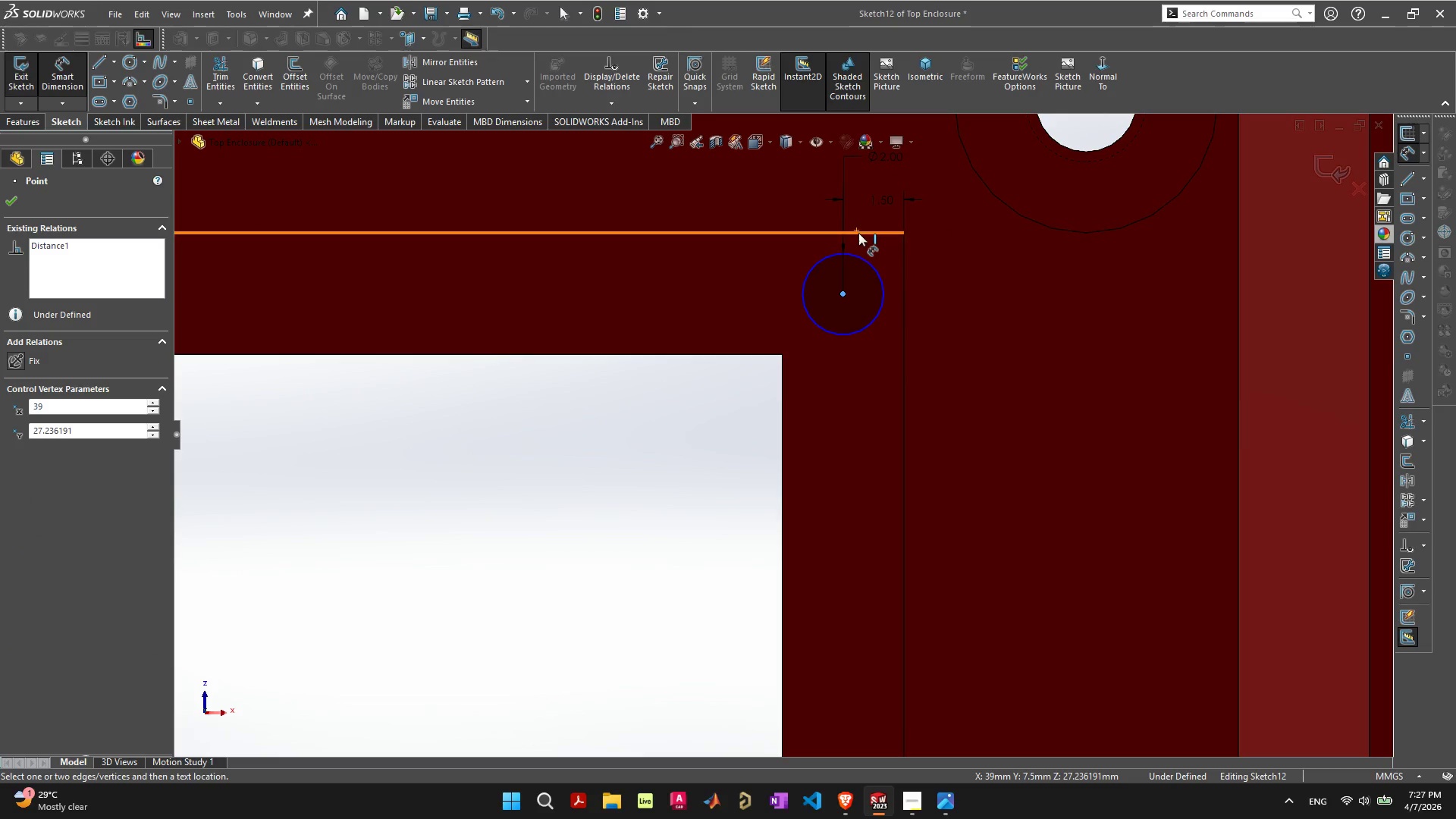 
left_click([858, 234])
 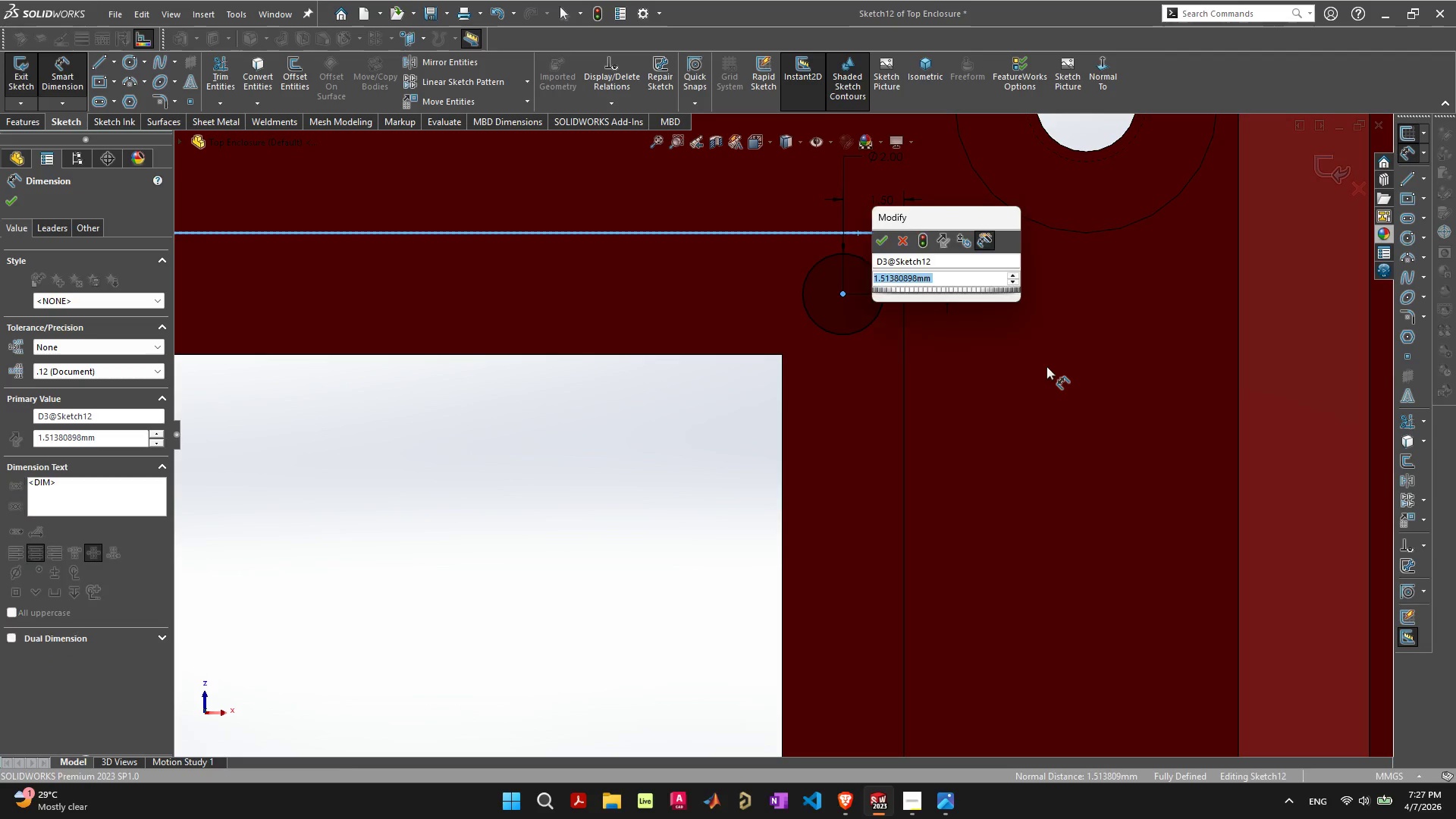 
key(1)
 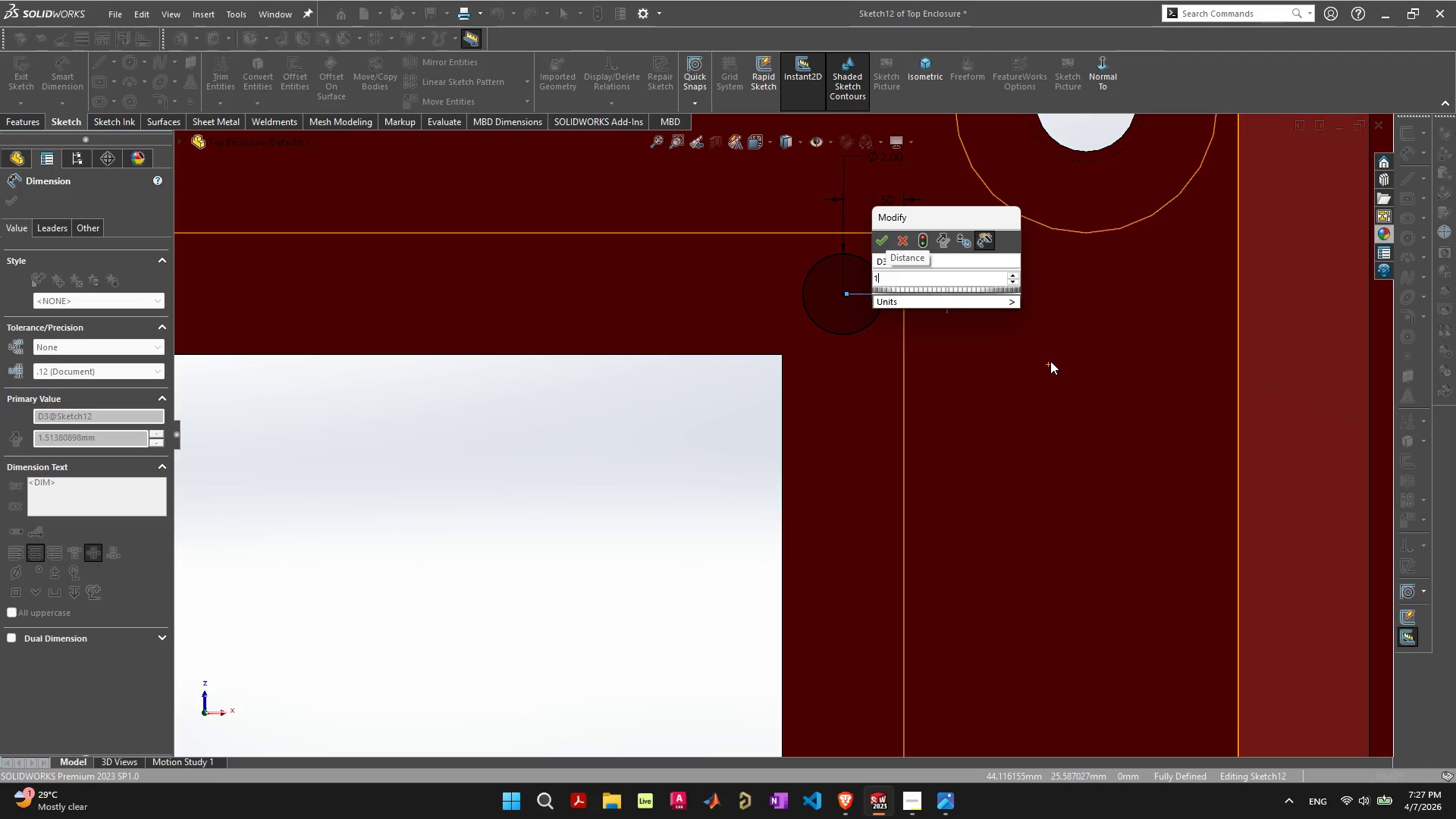 
key(Period)
 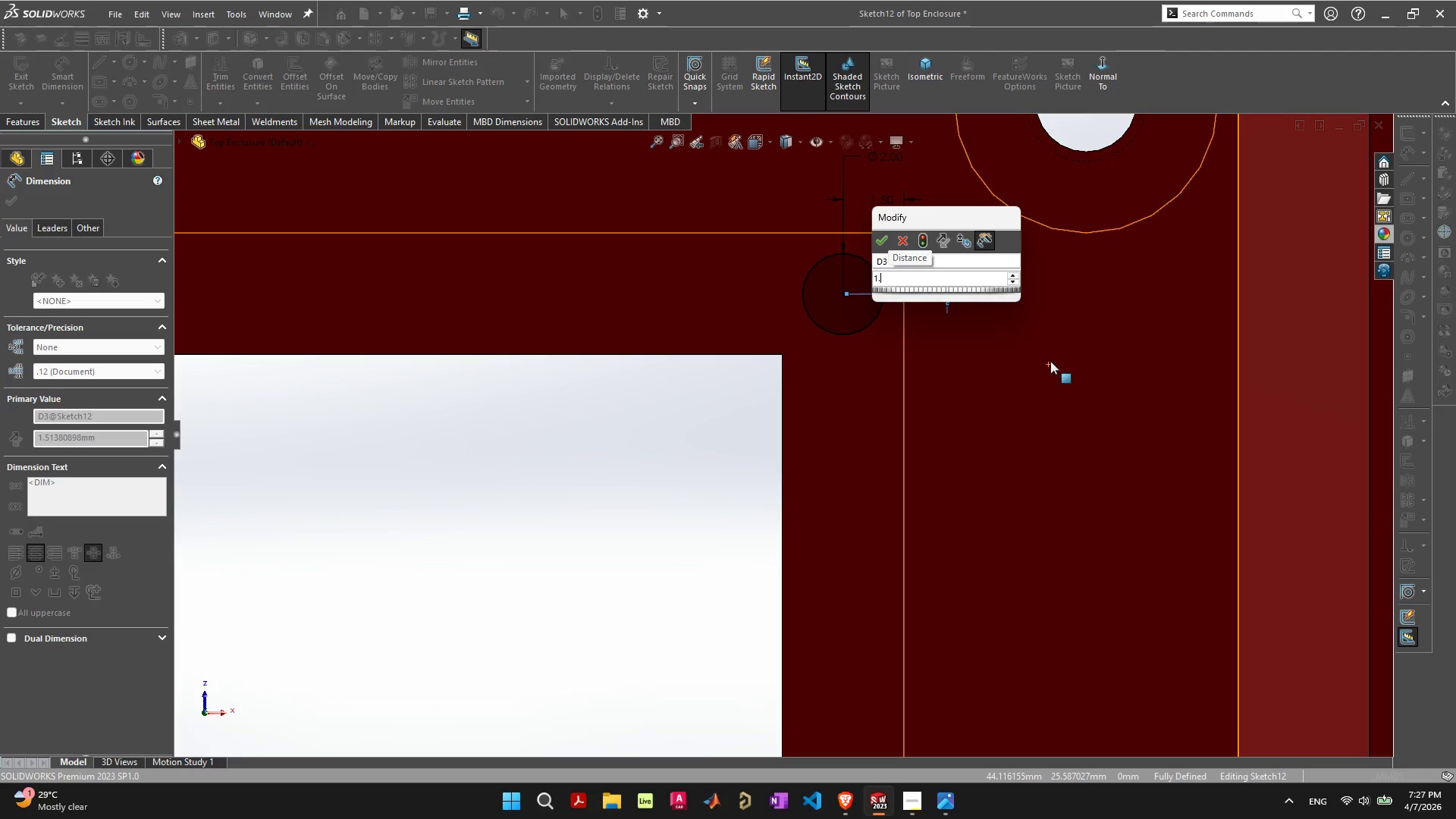 
key(5)
 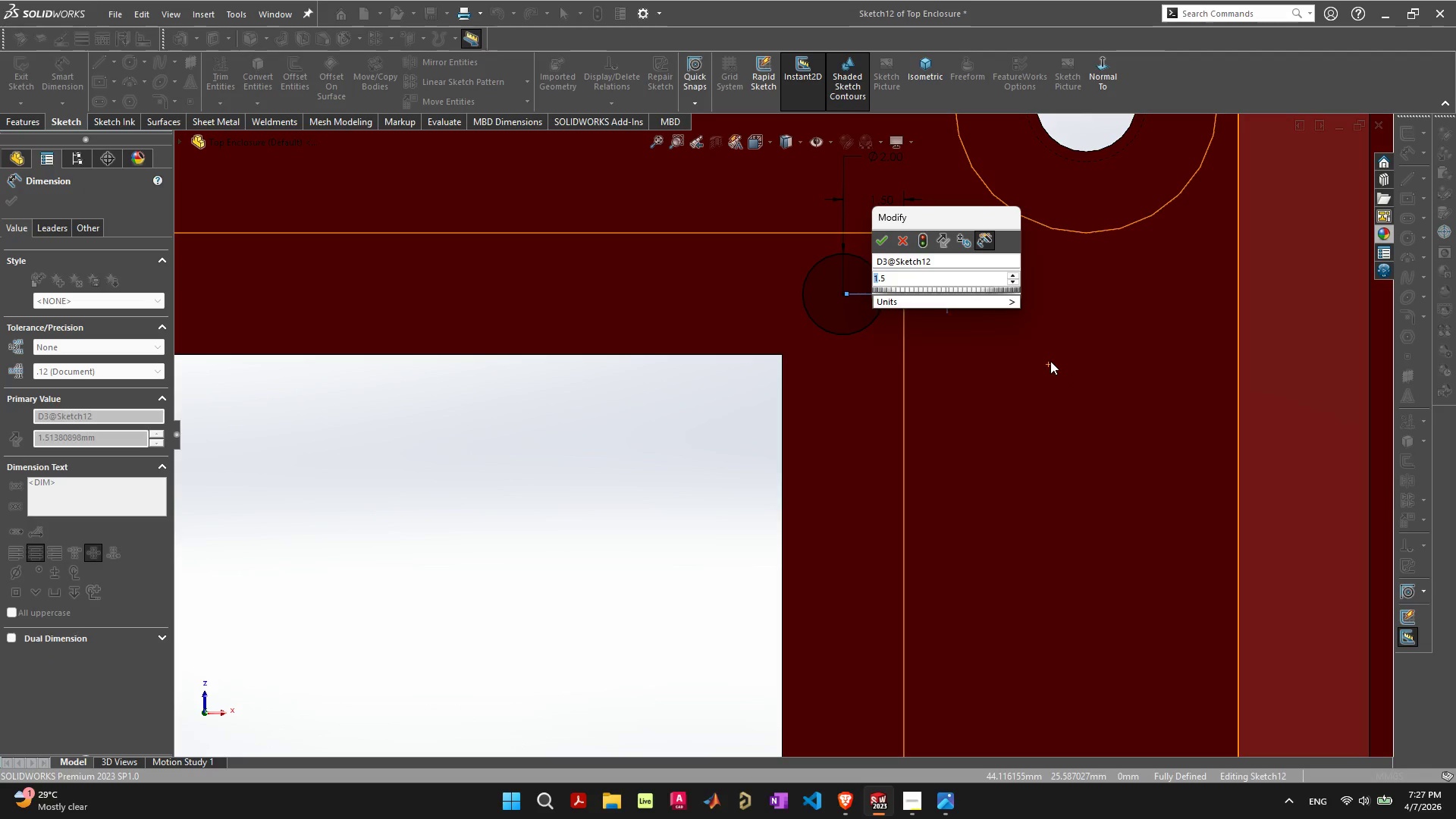 
key(Enter)
 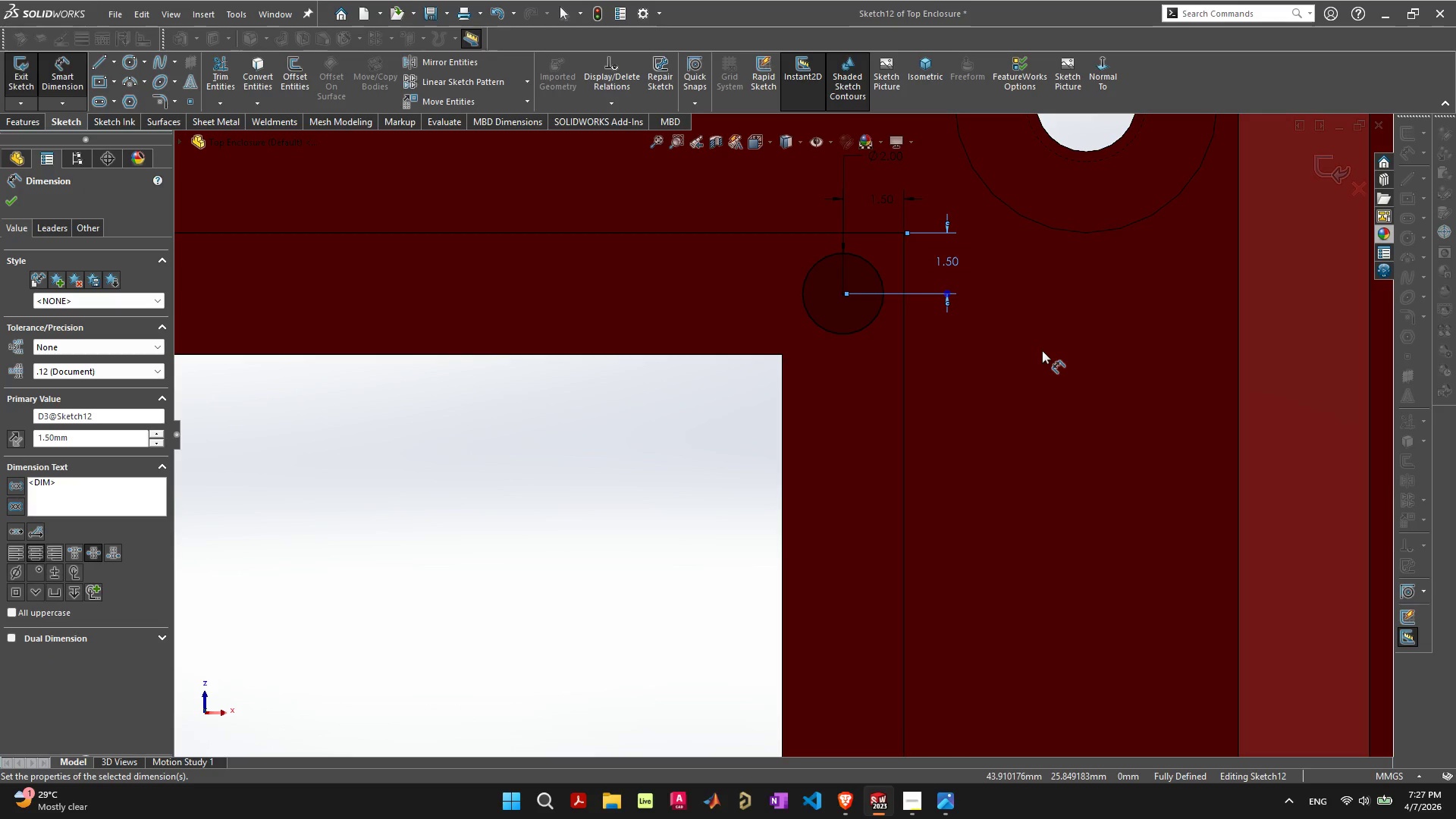 
key(Escape)
 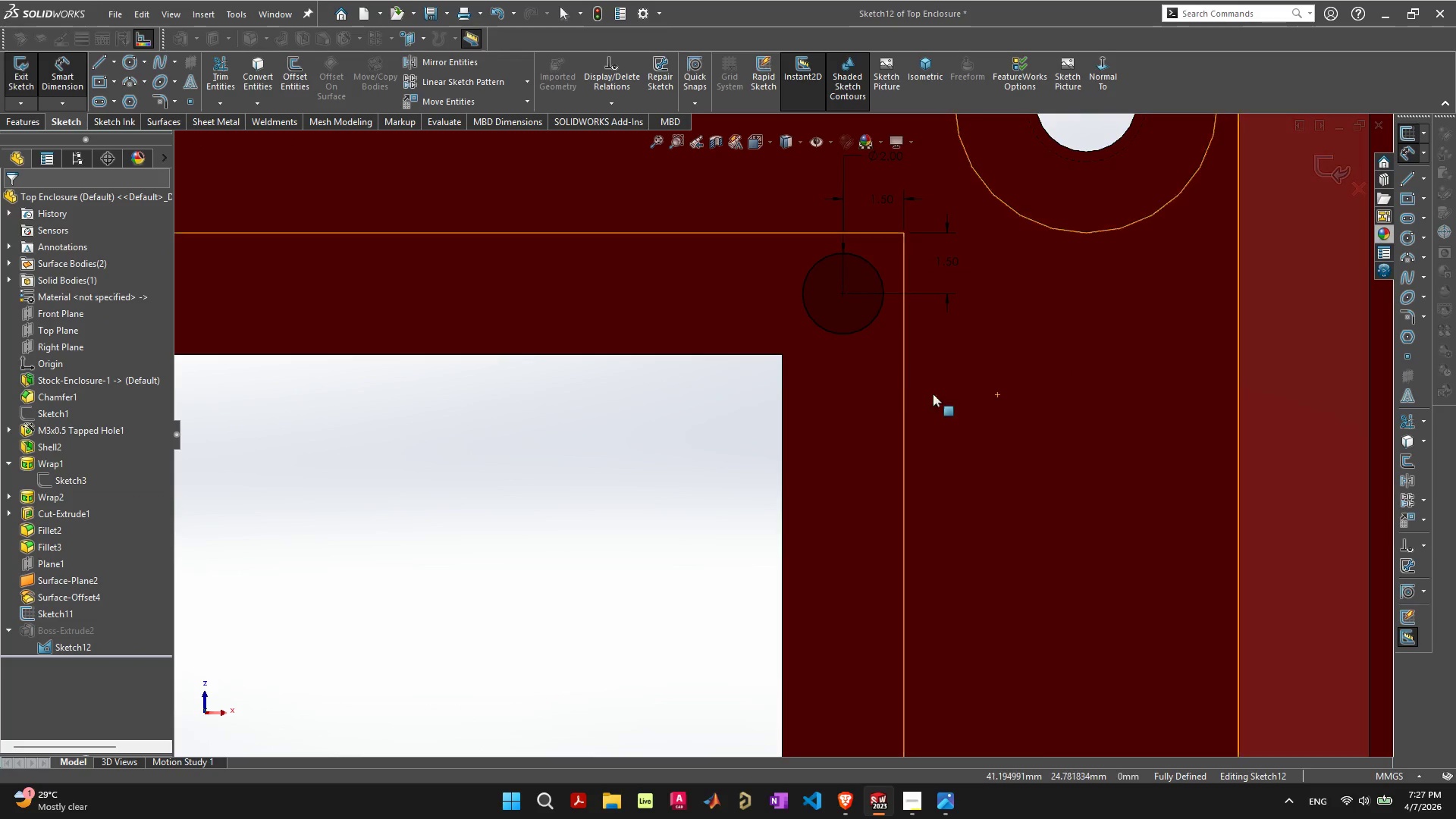 
scroll: coordinate [637, 501], scroll_direction: down, amount: 11.0
 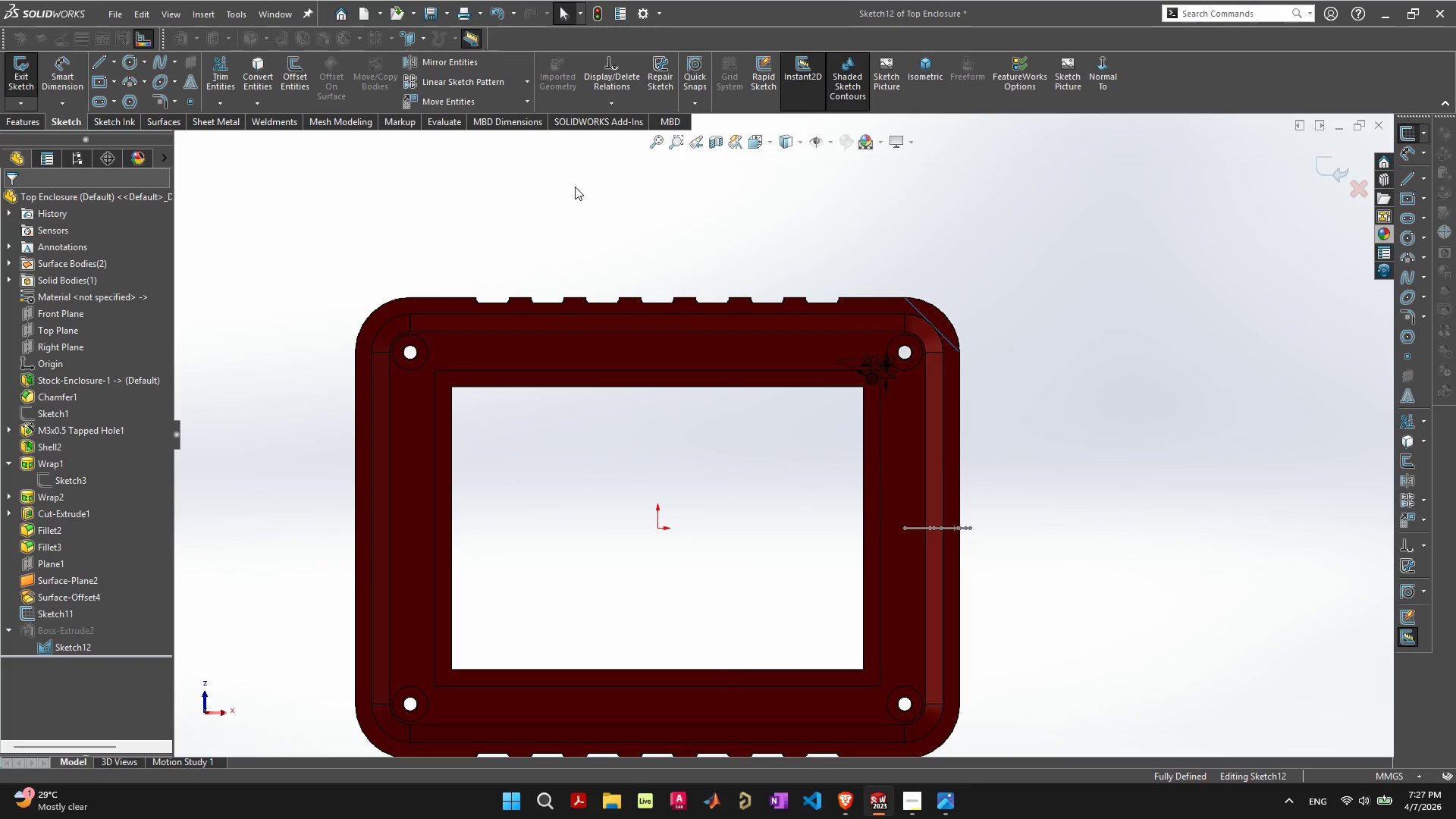 
left_click([591, 194])
 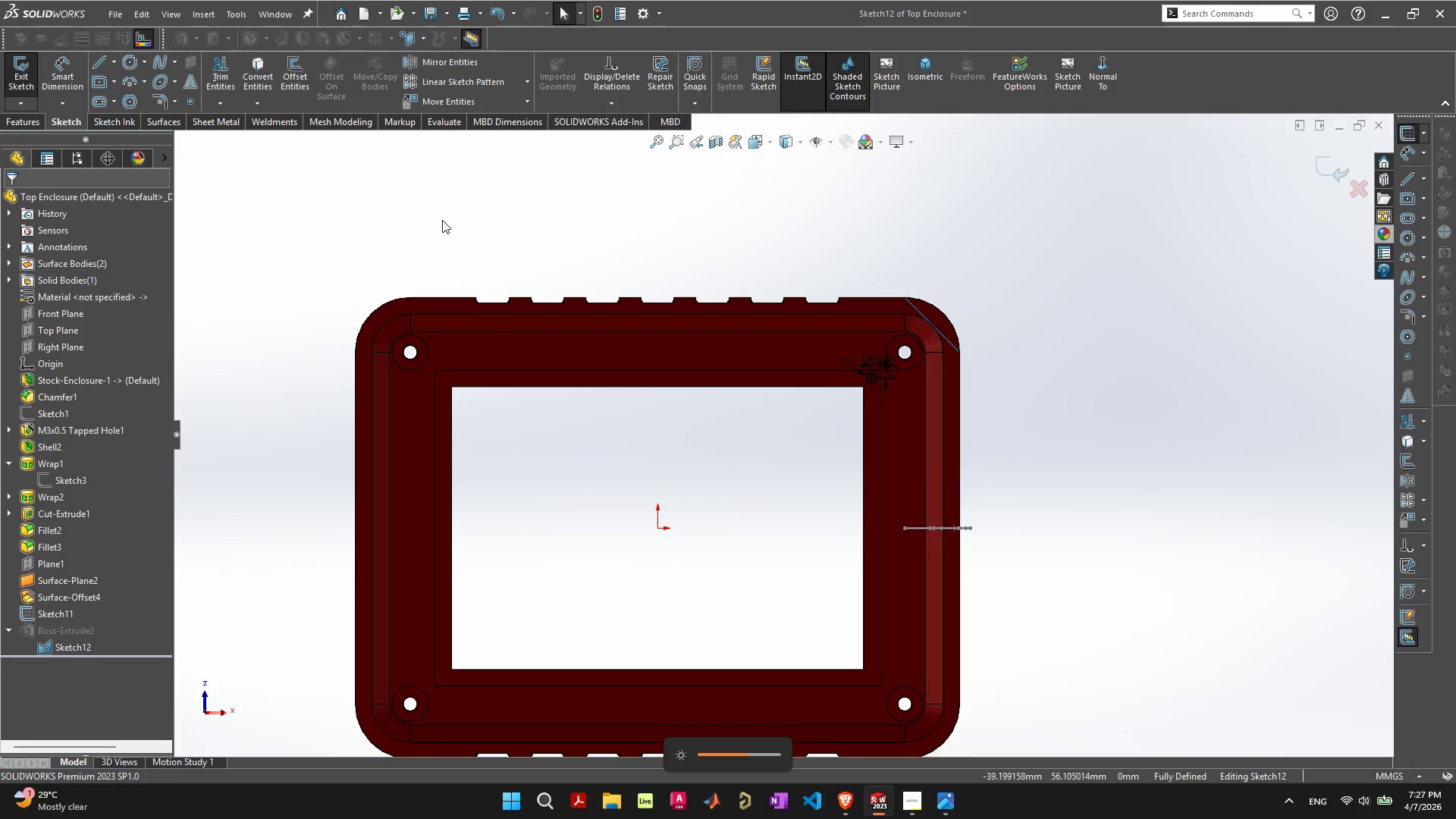 
left_click([457, 84])
 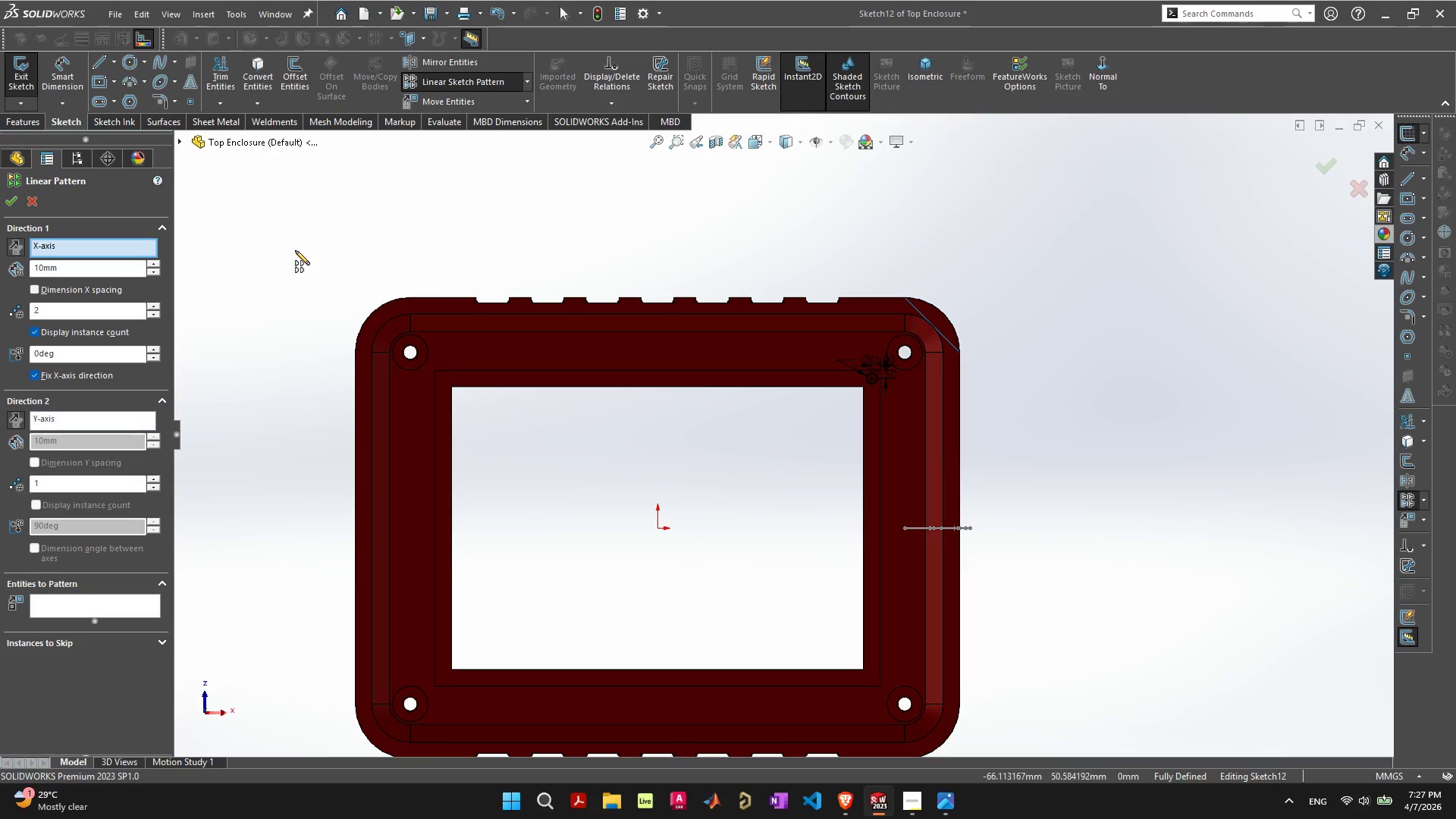 
key(Escape)
 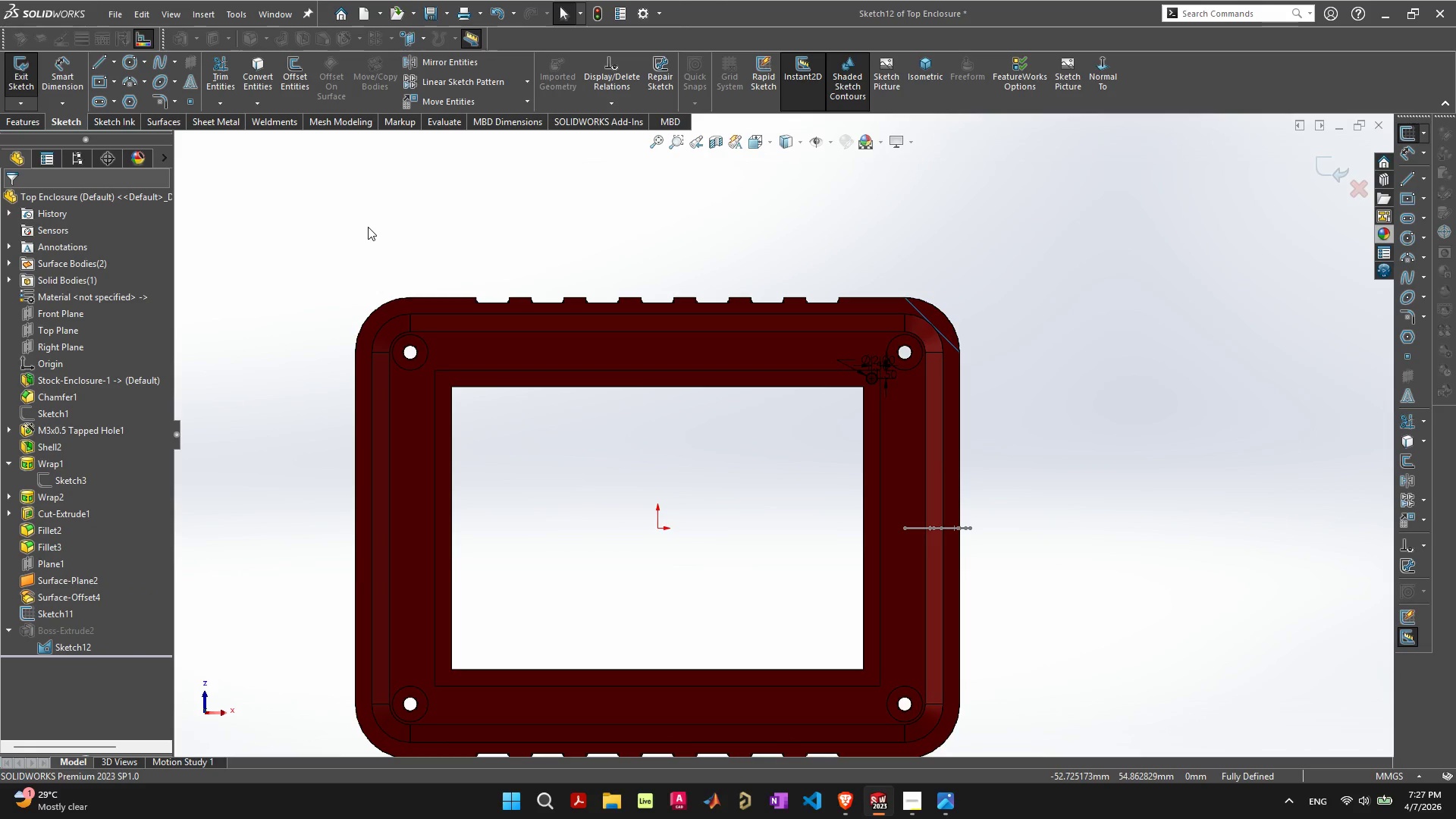 
left_click([368, 227])
 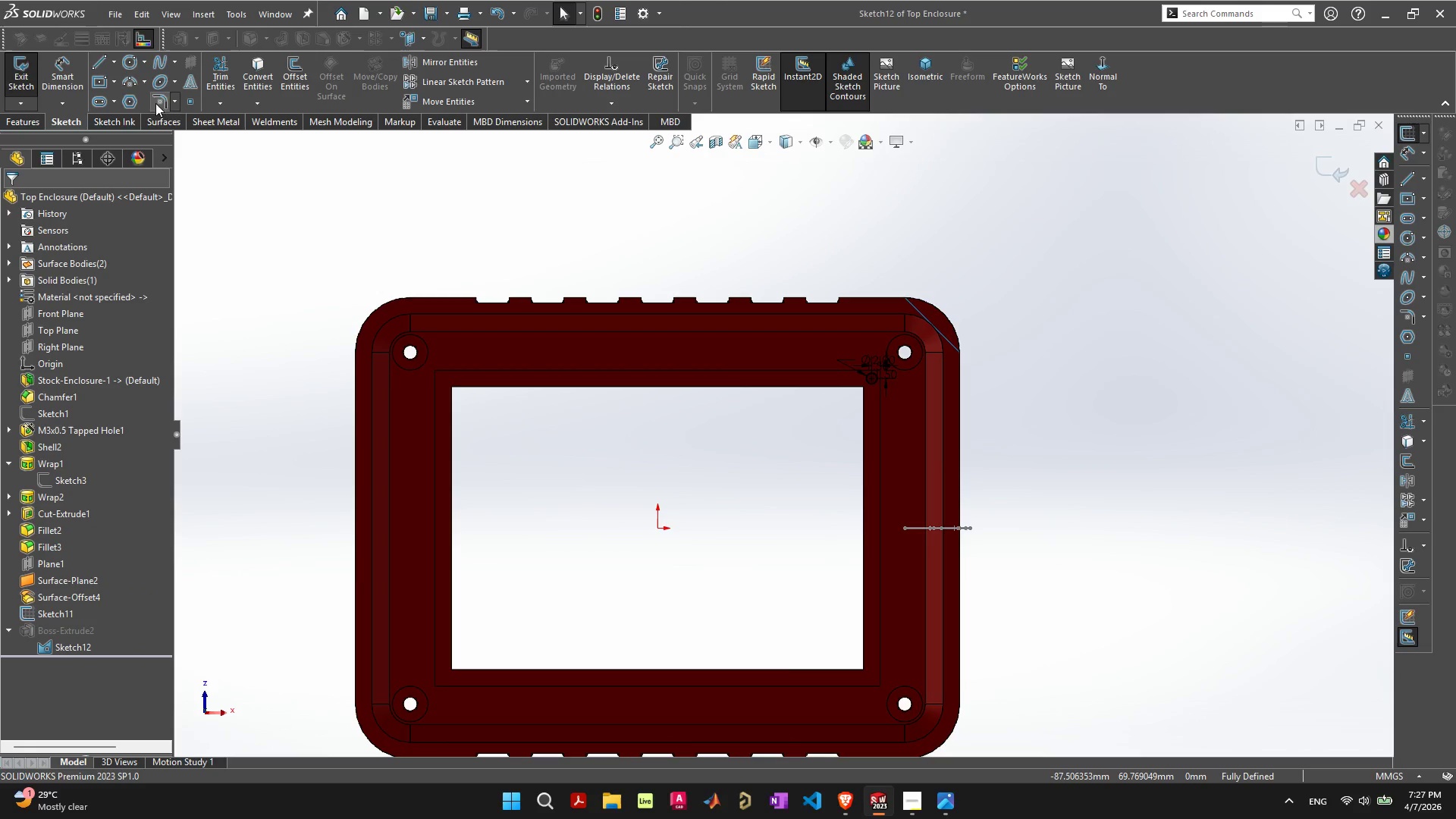 
double_click([27, 74])
 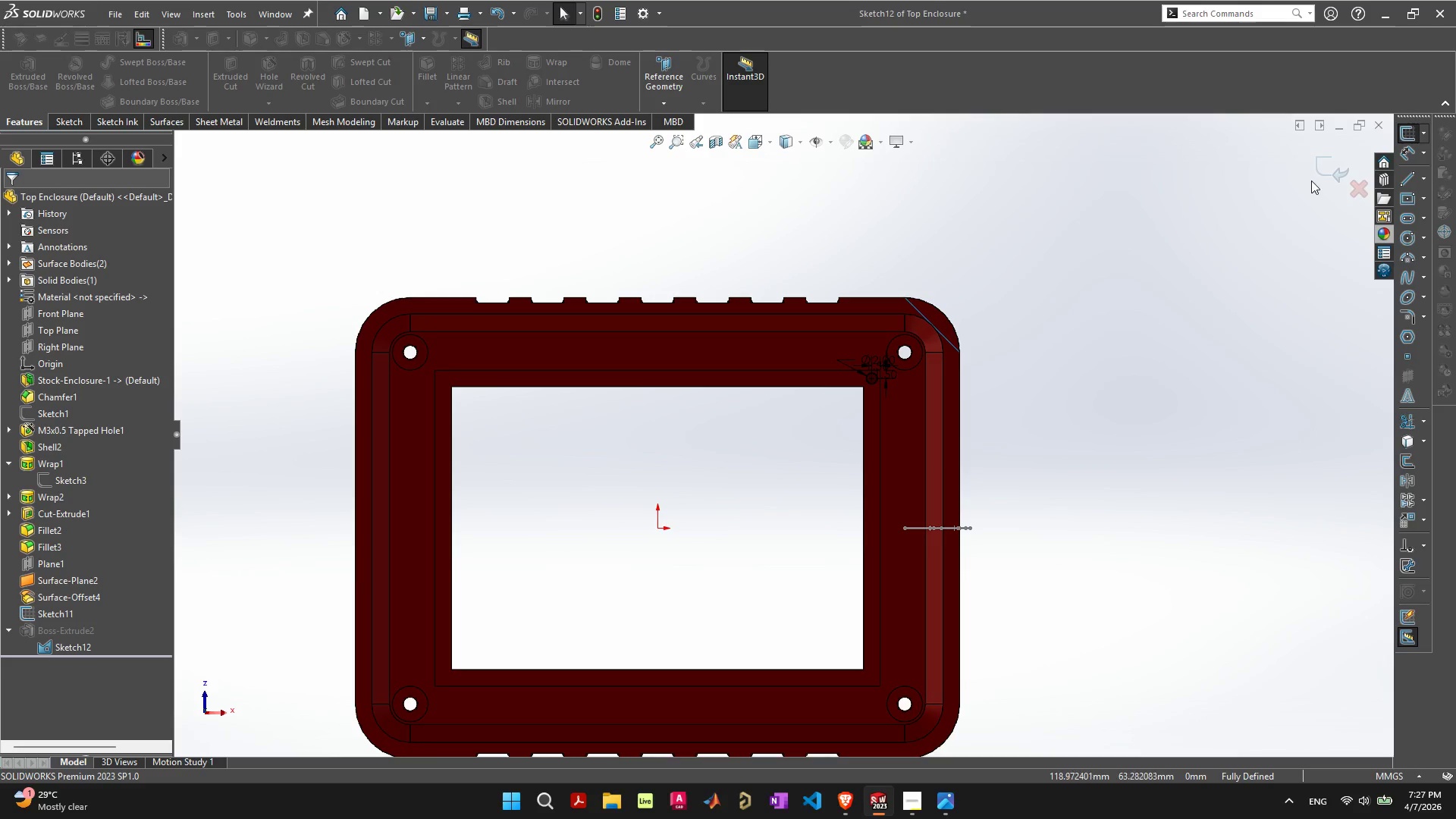 
double_click([1326, 170])
 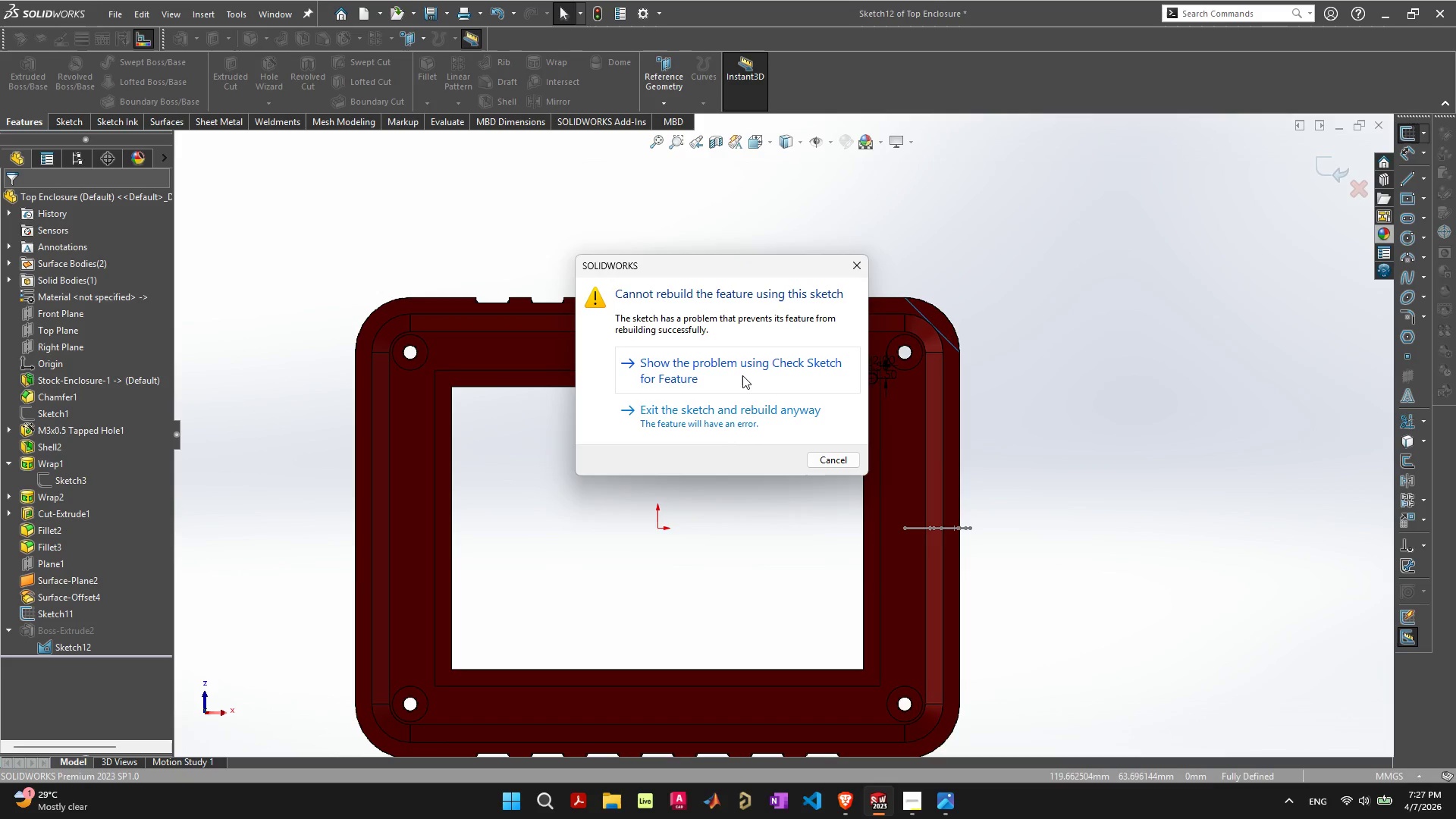 
left_click([742, 375])
 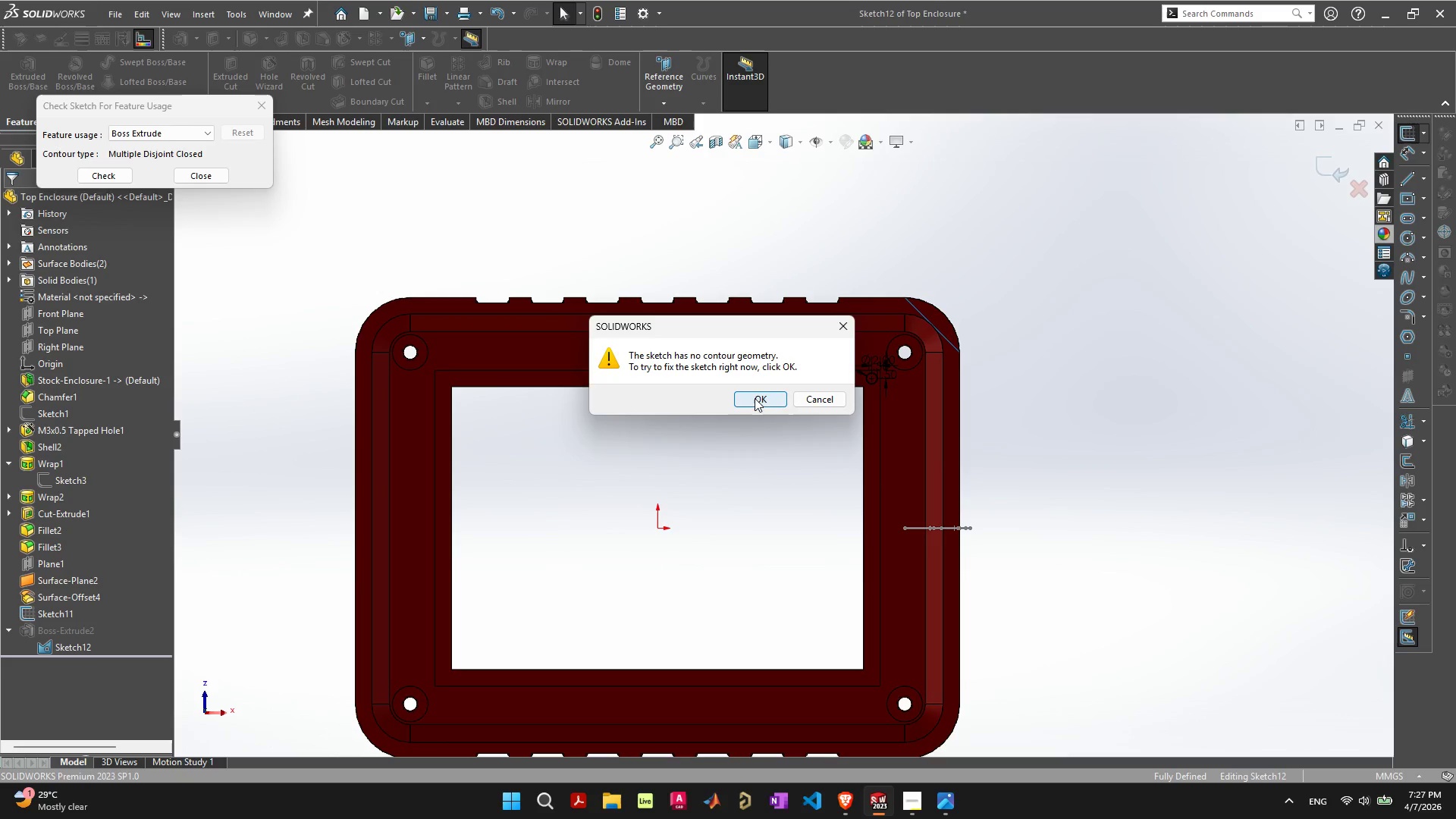 
left_click([755, 398])
 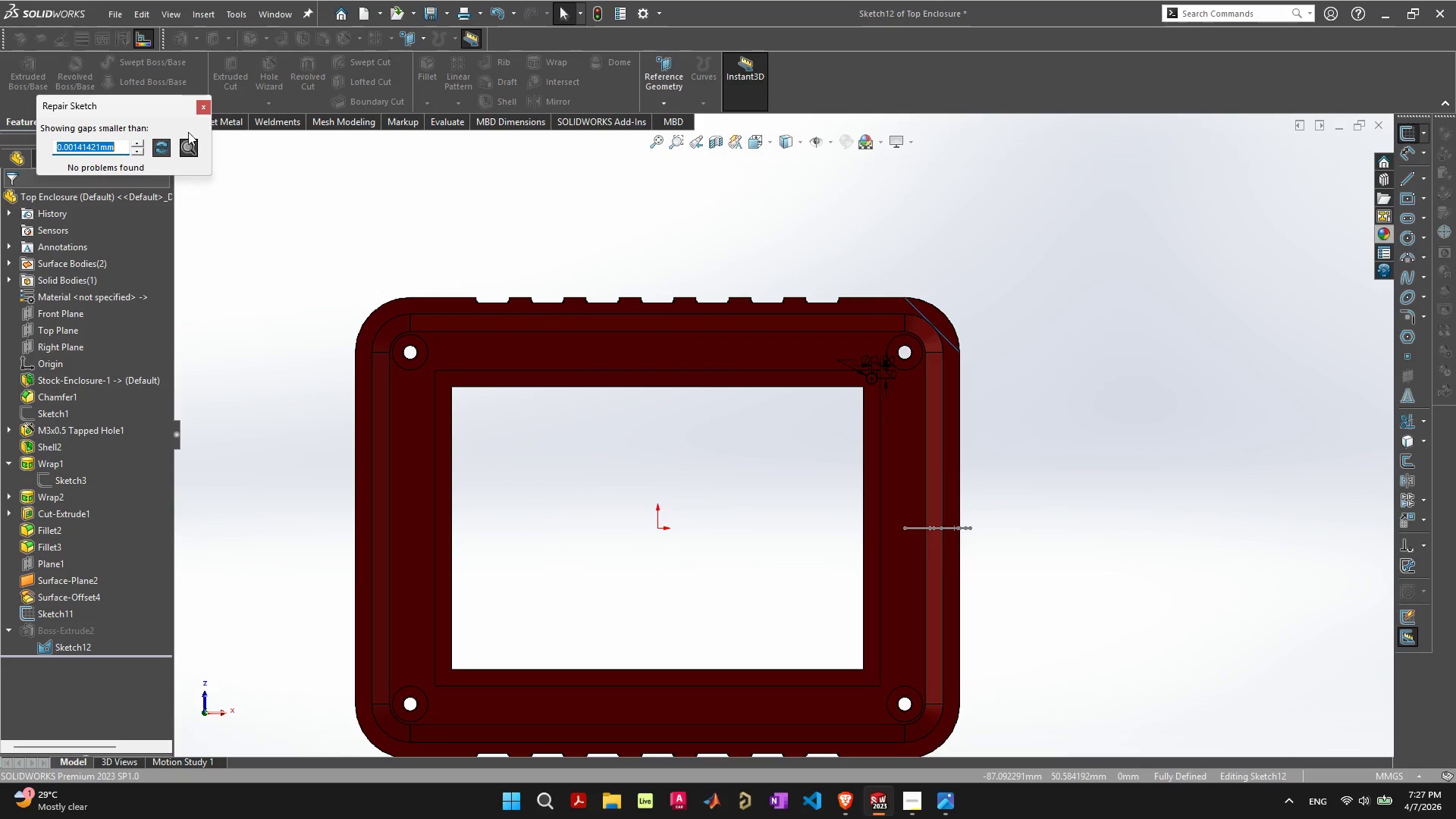 
left_click([202, 101])
 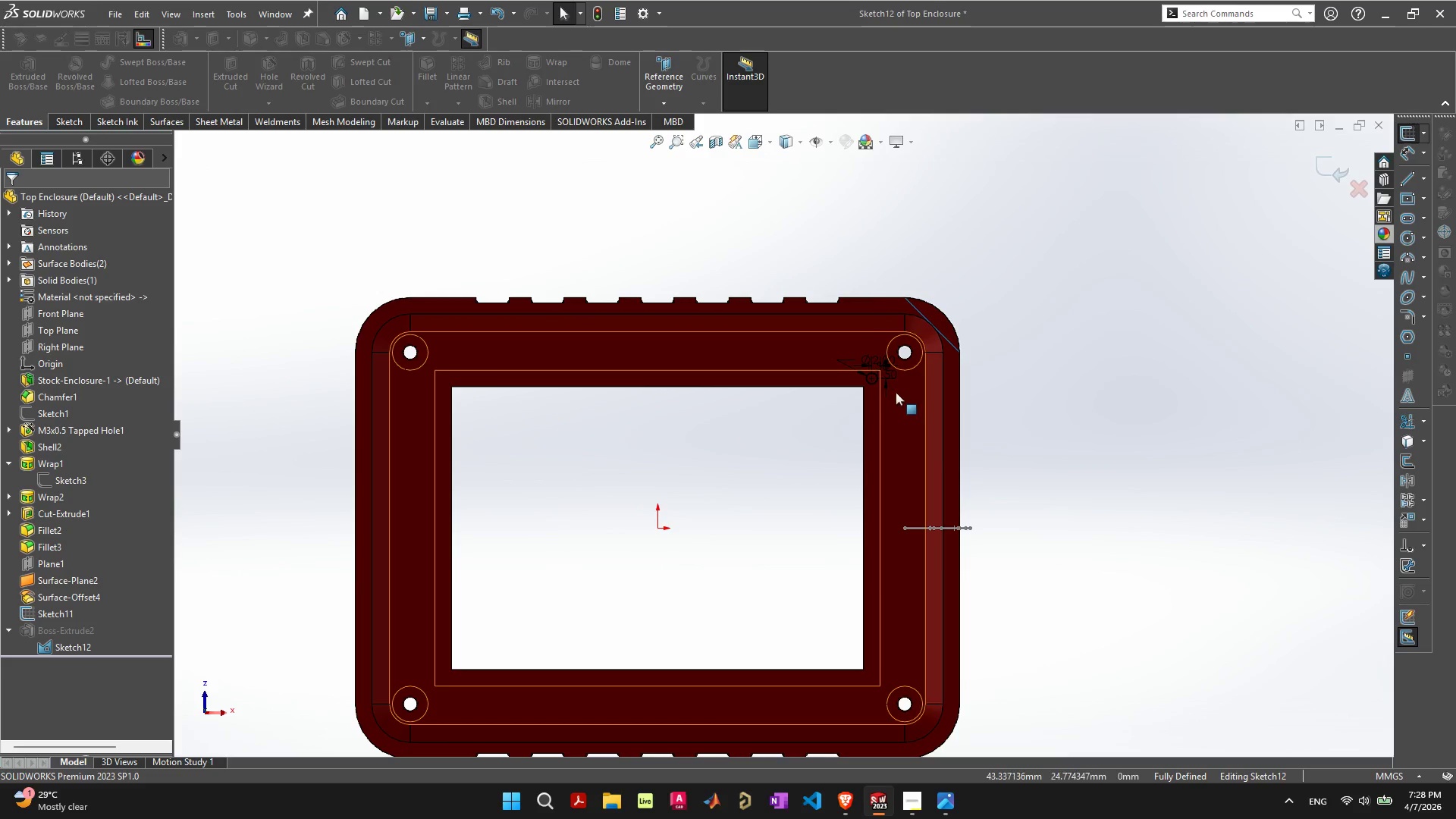 
scroll: coordinate [853, 391], scroll_direction: up, amount: 10.0
 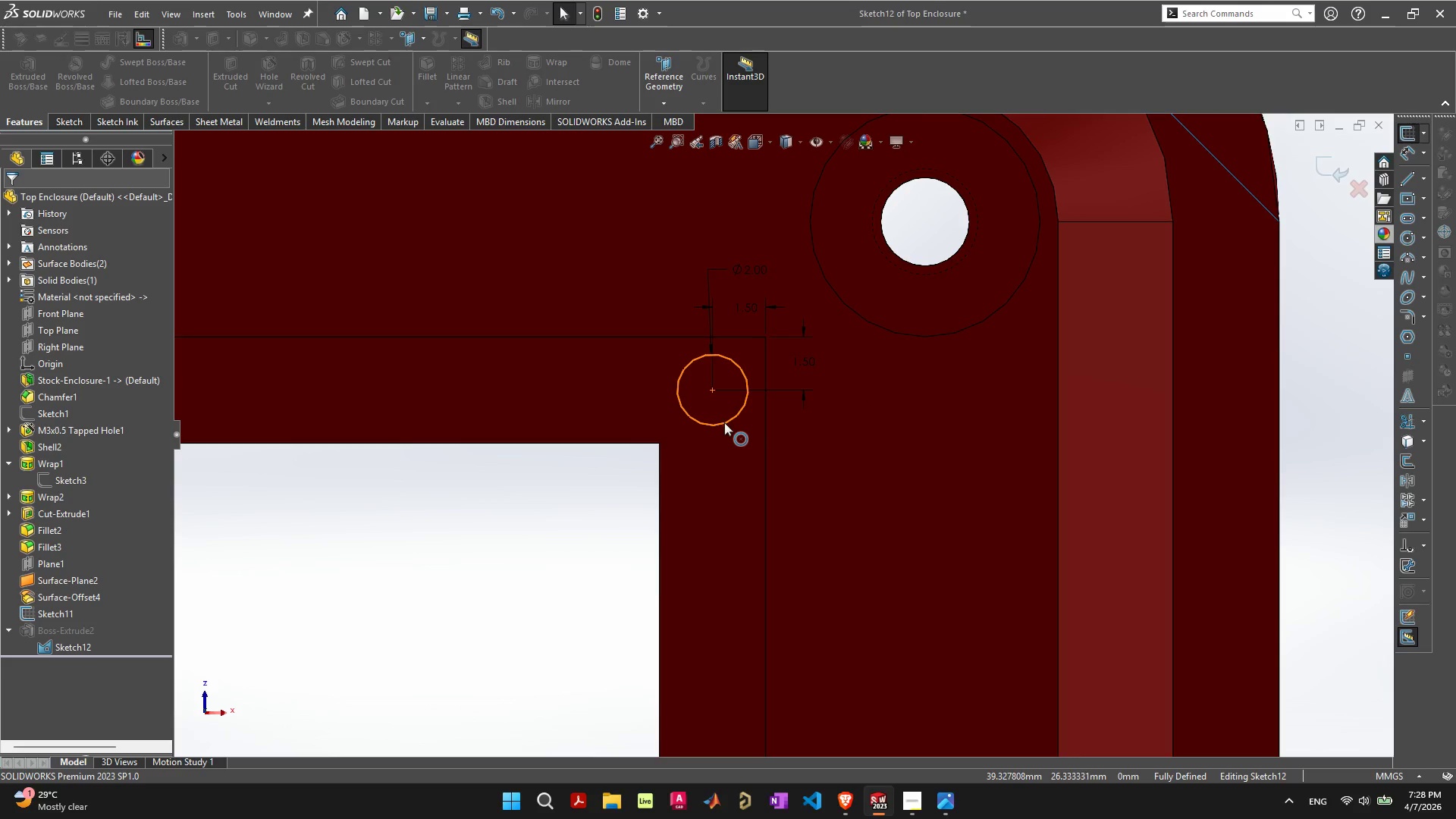 
left_click([724, 422])
 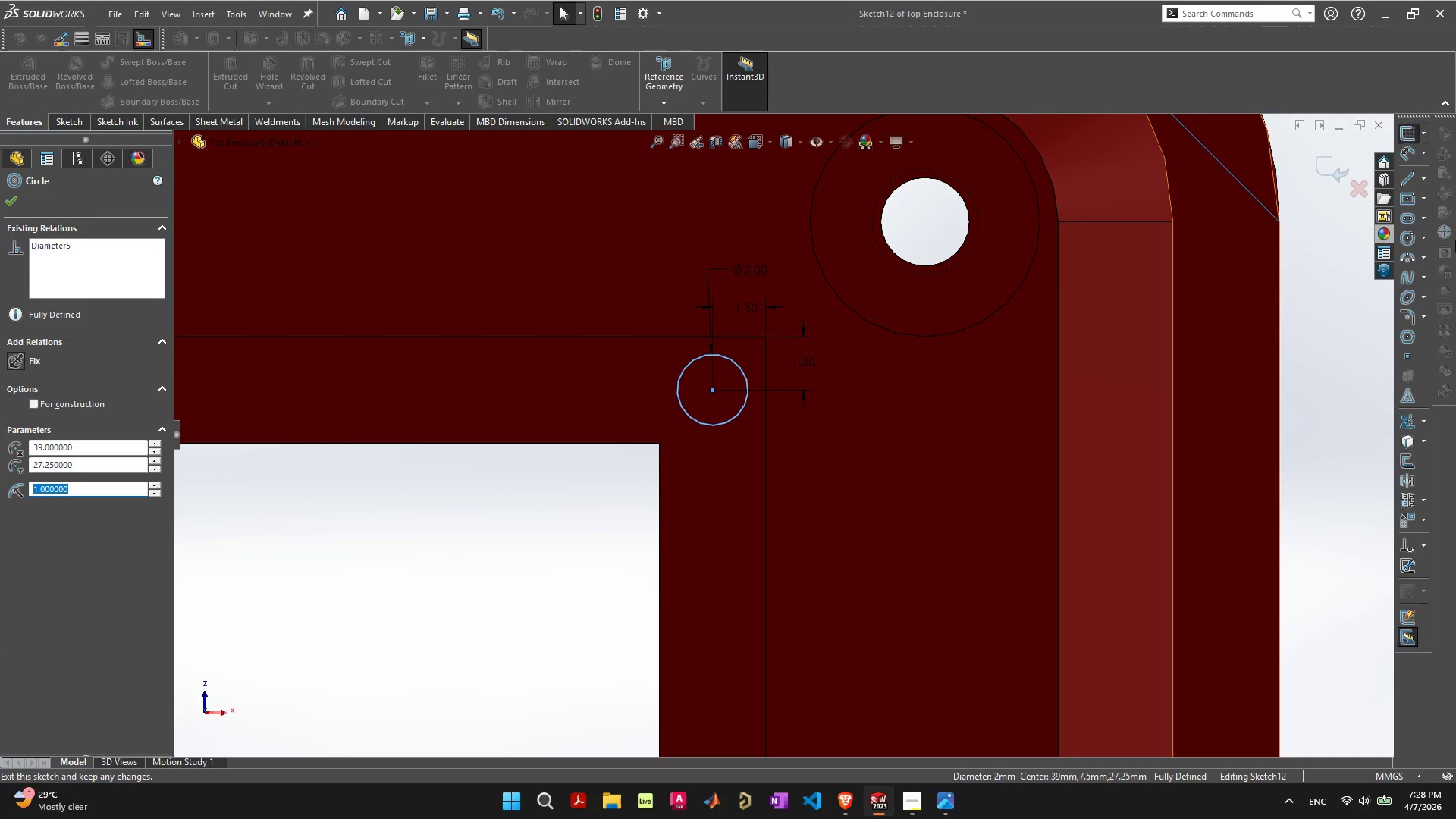 
left_click([1327, 168])
 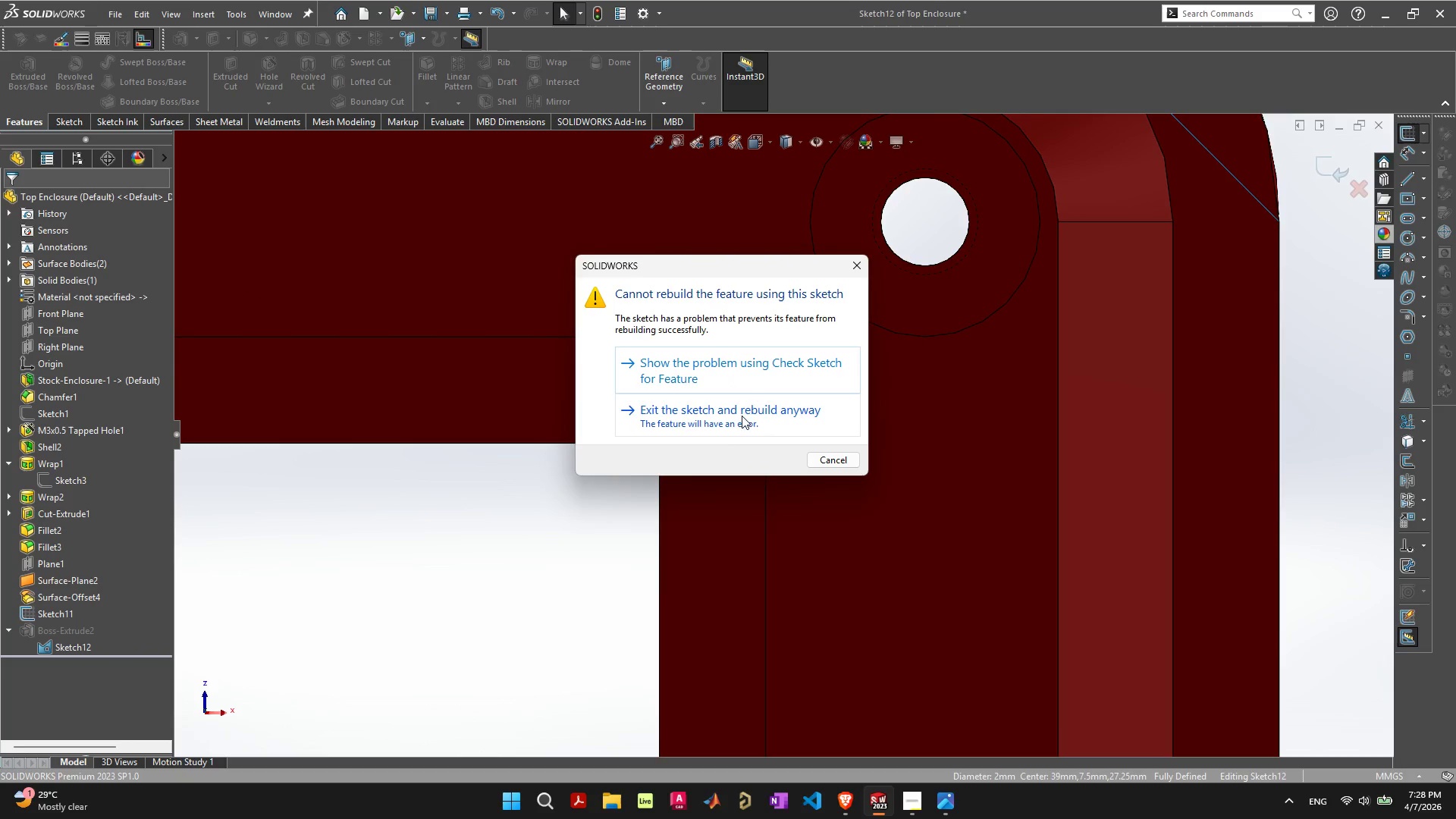 
left_click([741, 413])
 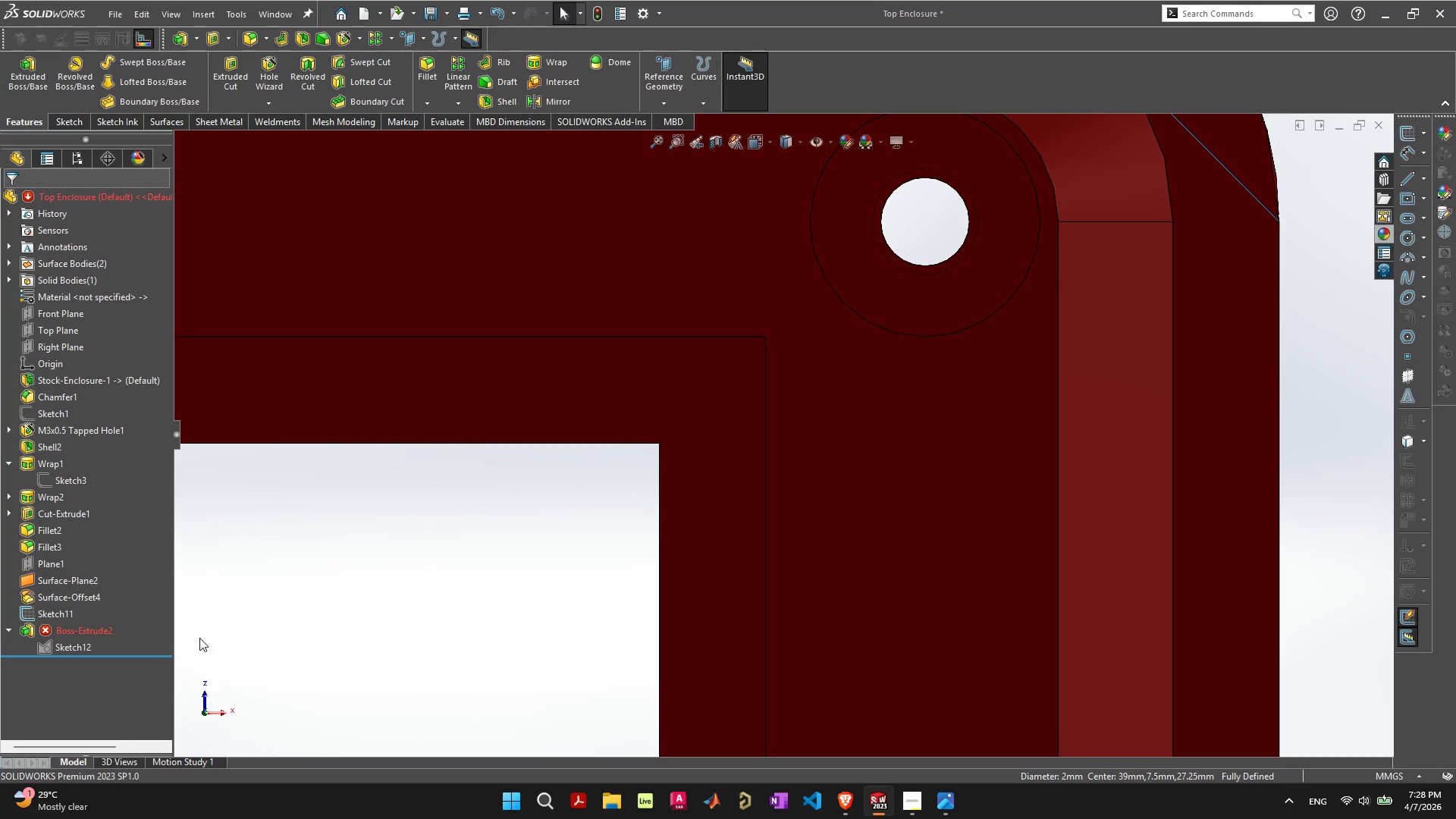 
left_click([93, 632])
 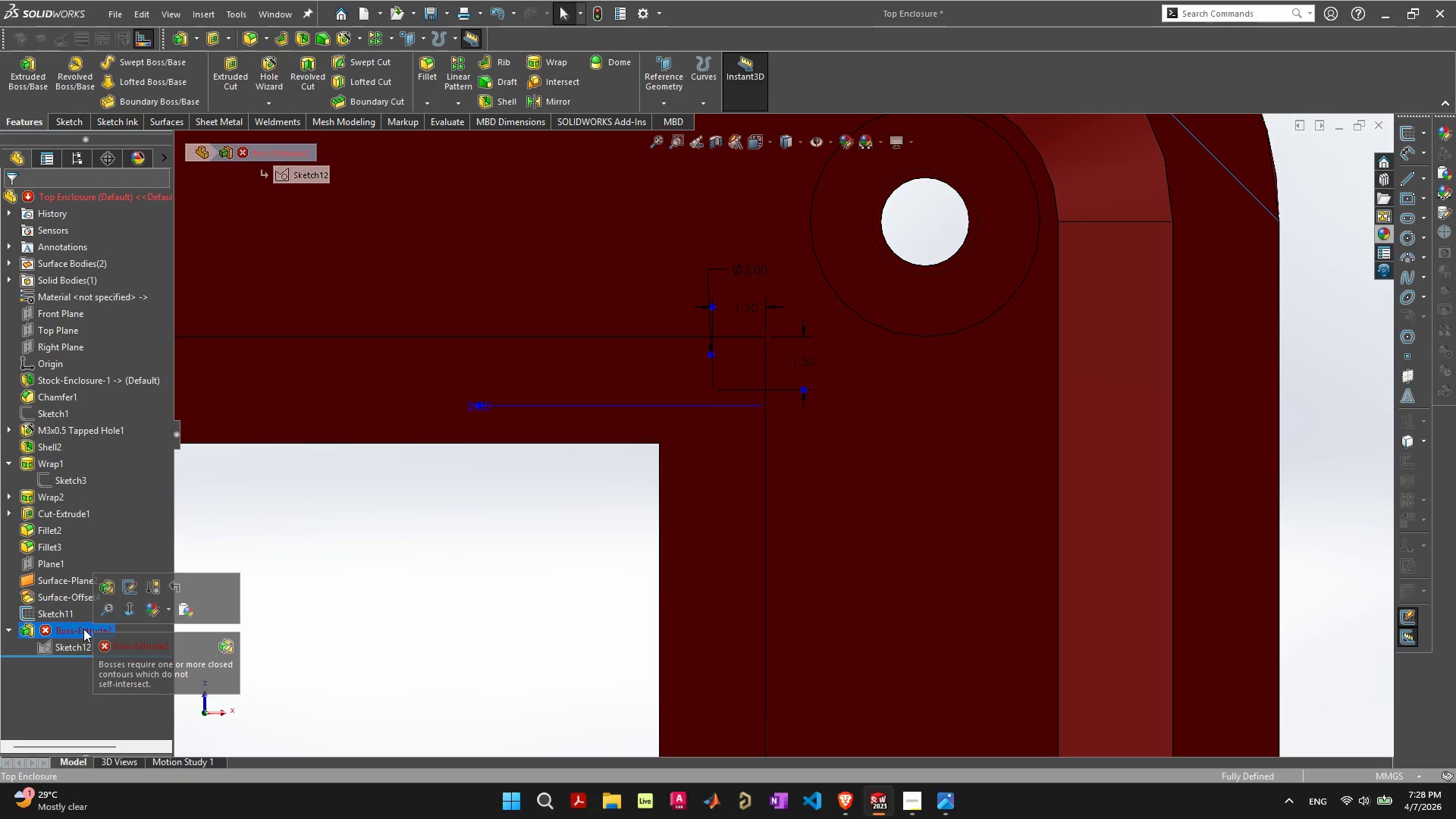 
key(Delete)
 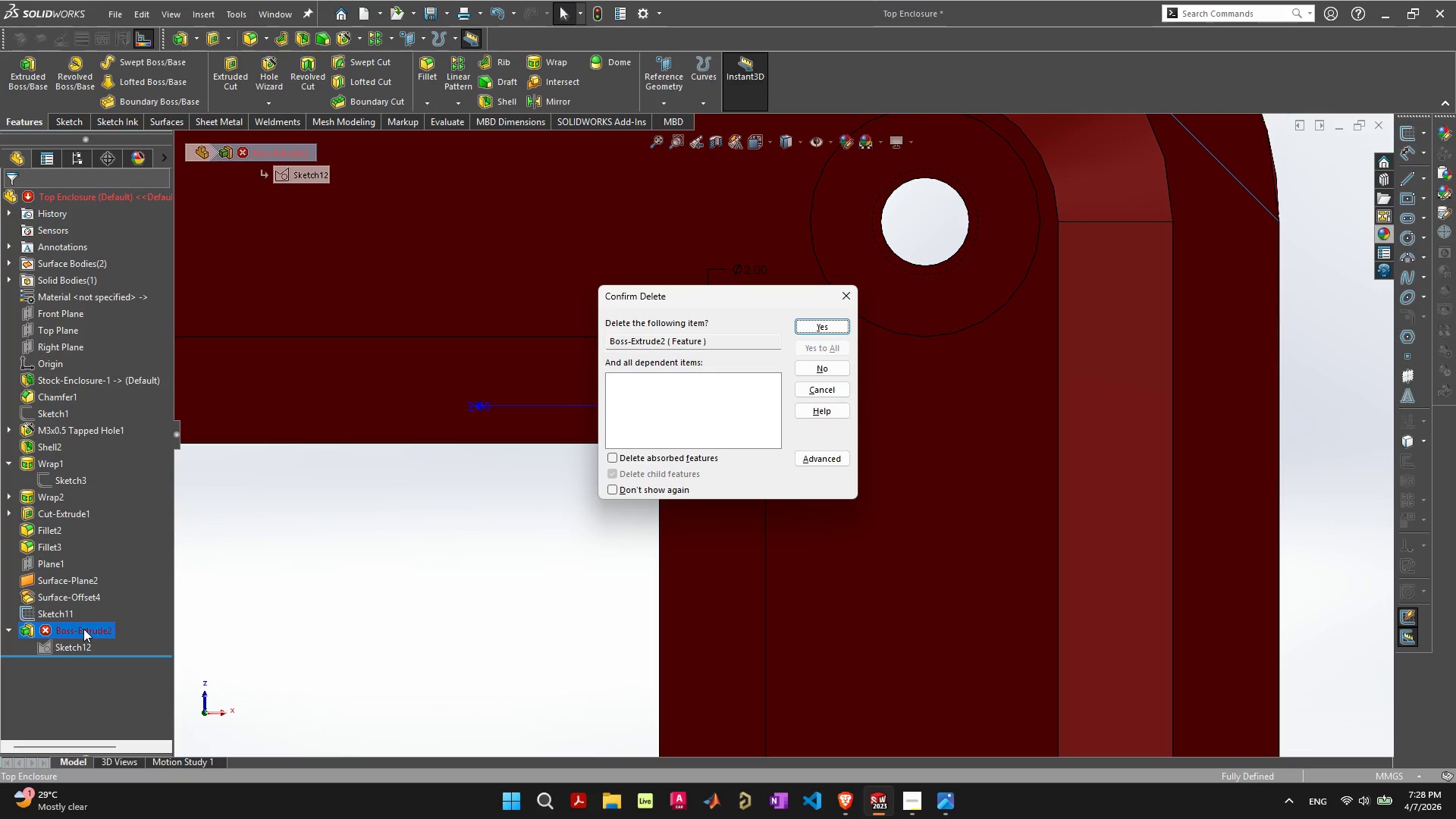 
key(Space)
 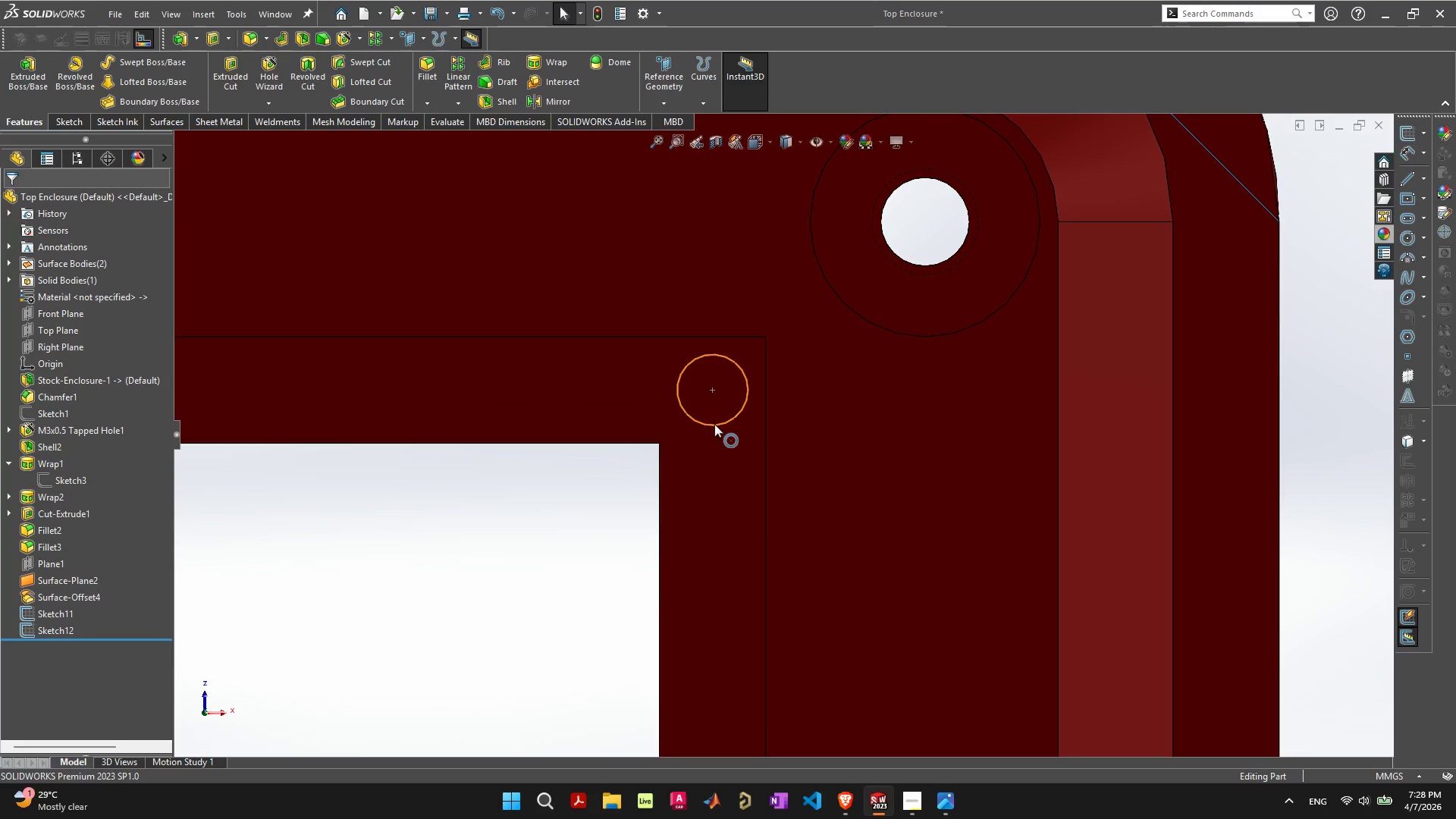 
left_click([39, 614])
 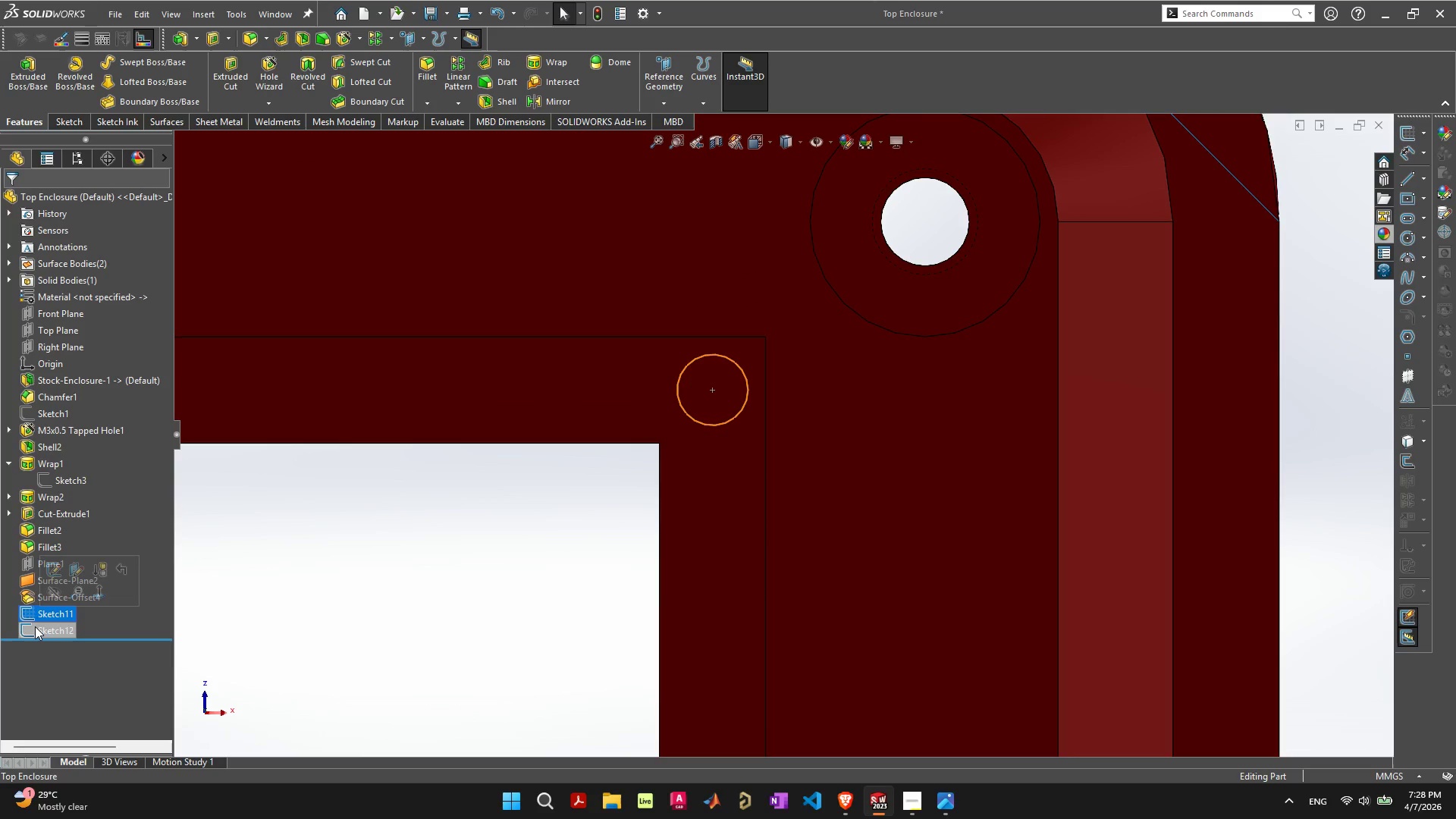 
left_click([35, 626])
 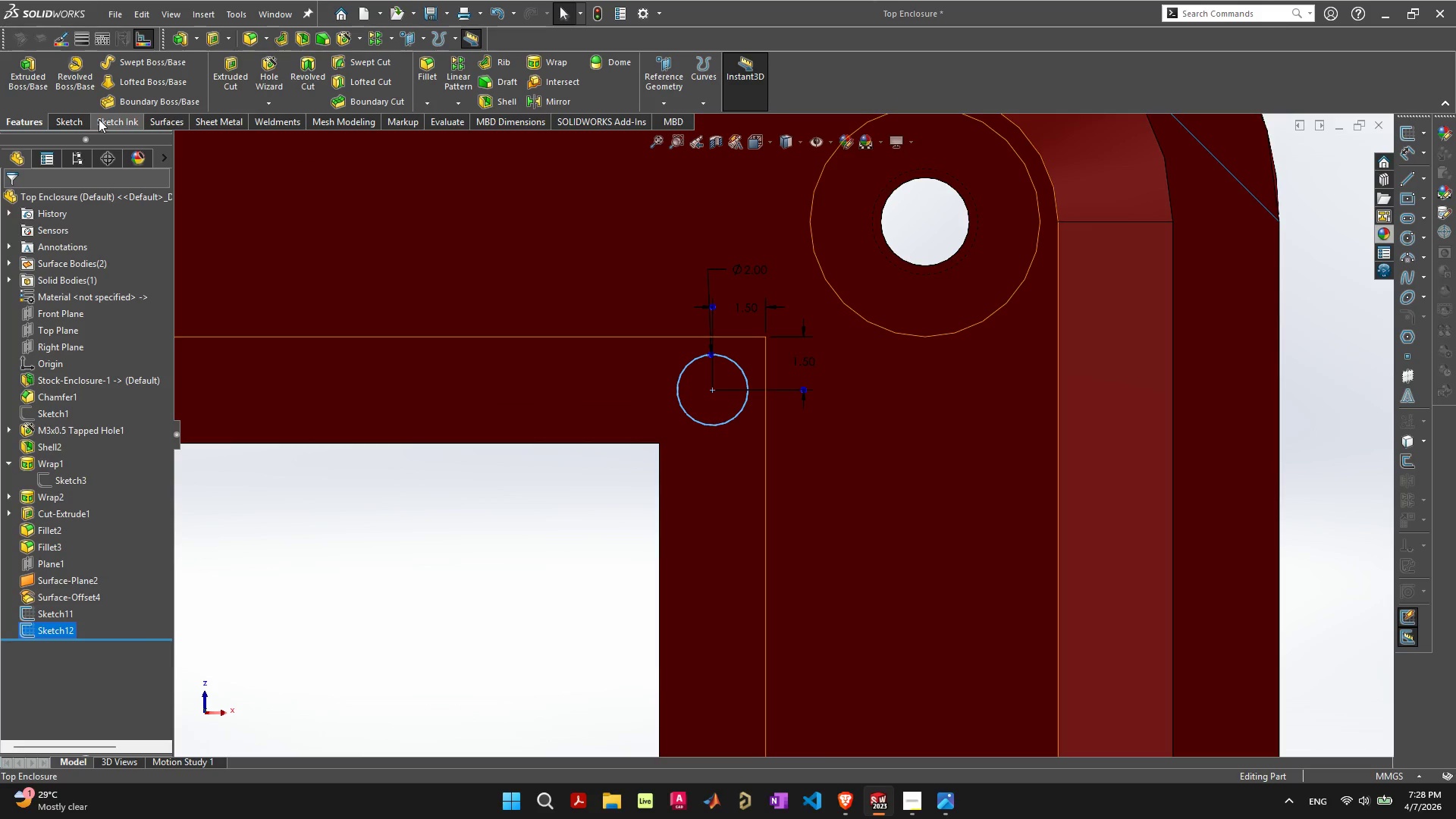 
left_click([30, 80])
 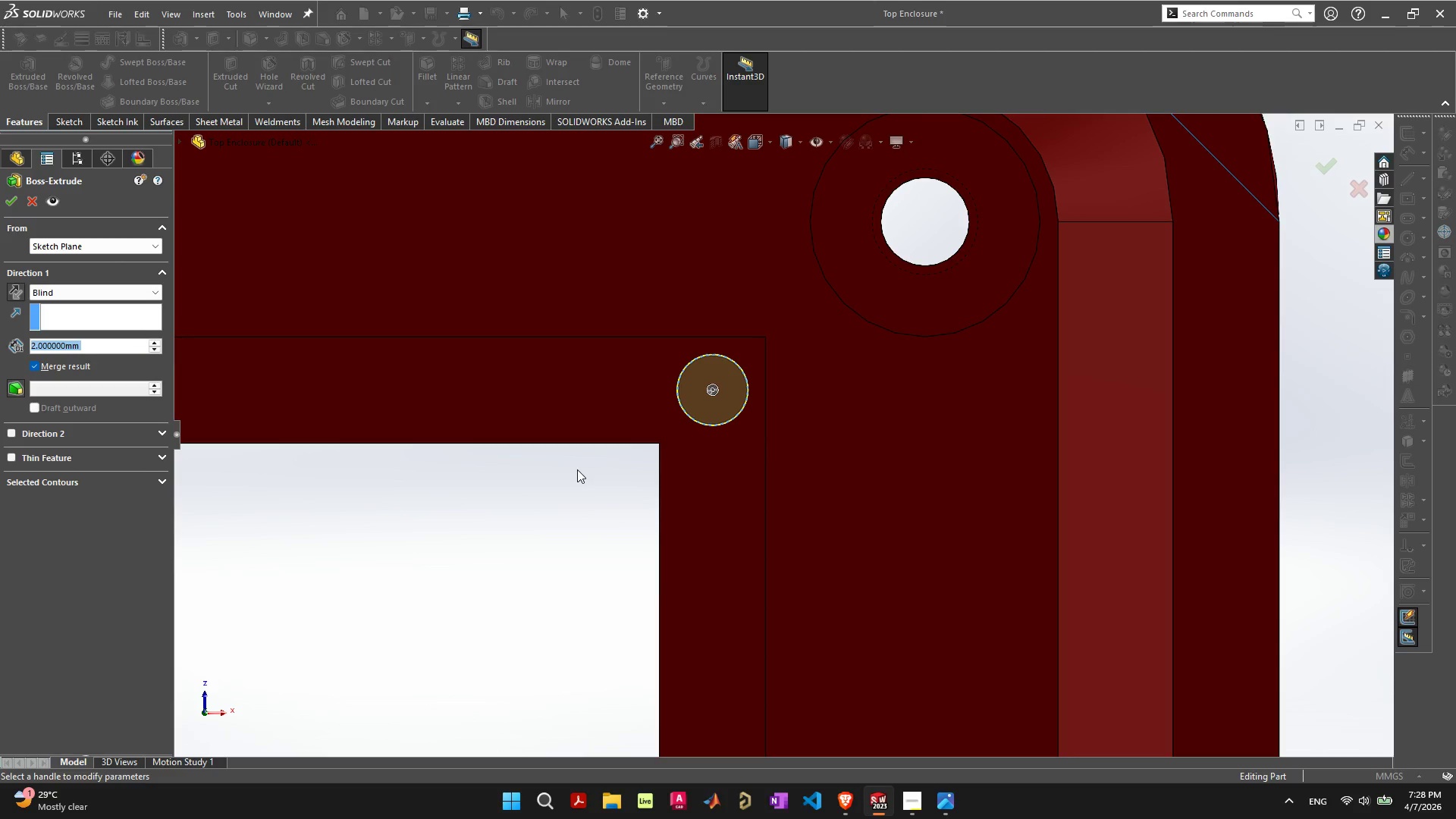 
scroll: coordinate [584, 469], scroll_direction: down, amount: 8.0
 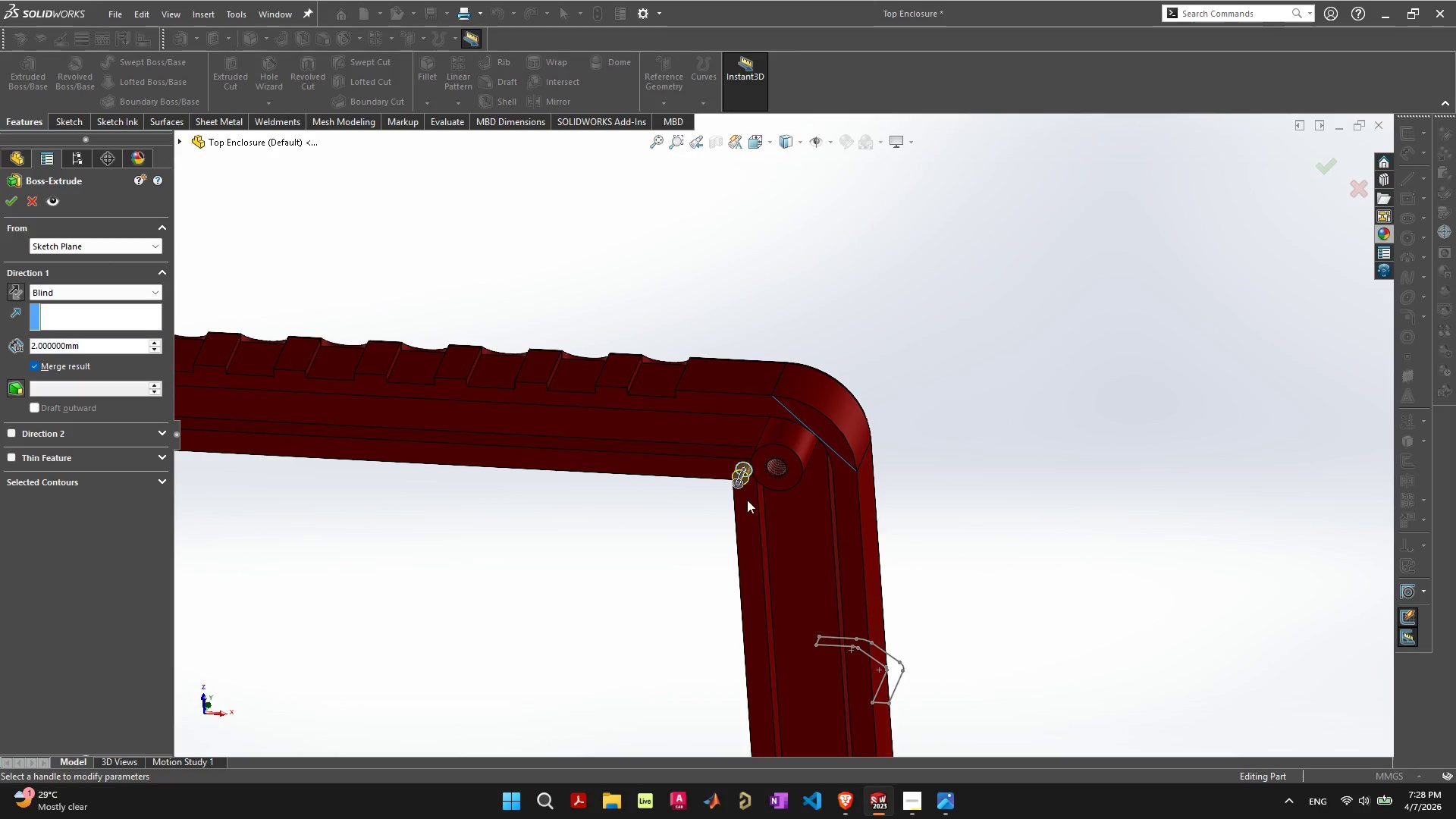 
left_click_drag(start_coordinate=[741, 483], to_coordinate=[737, 488])
 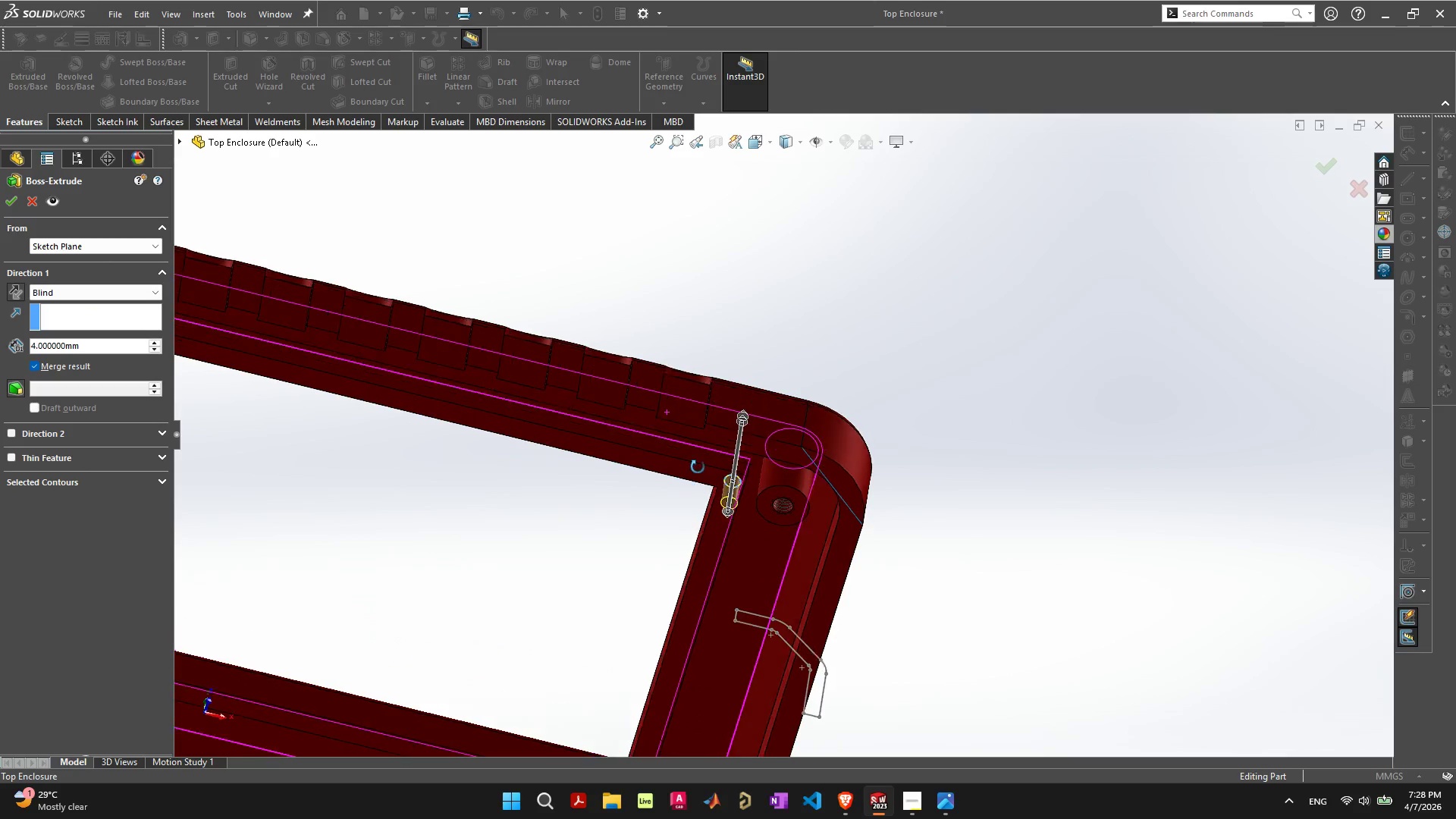 
left_click_drag(start_coordinate=[723, 511], to_coordinate=[726, 491])
 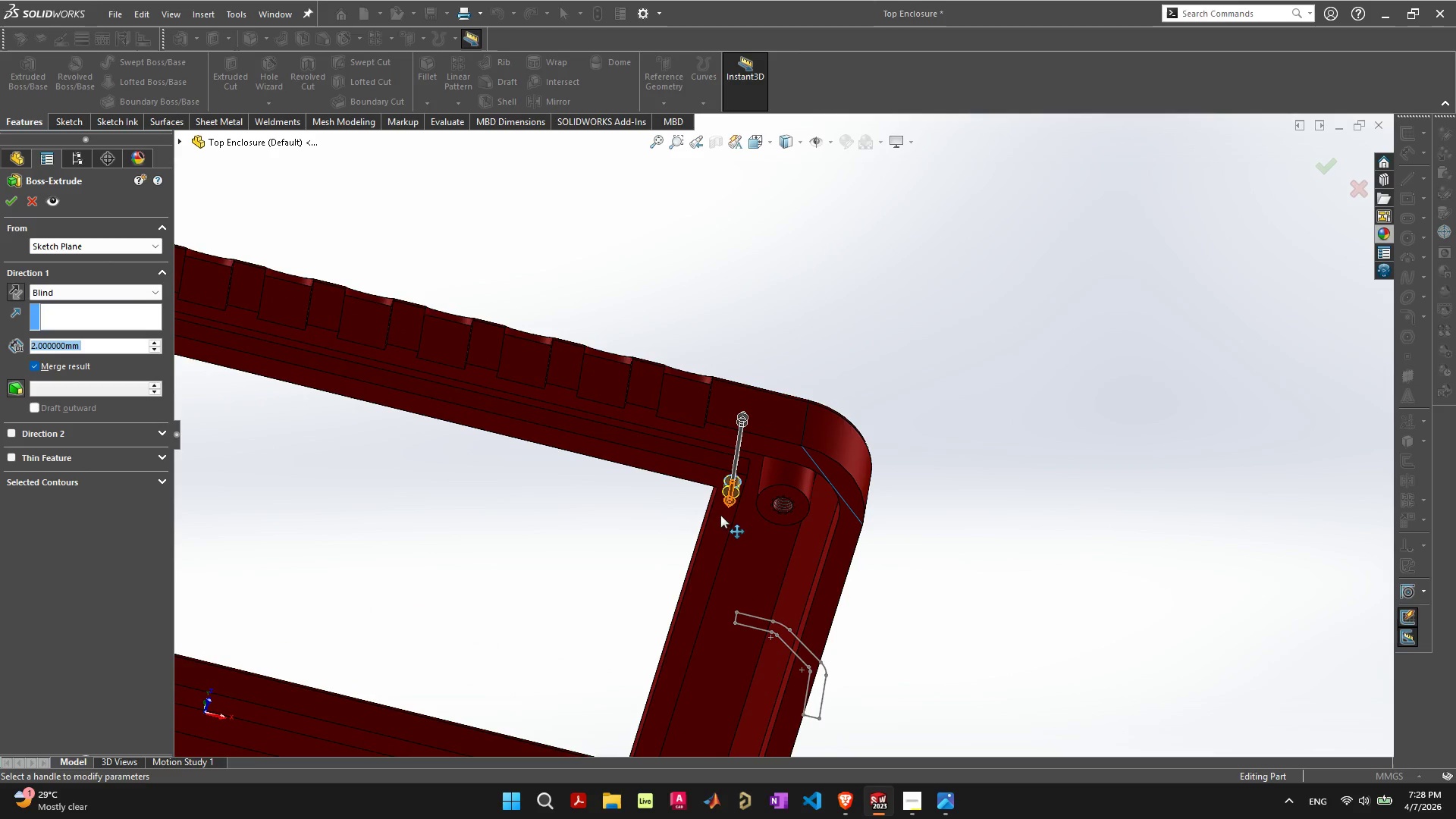 
left_click_drag(start_coordinate=[730, 503], to_coordinate=[730, 509])
 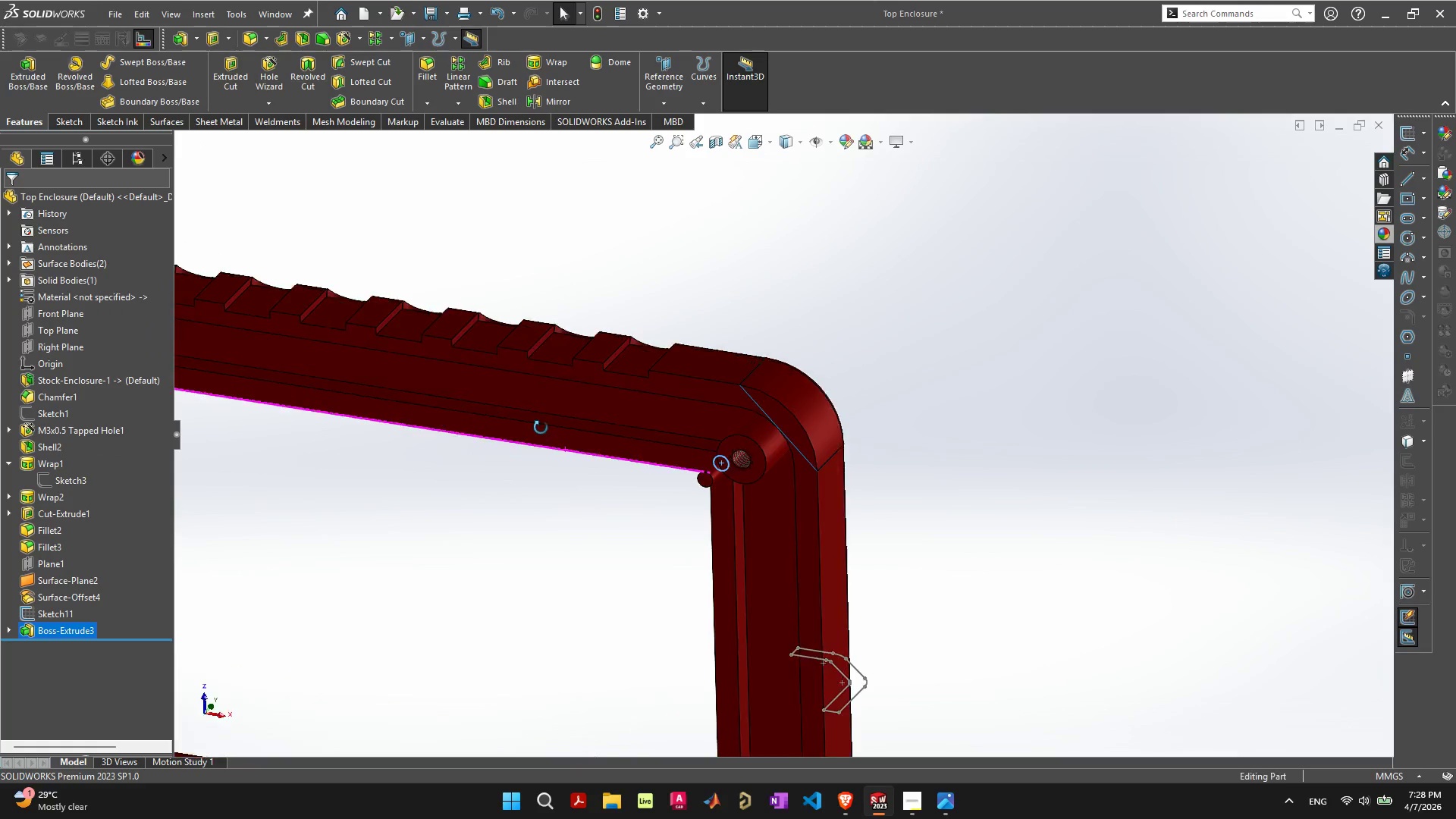 
scroll: coordinate [548, 479], scroll_direction: down, amount: 4.0
 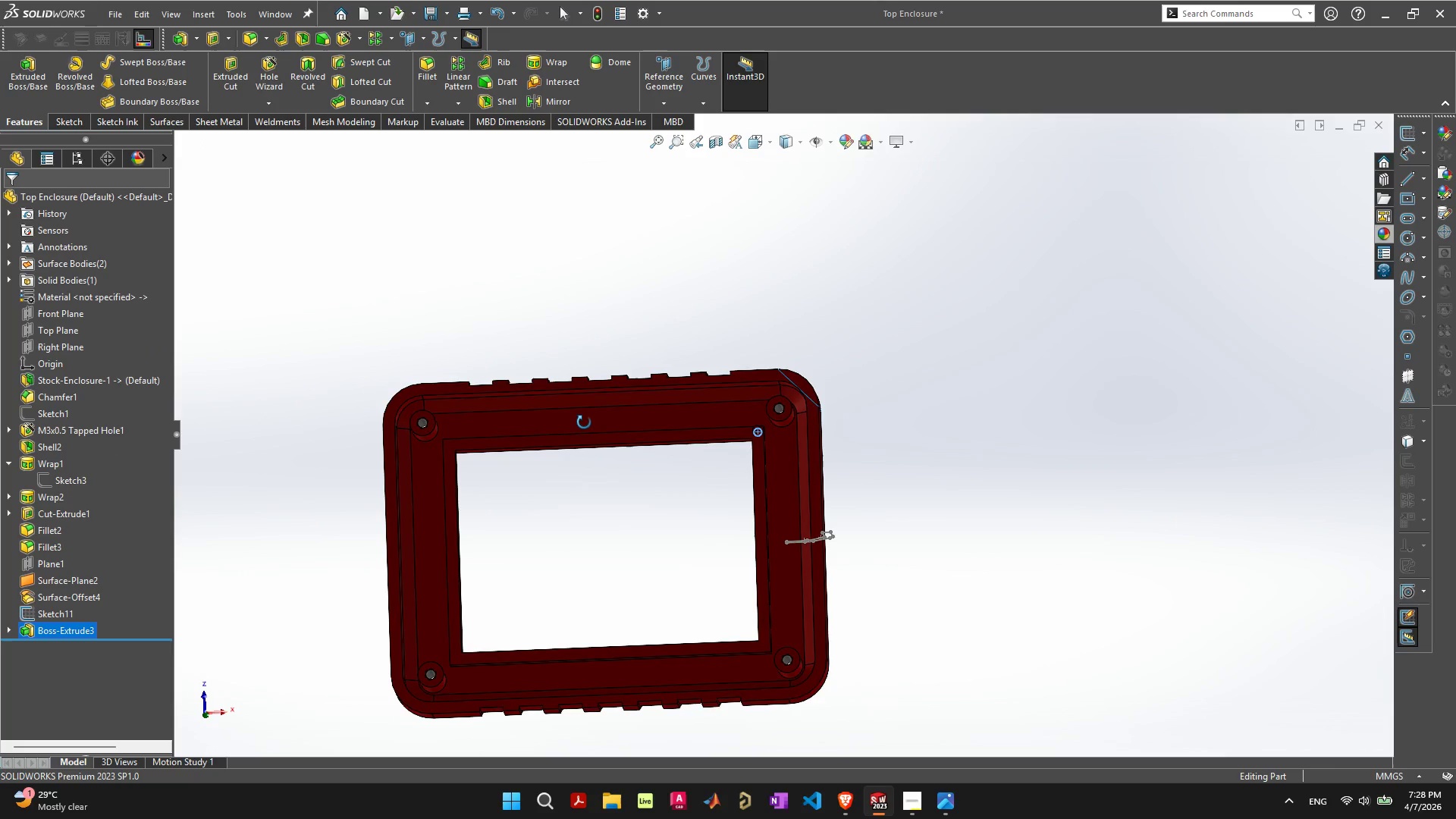 
scroll: coordinate [585, 469], scroll_direction: up, amount: 3.0
 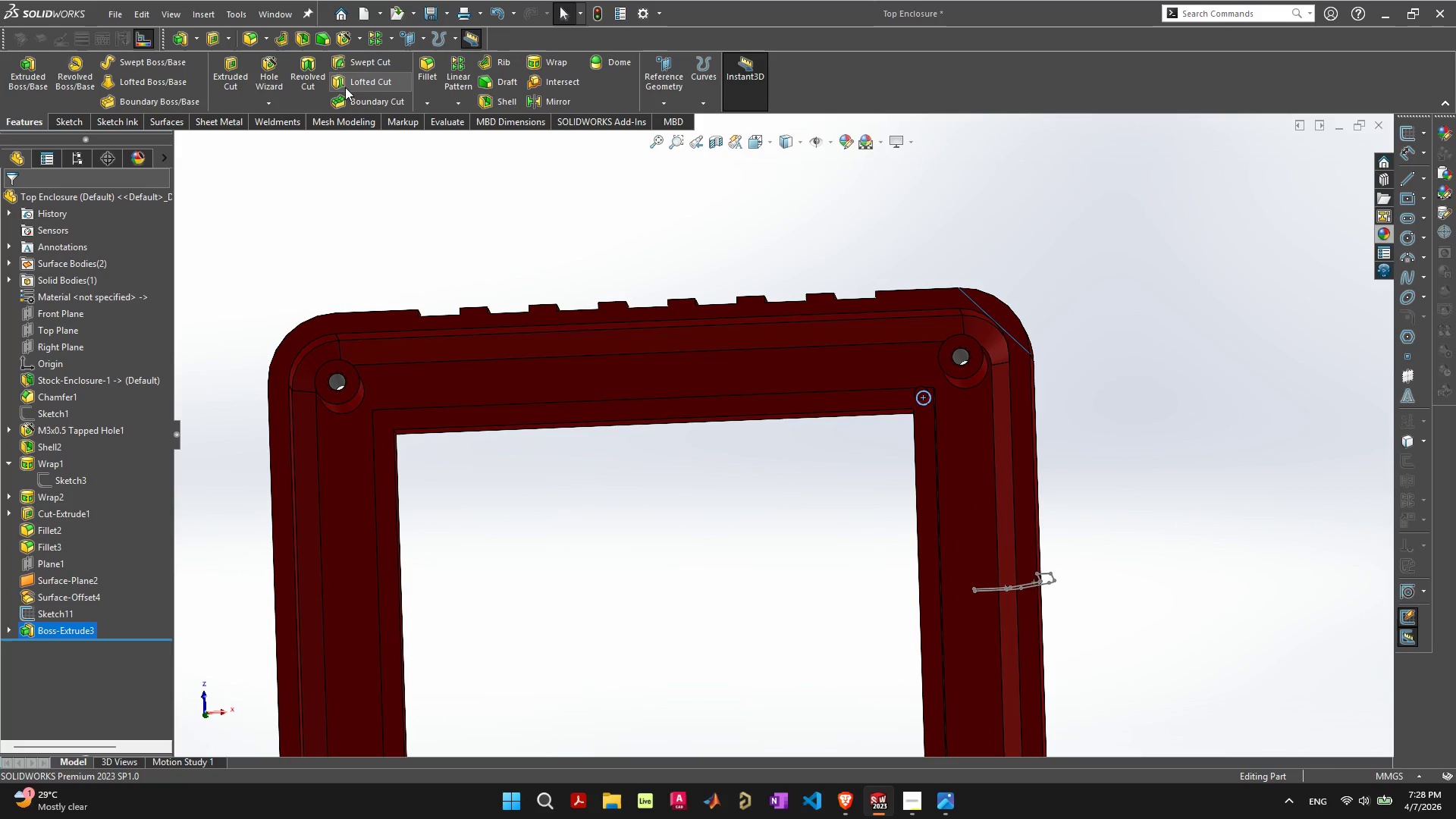 
left_click([453, 74])
 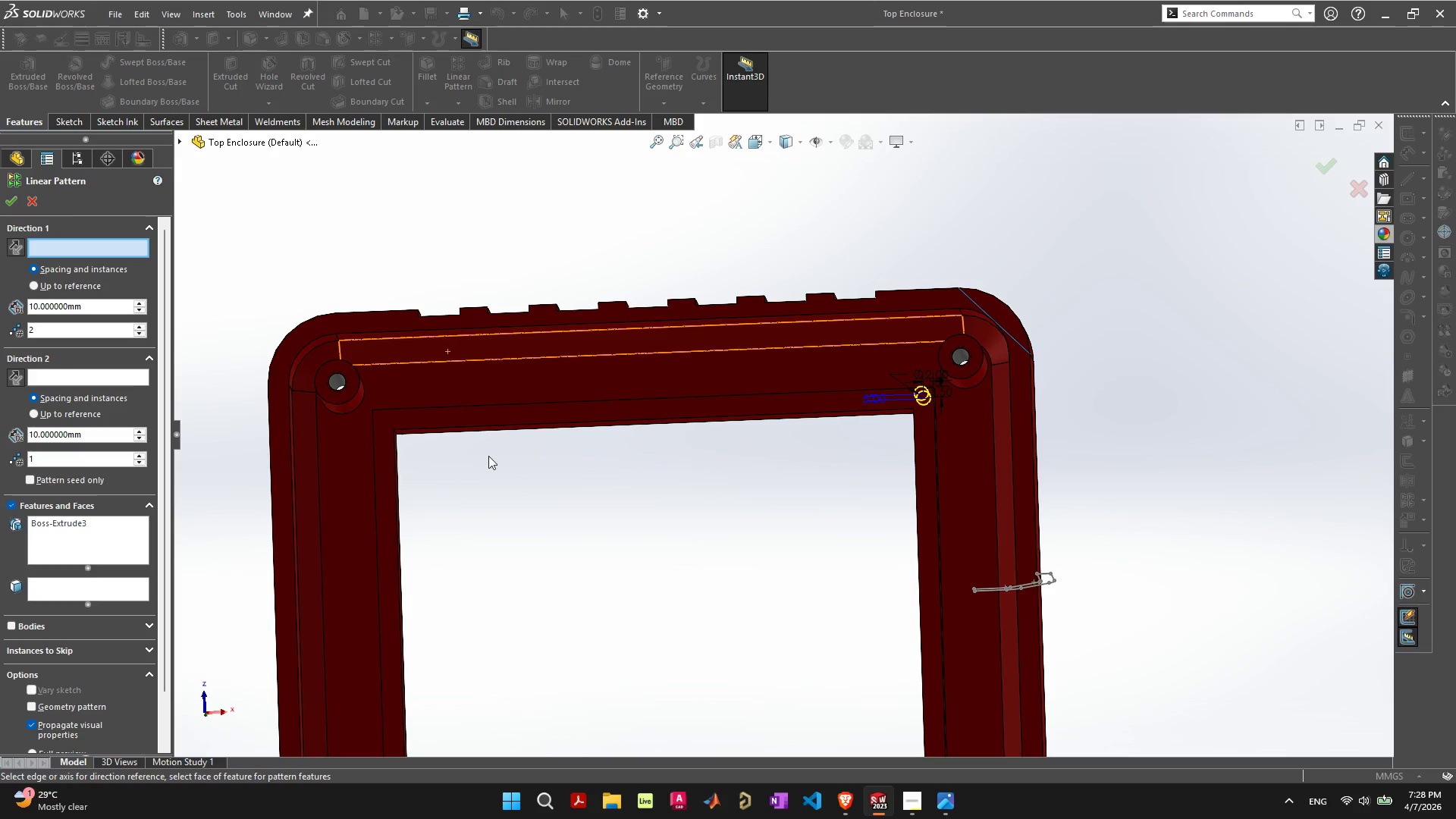 
scroll: coordinate [718, 520], scroll_direction: down, amount: 3.0
 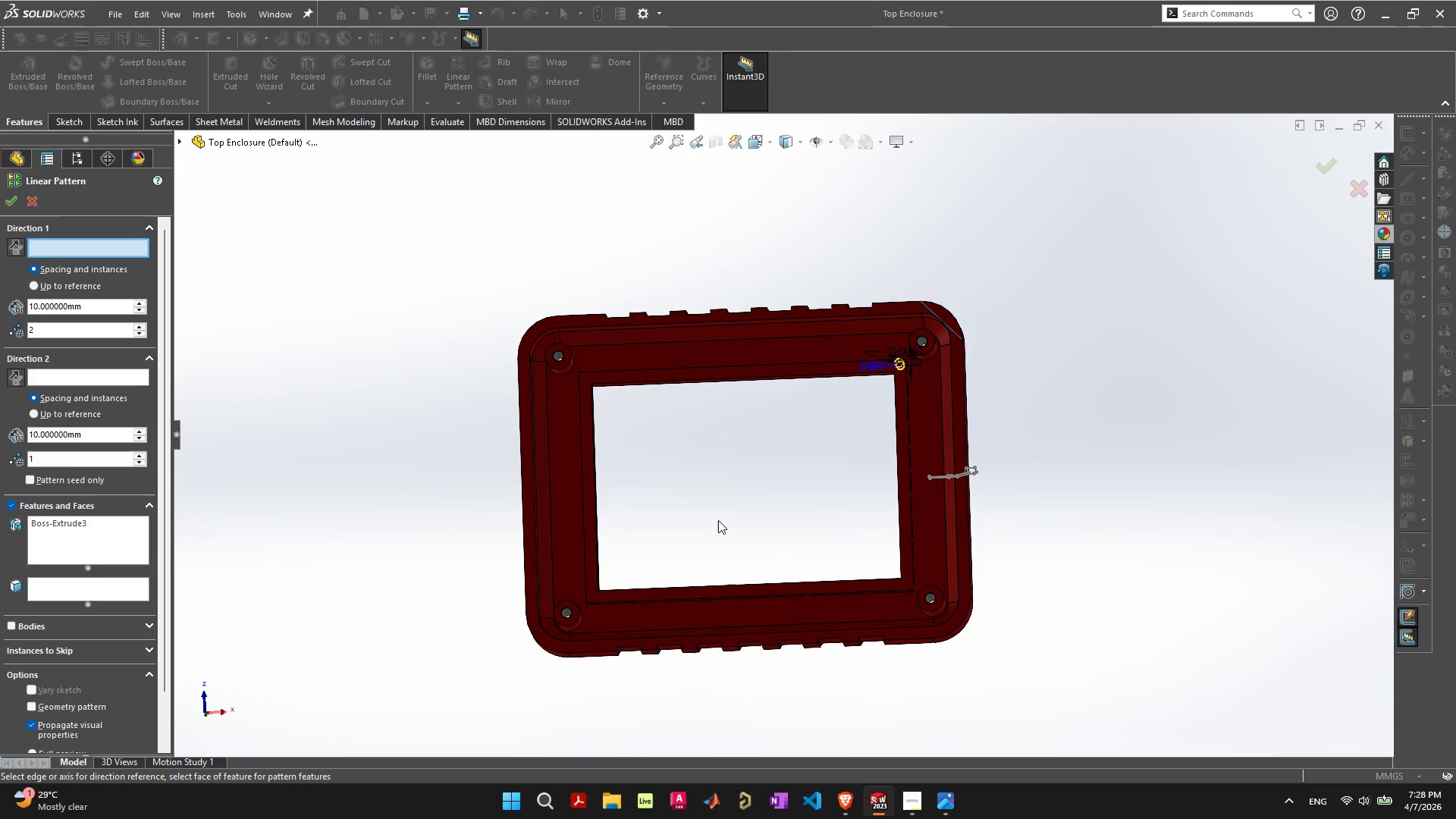 
key(Control+8)
 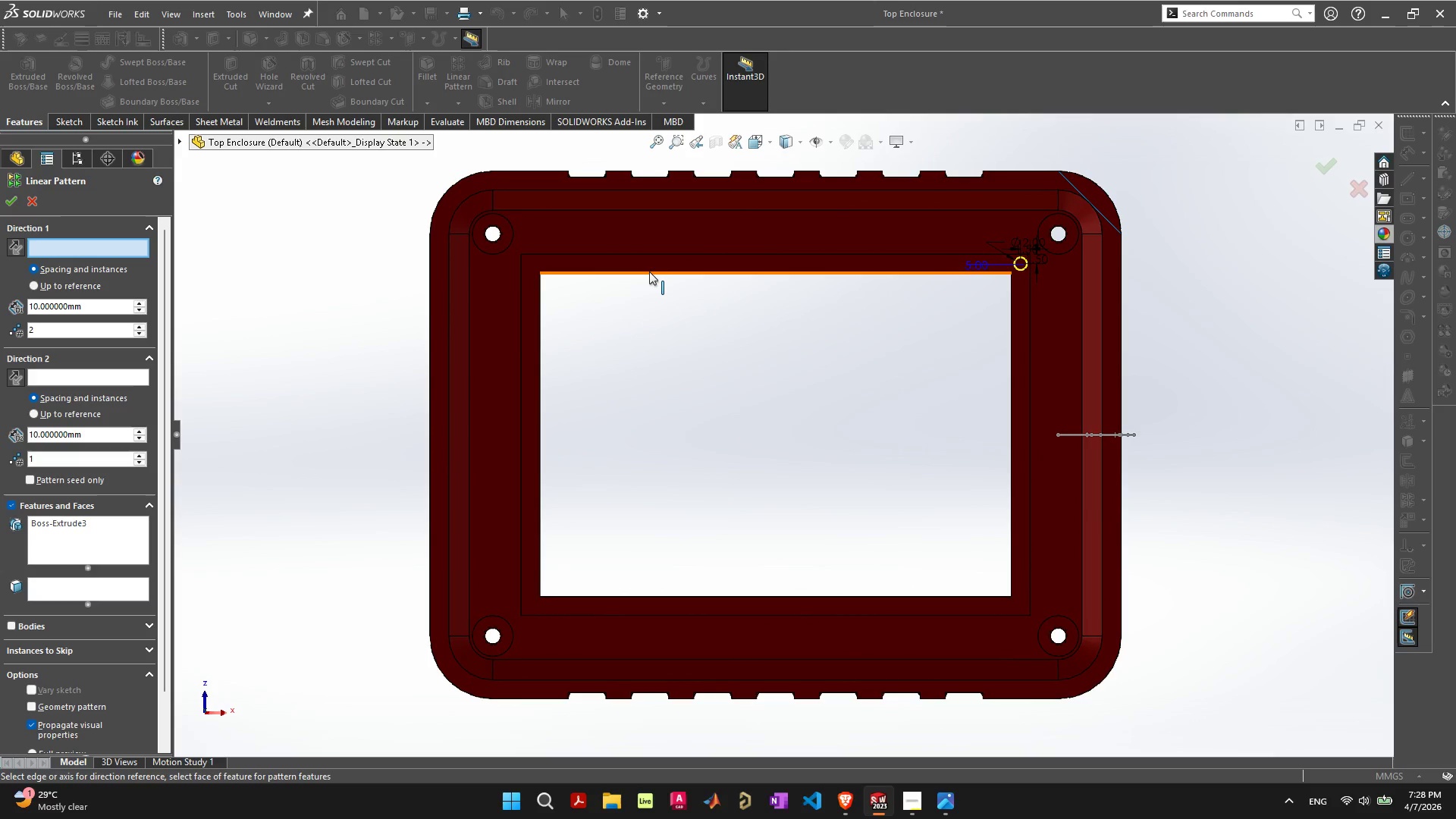 
wait(5.61)
 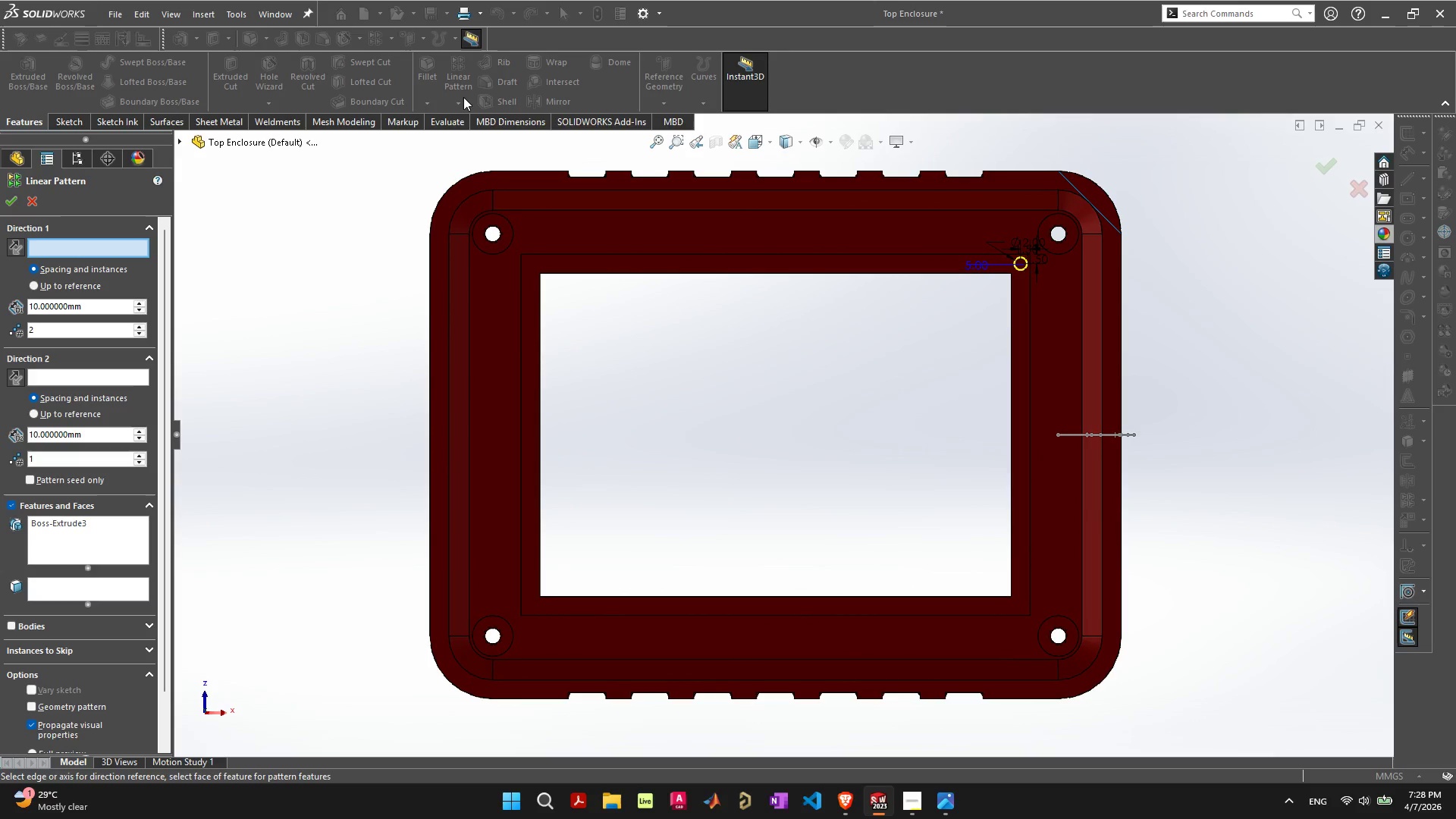 
left_click([654, 256])
 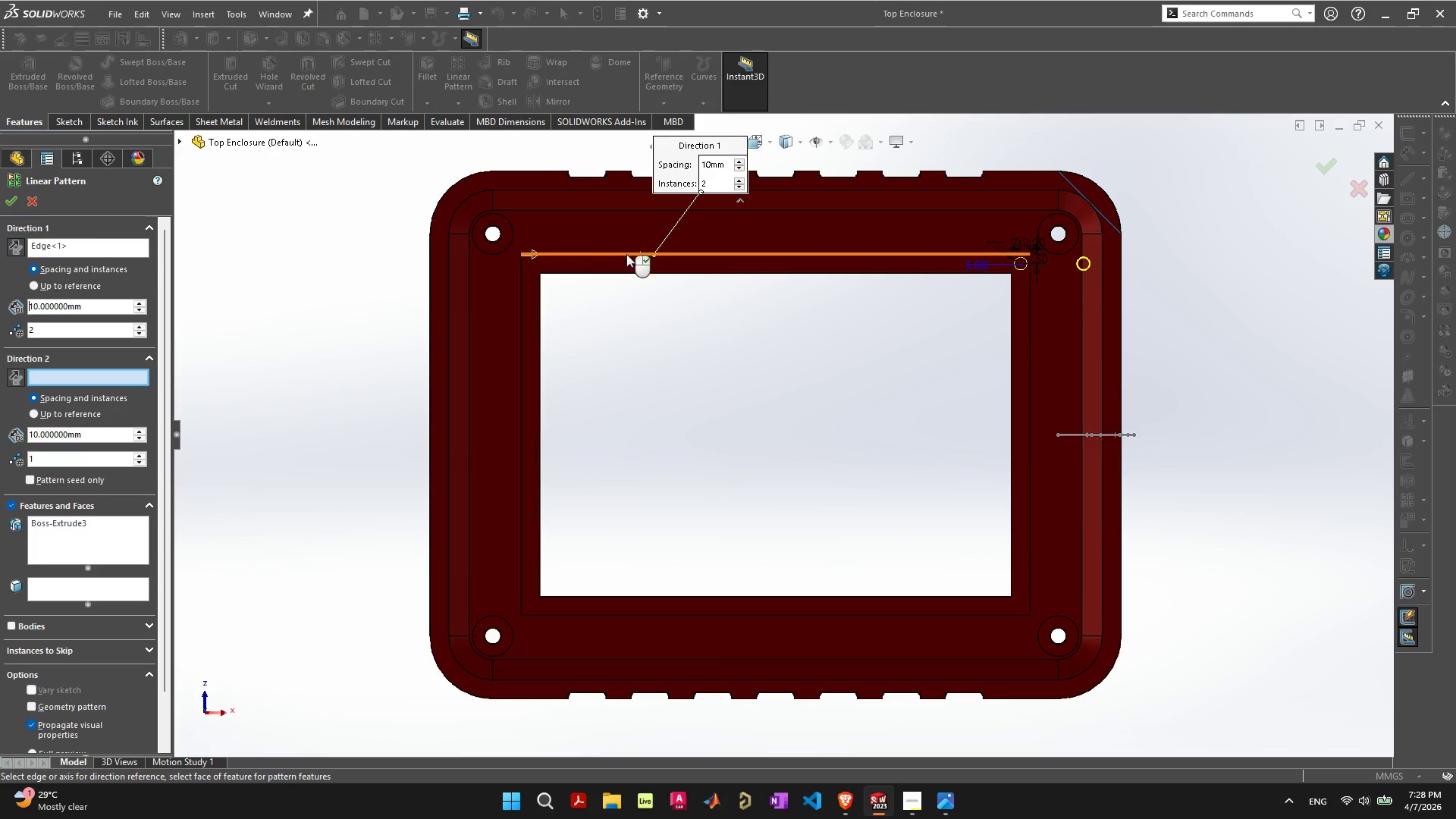 
left_click([13, 249])
 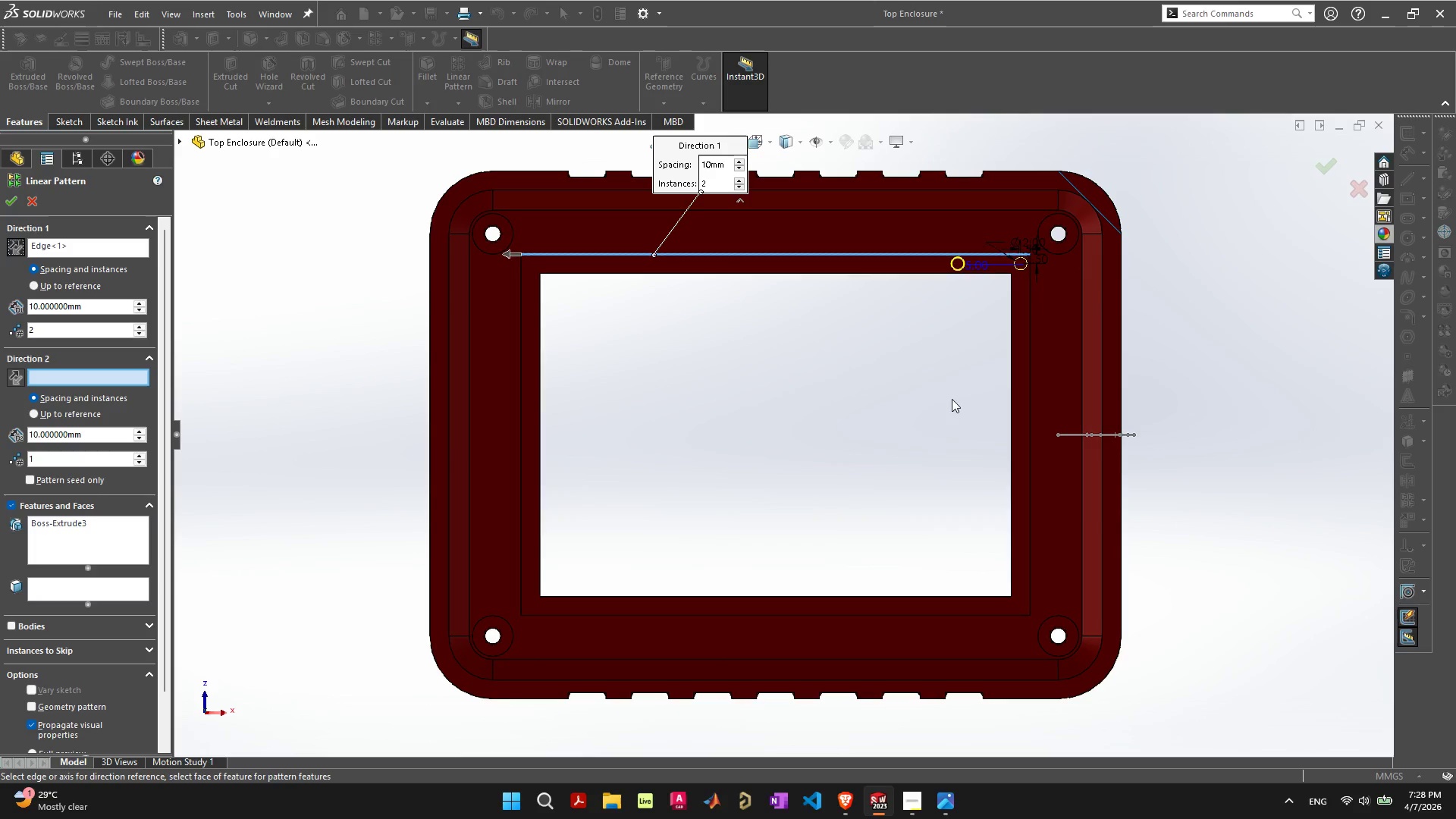 
left_click([1028, 373])
 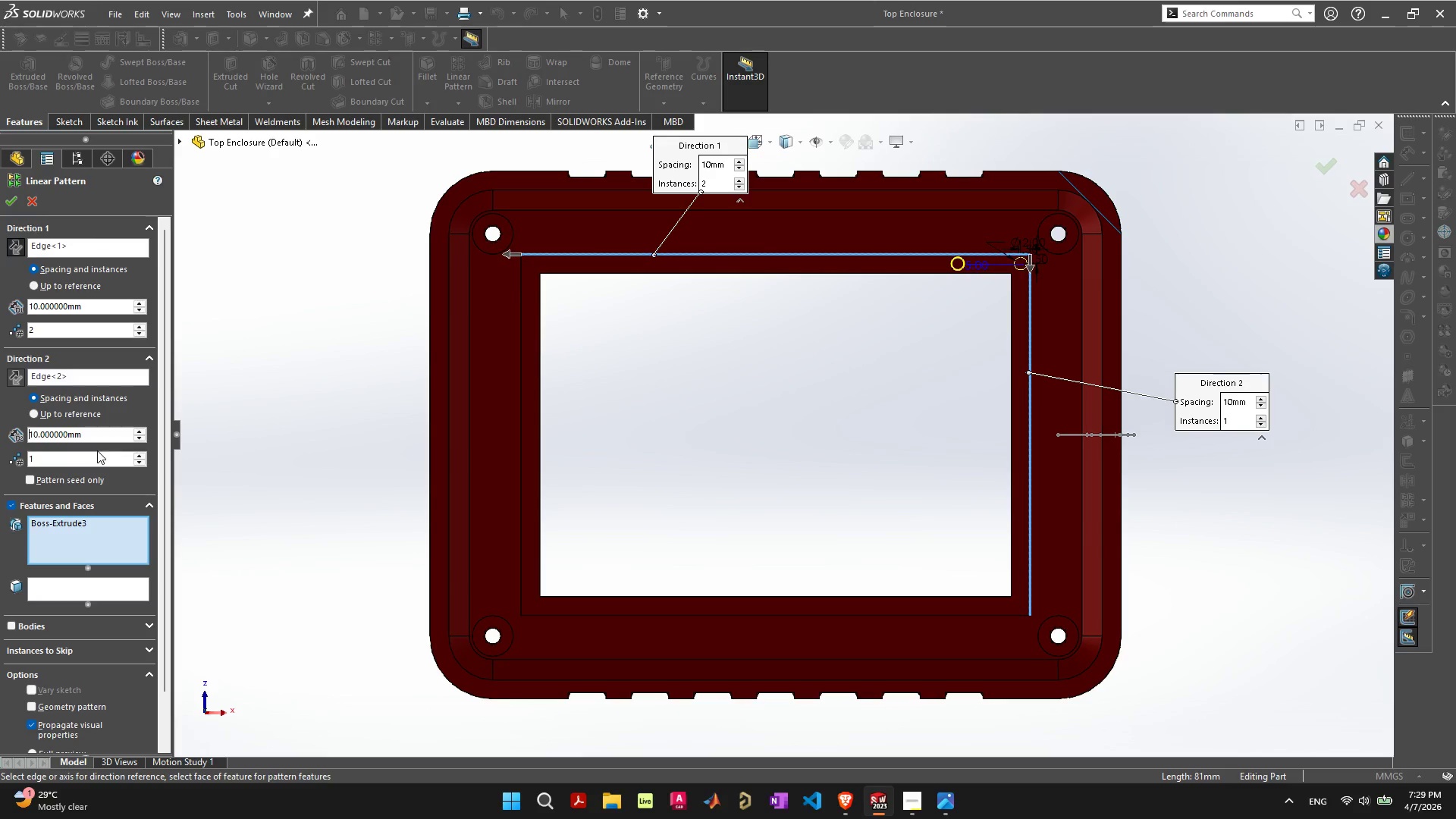 
left_click([140, 457])
 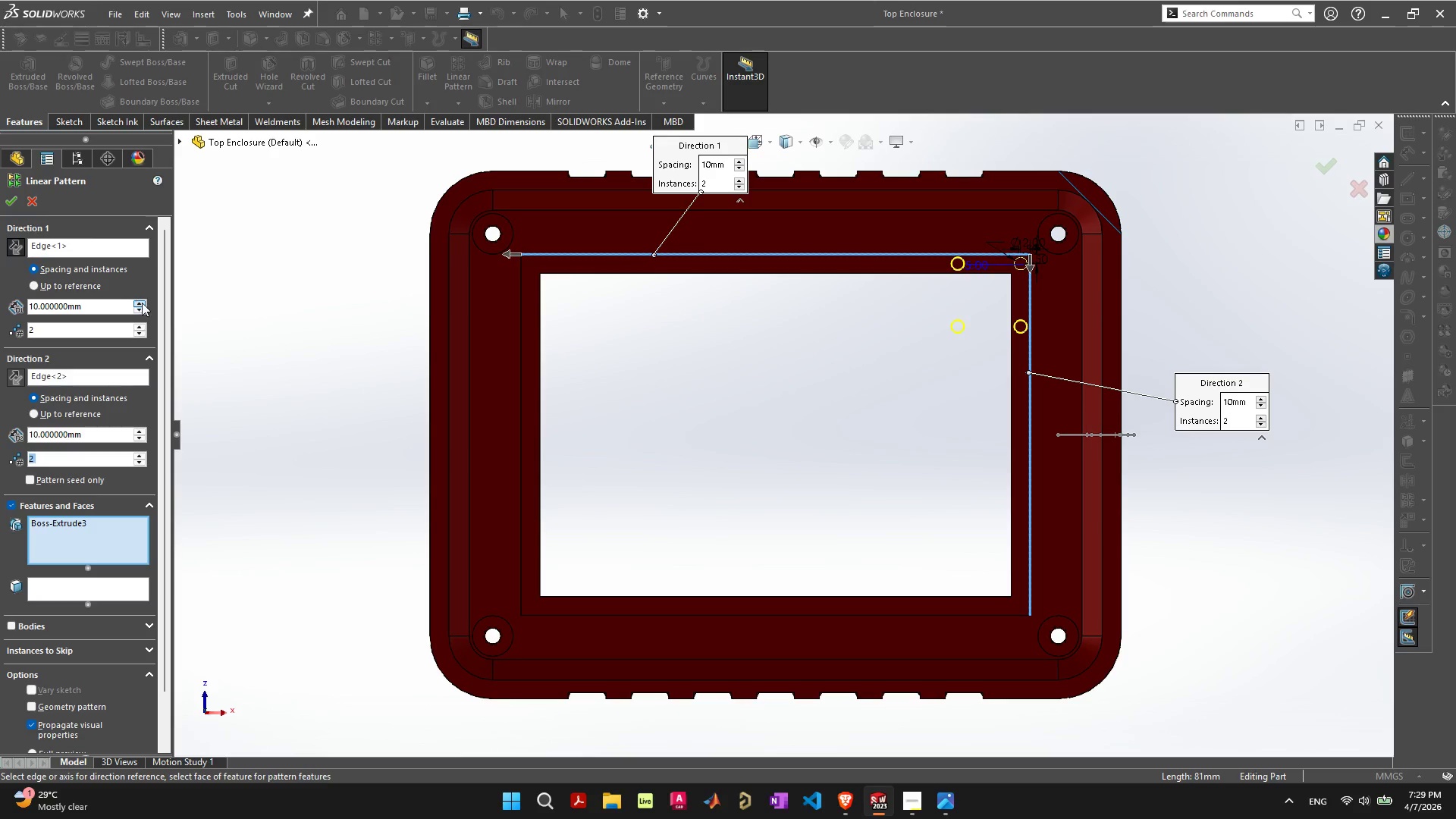 
double_click([142, 304])
 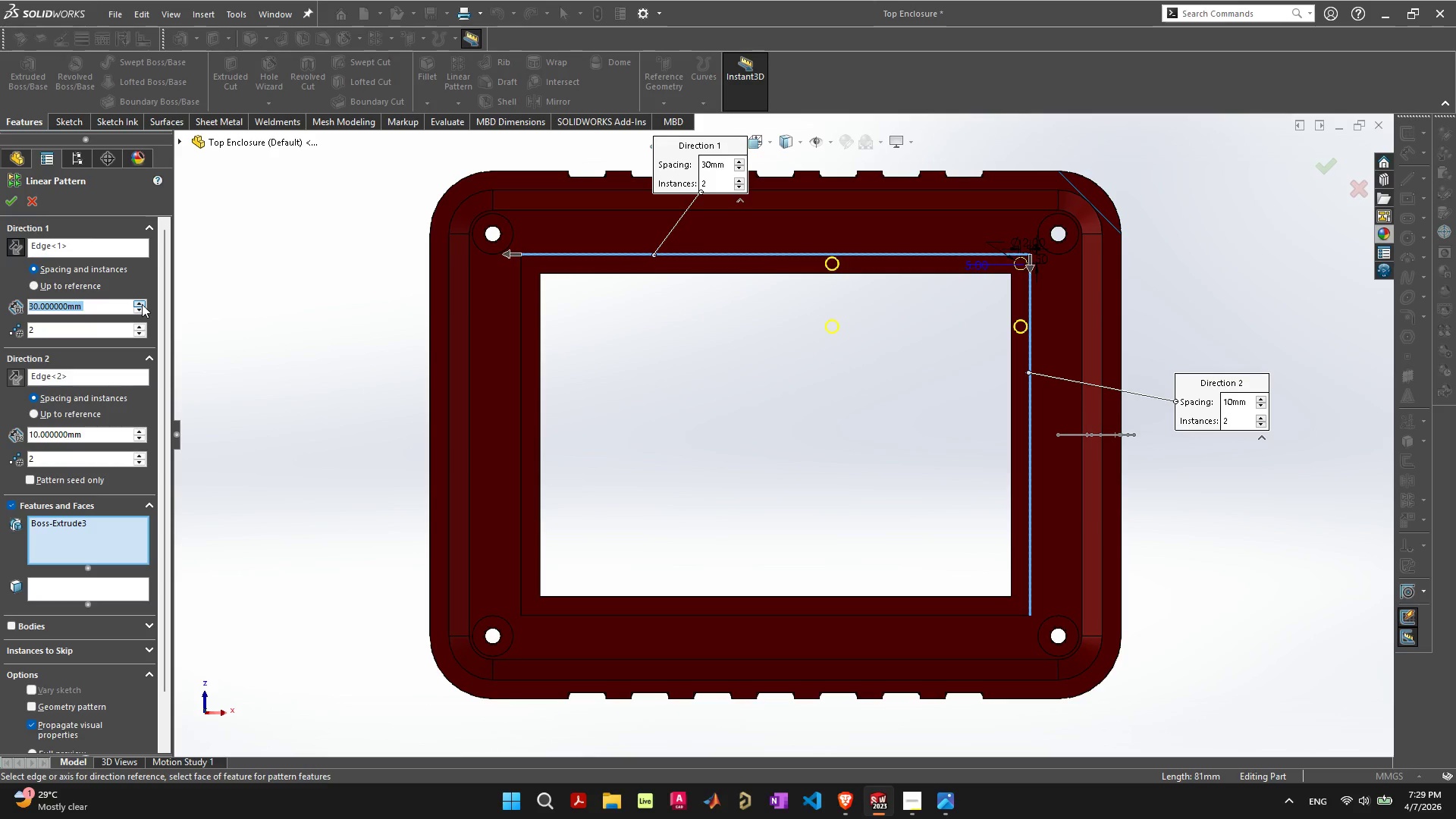 
triple_click([142, 304])
 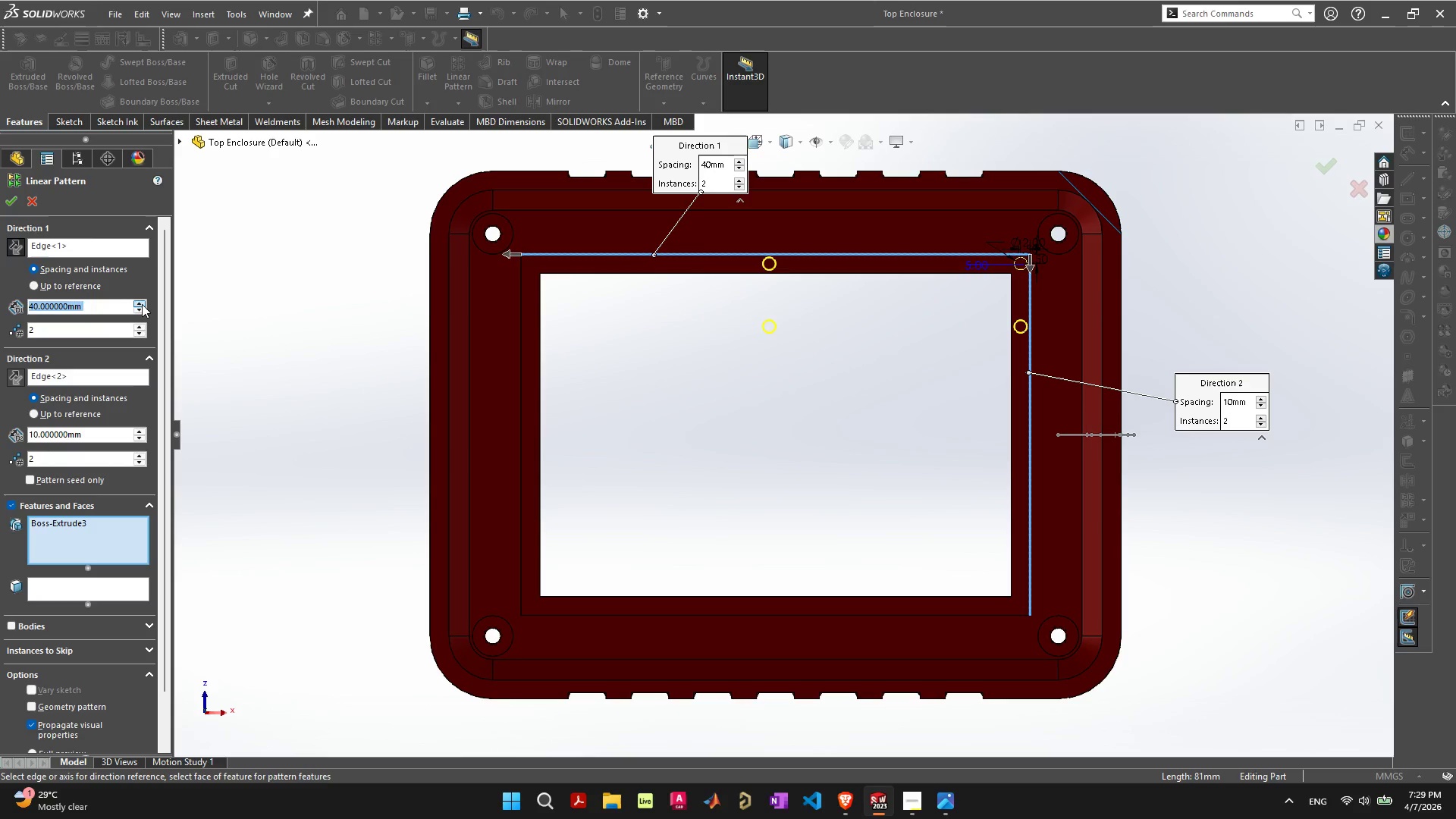 
triple_click([142, 304])
 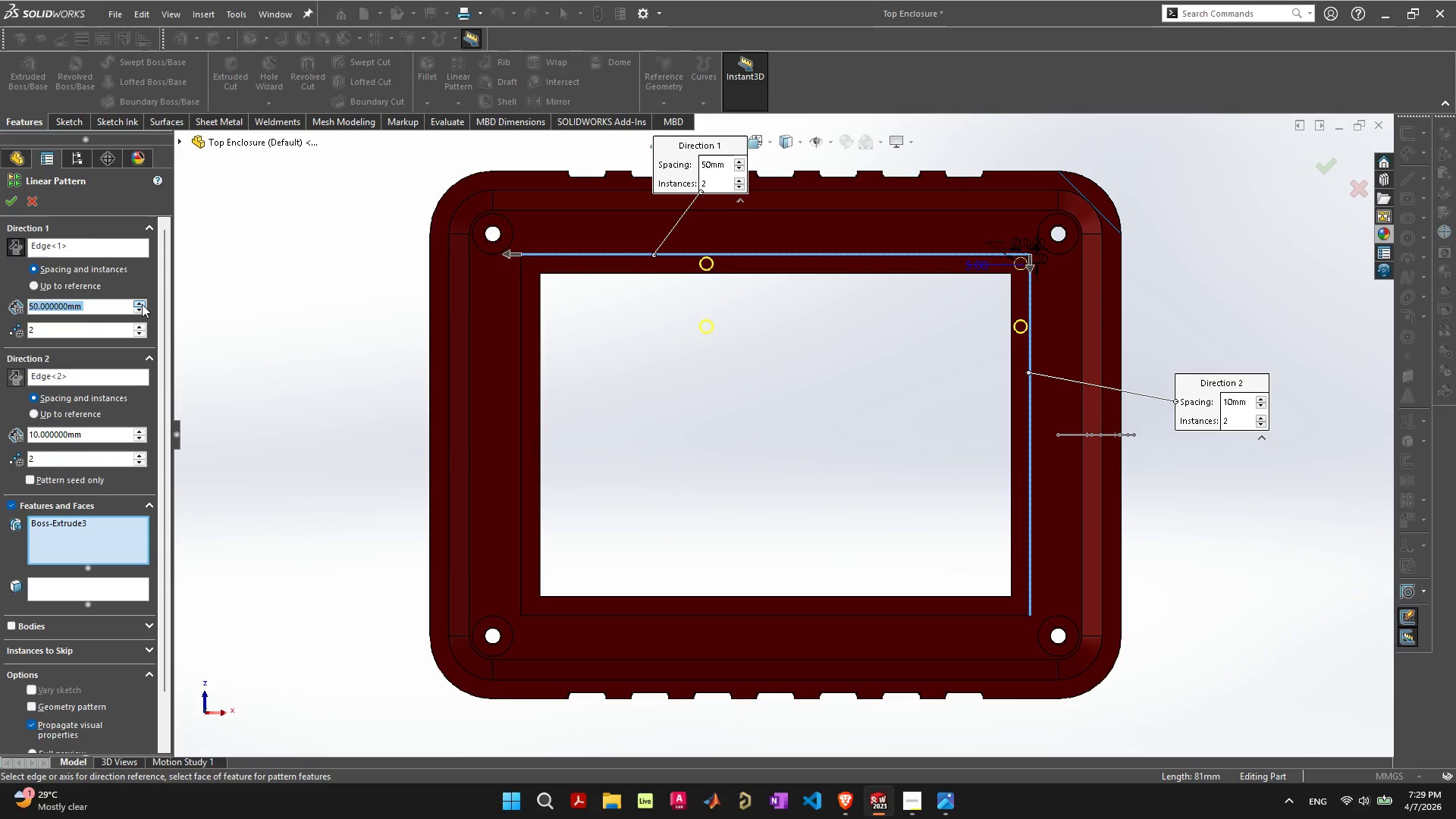 
triple_click([142, 304])
 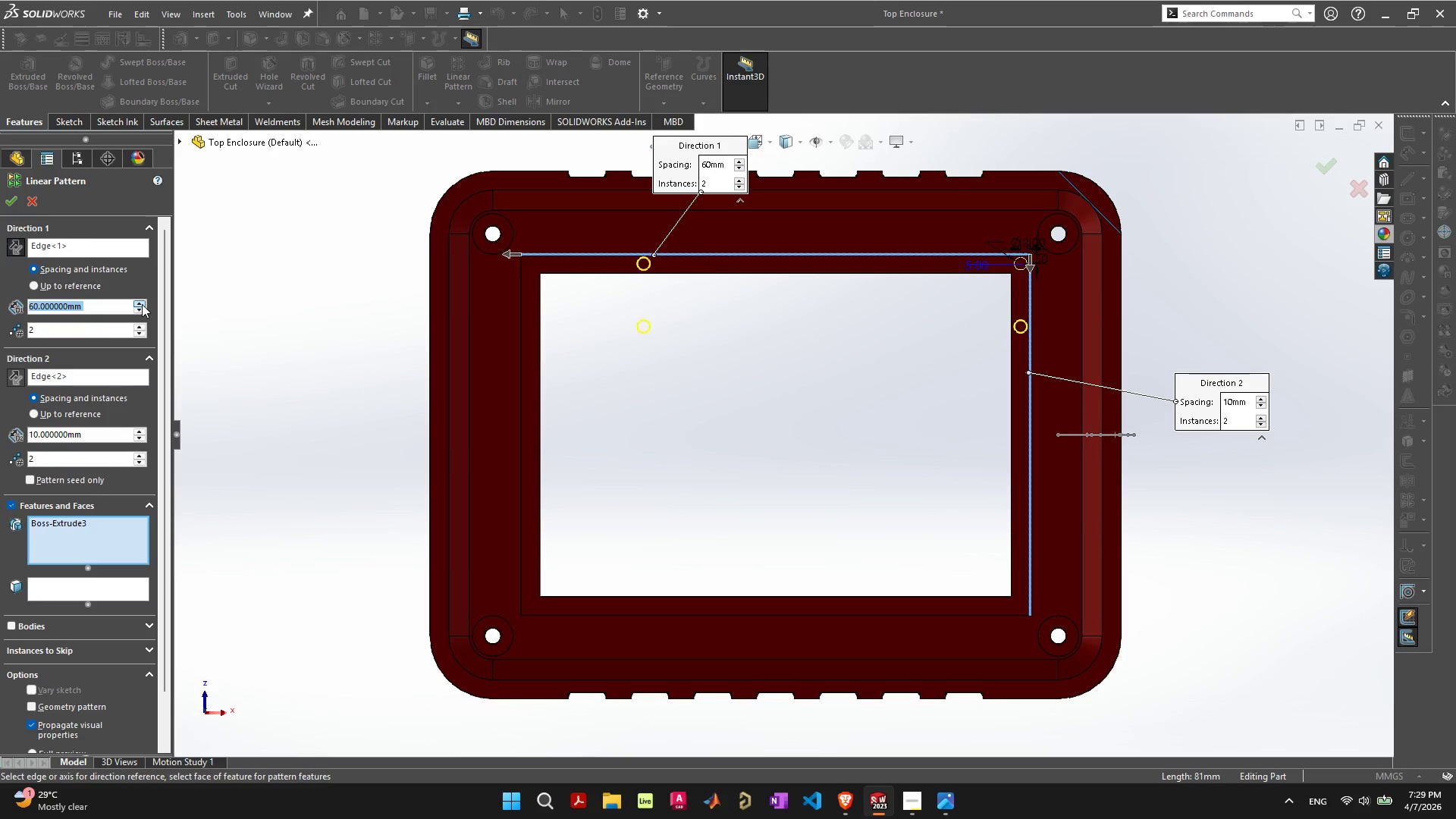 
triple_click([142, 304])
 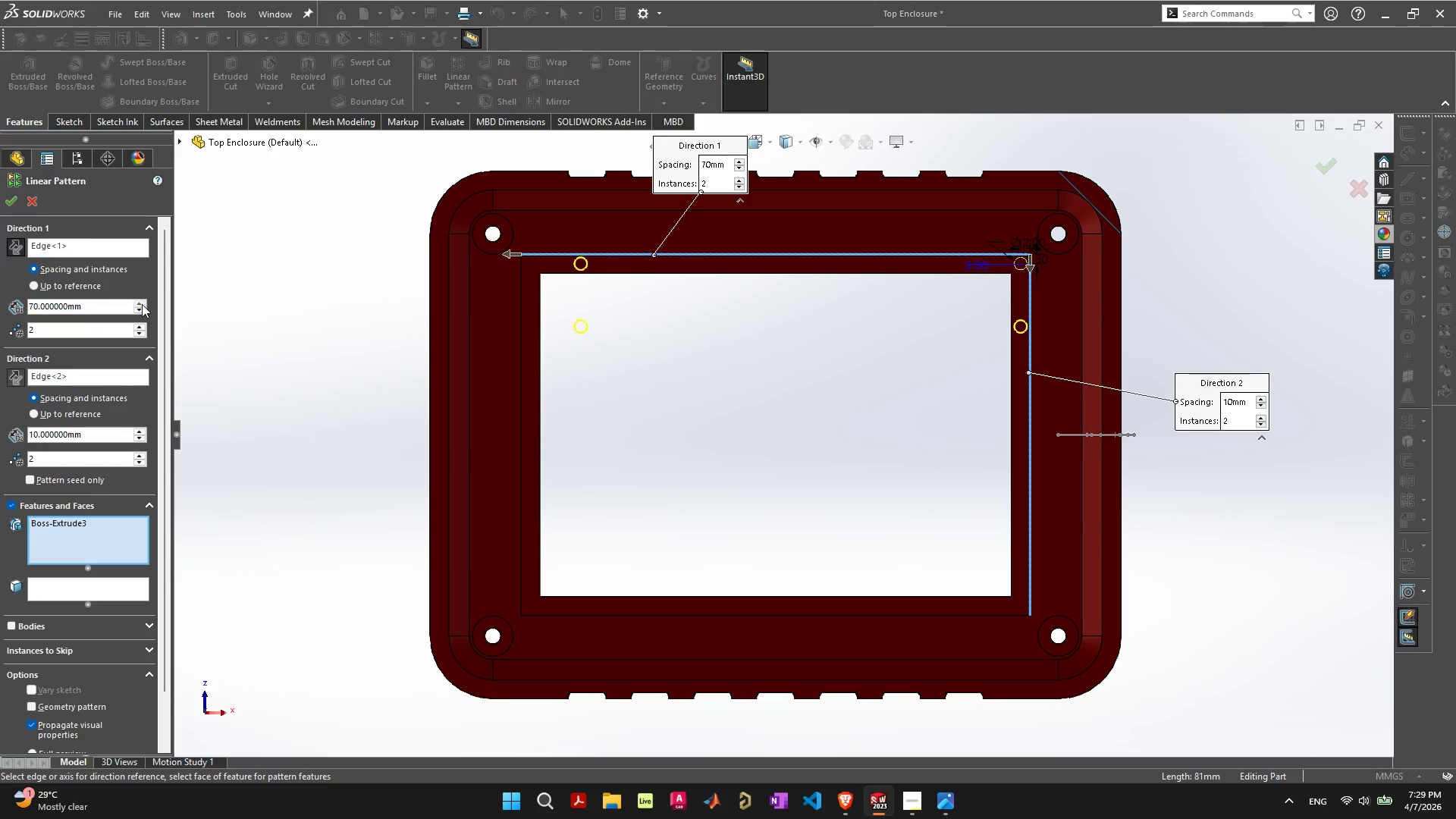 
triple_click([142, 304])
 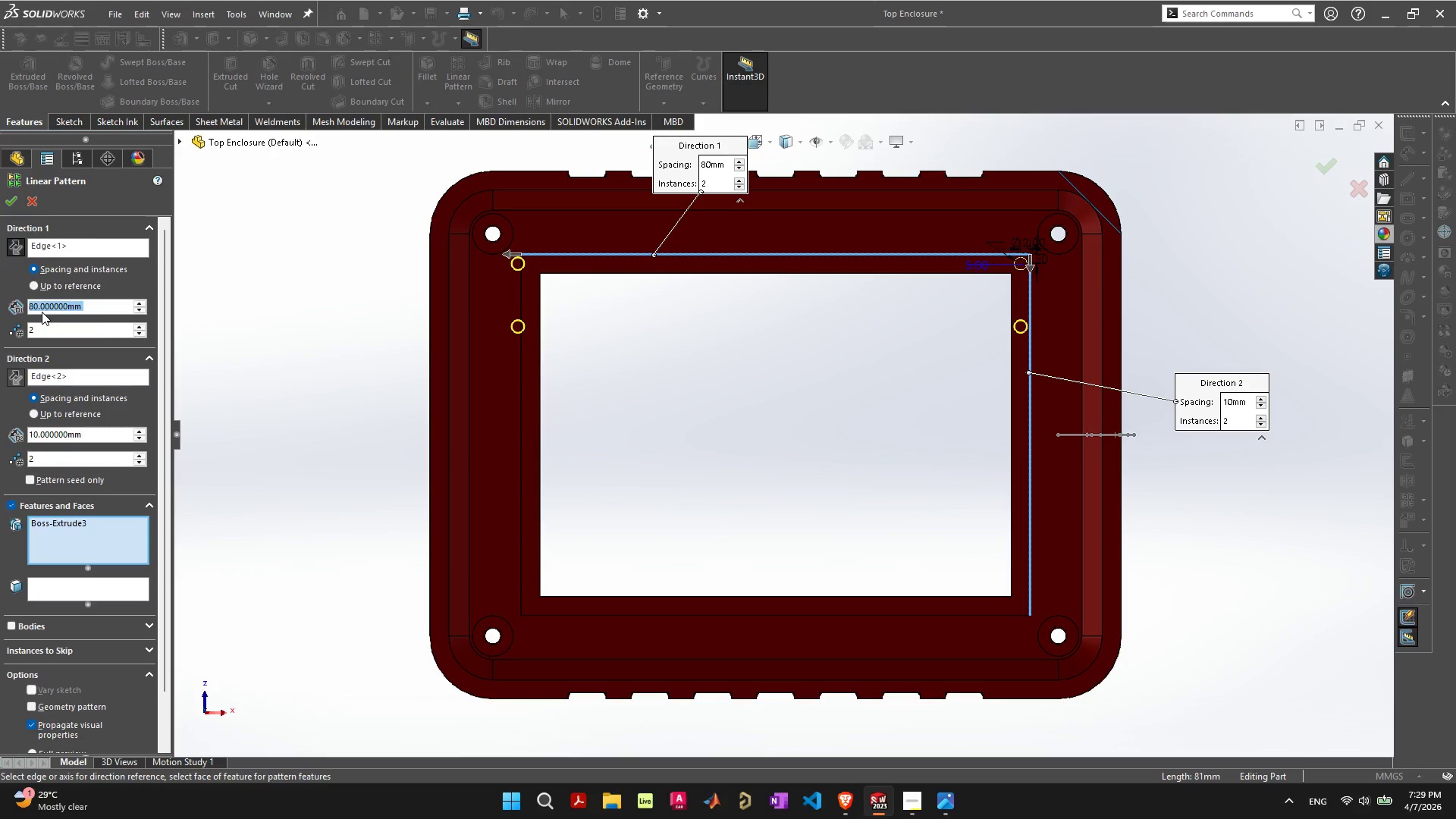 
left_click([71, 290])
 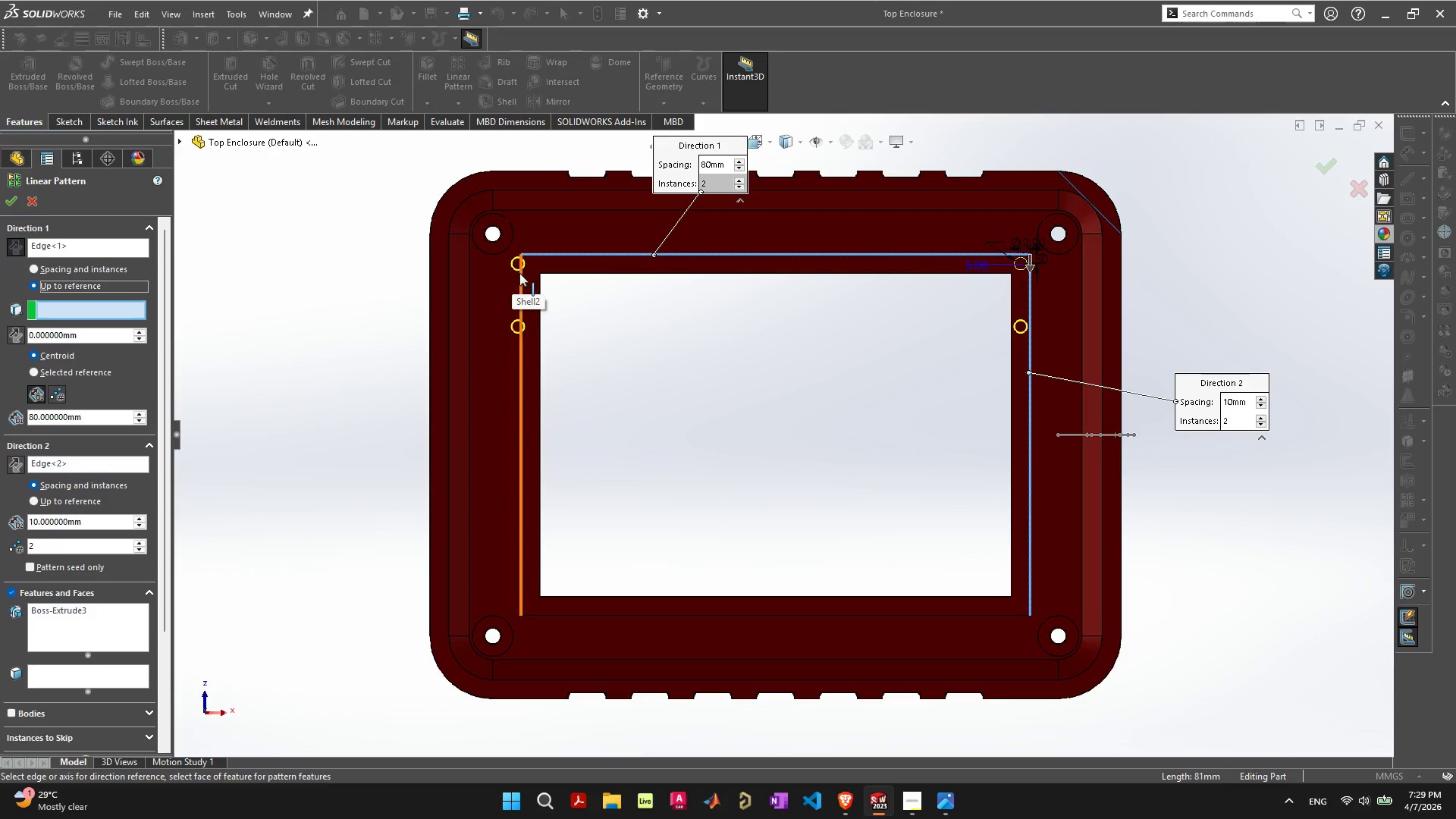 
key(Shift+ShiftLeft)
 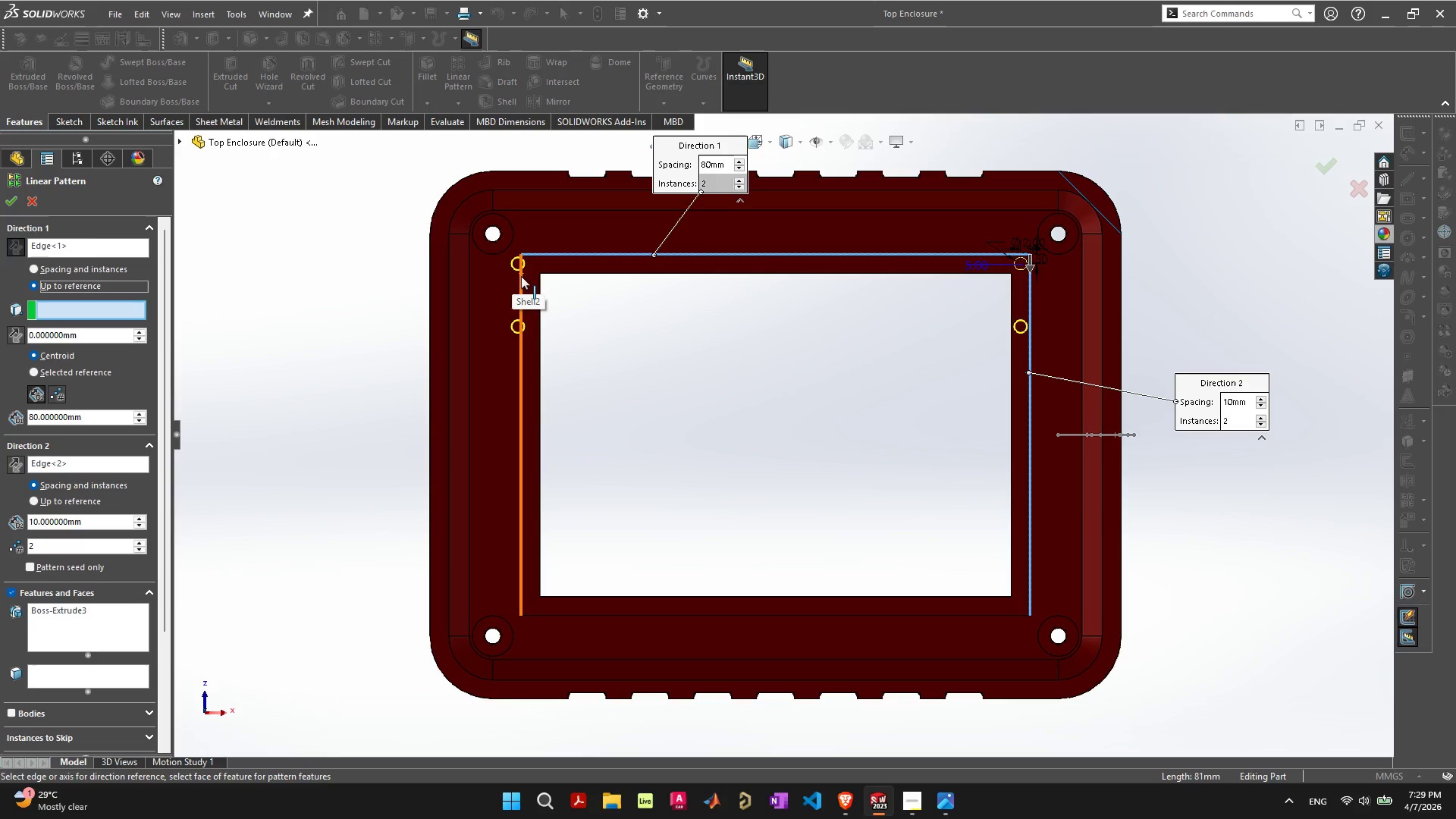 
hold_key(key=ShiftLeft, duration=1.0)
left_click([521, 281])
 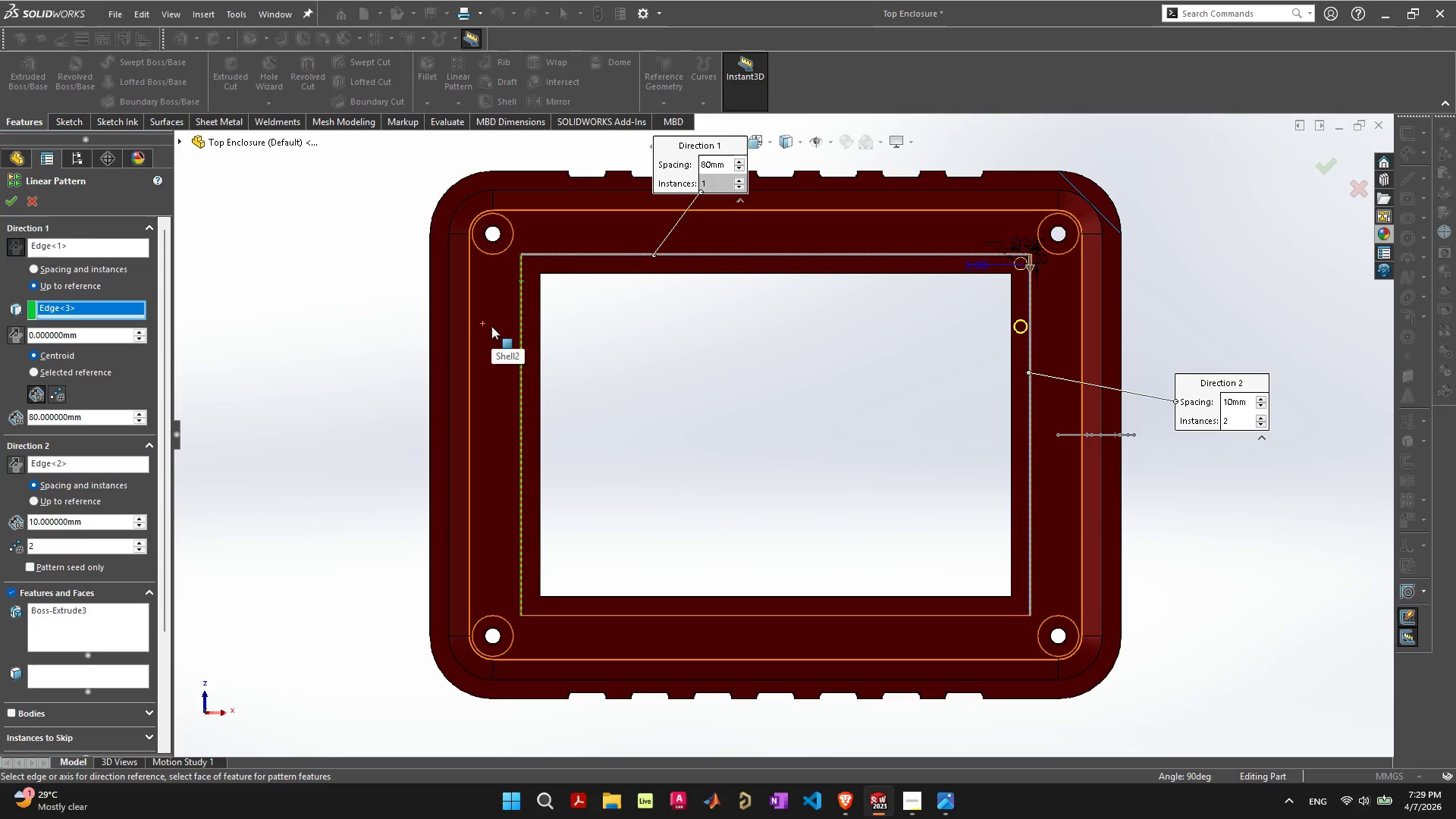 
key(Control+Z)
 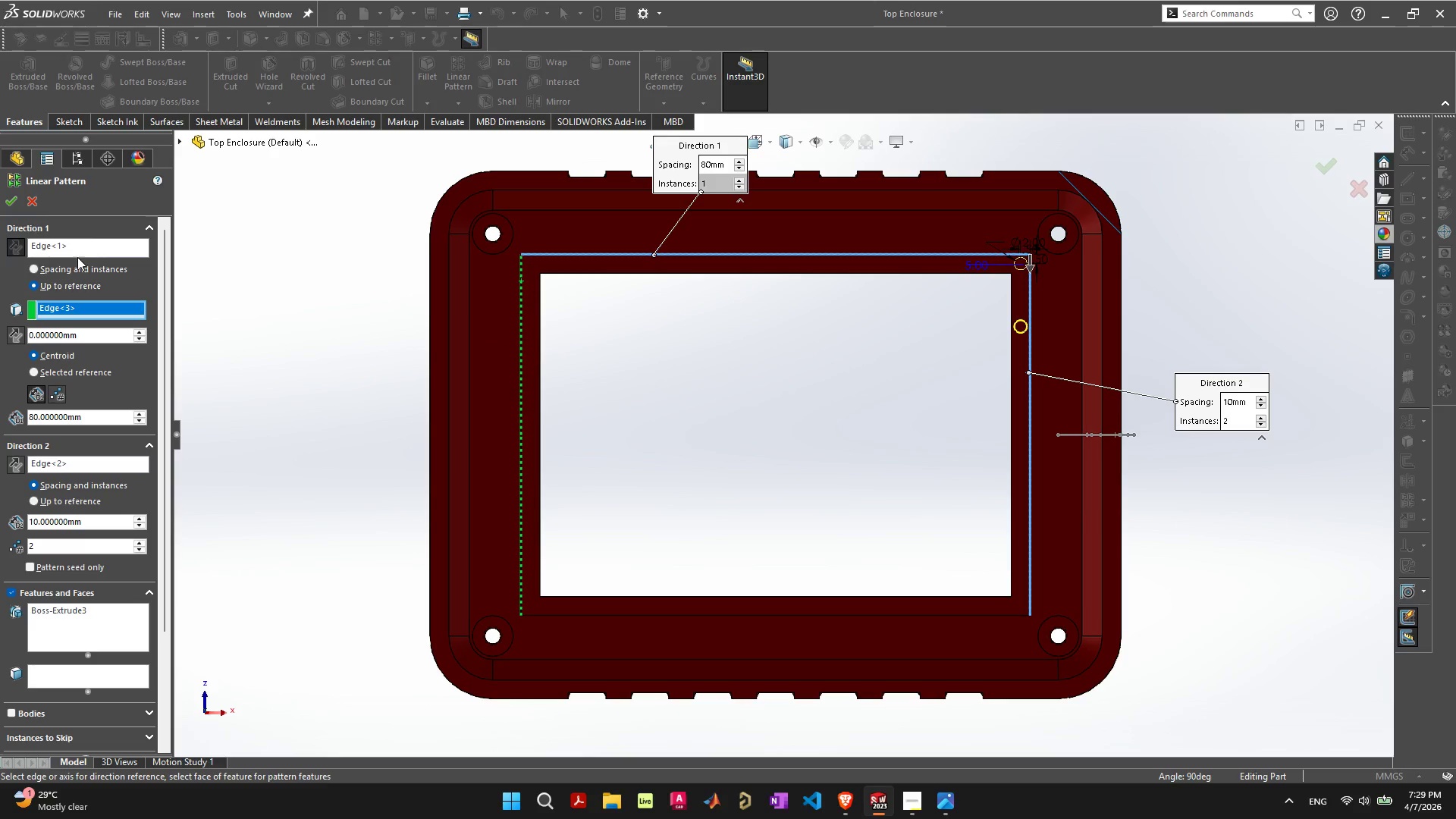 
left_click([89, 312])
 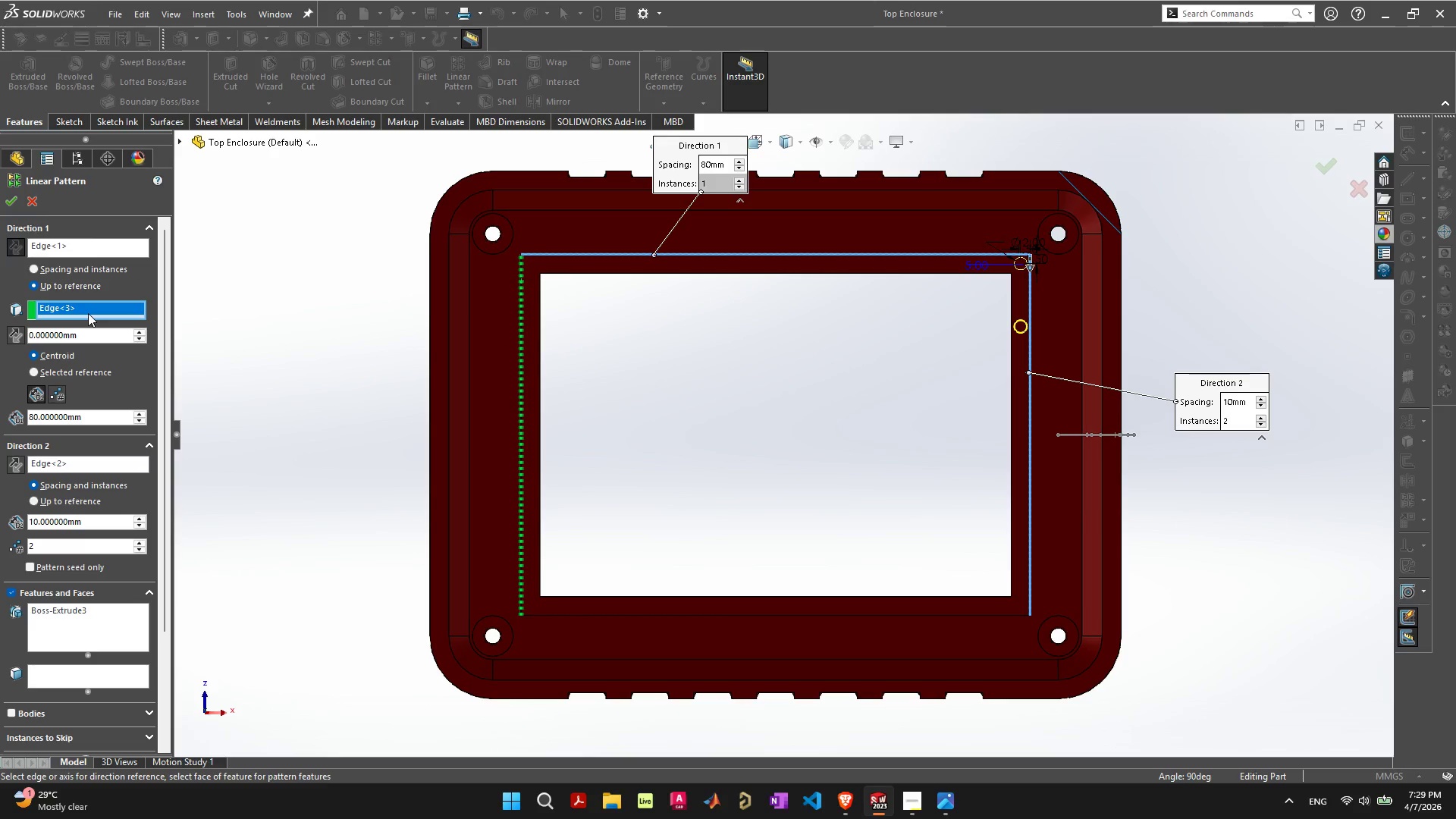 
key(Delete)
 